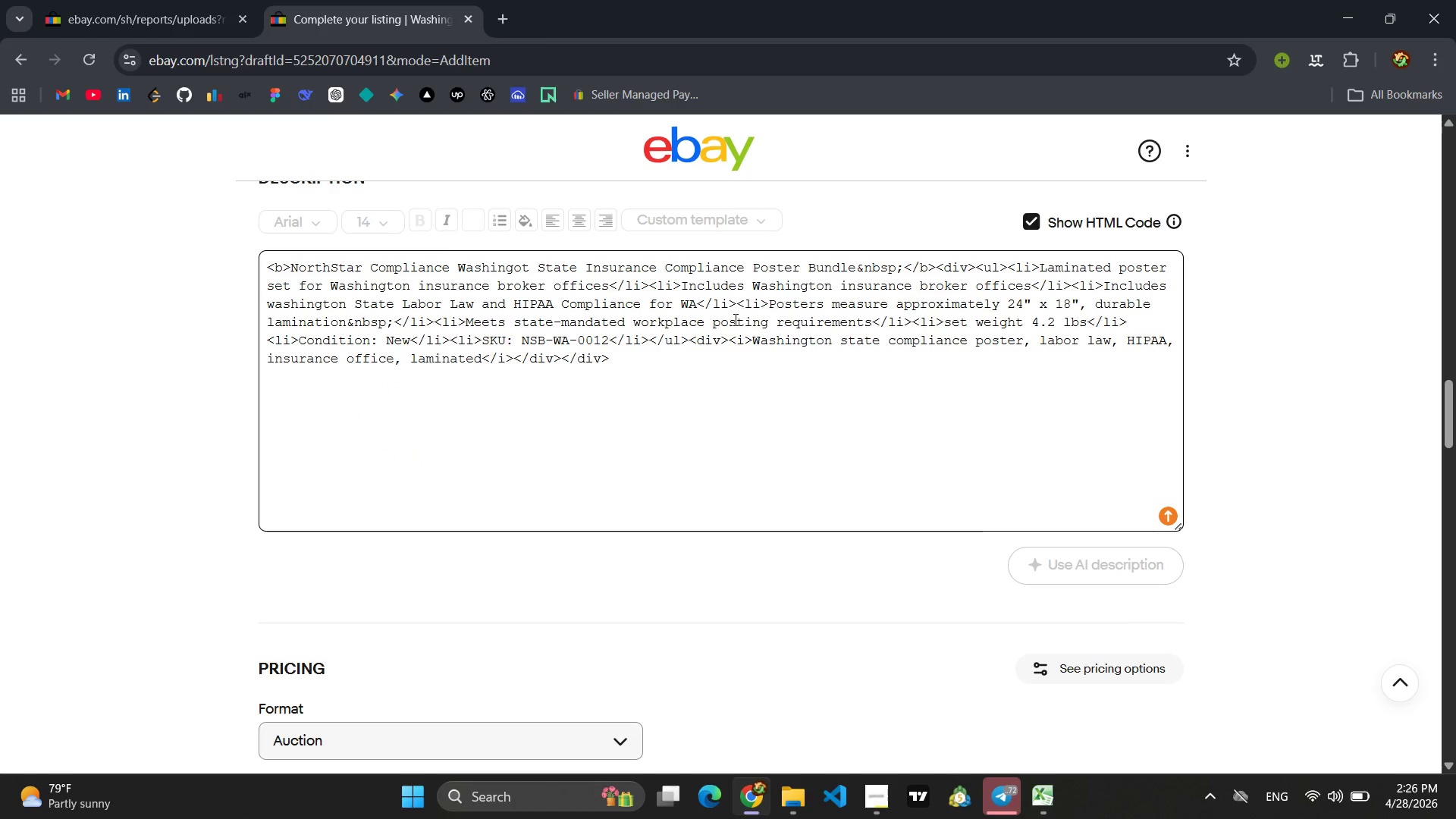 
key(Control+A)
 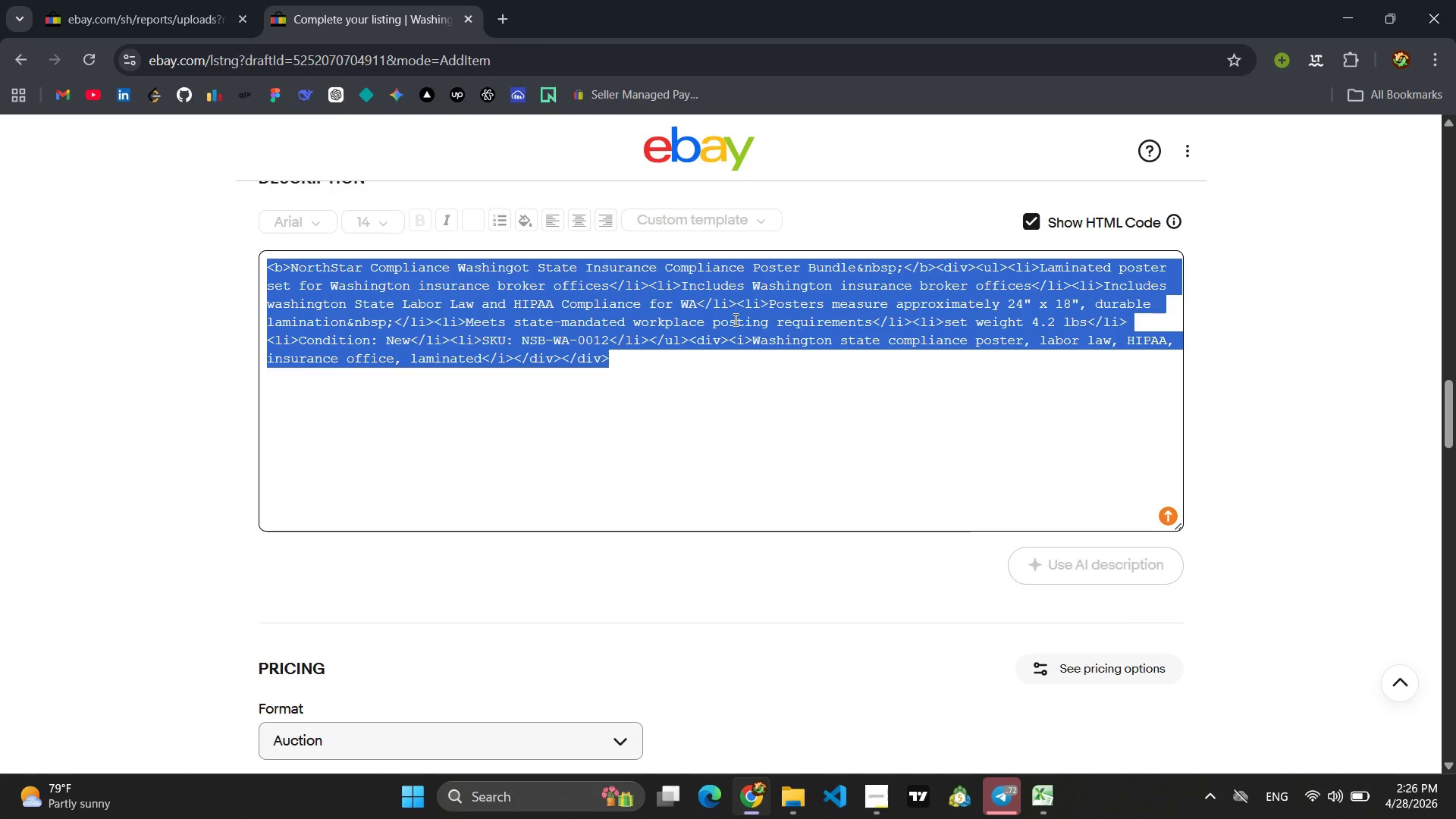 
key(Control+C)
 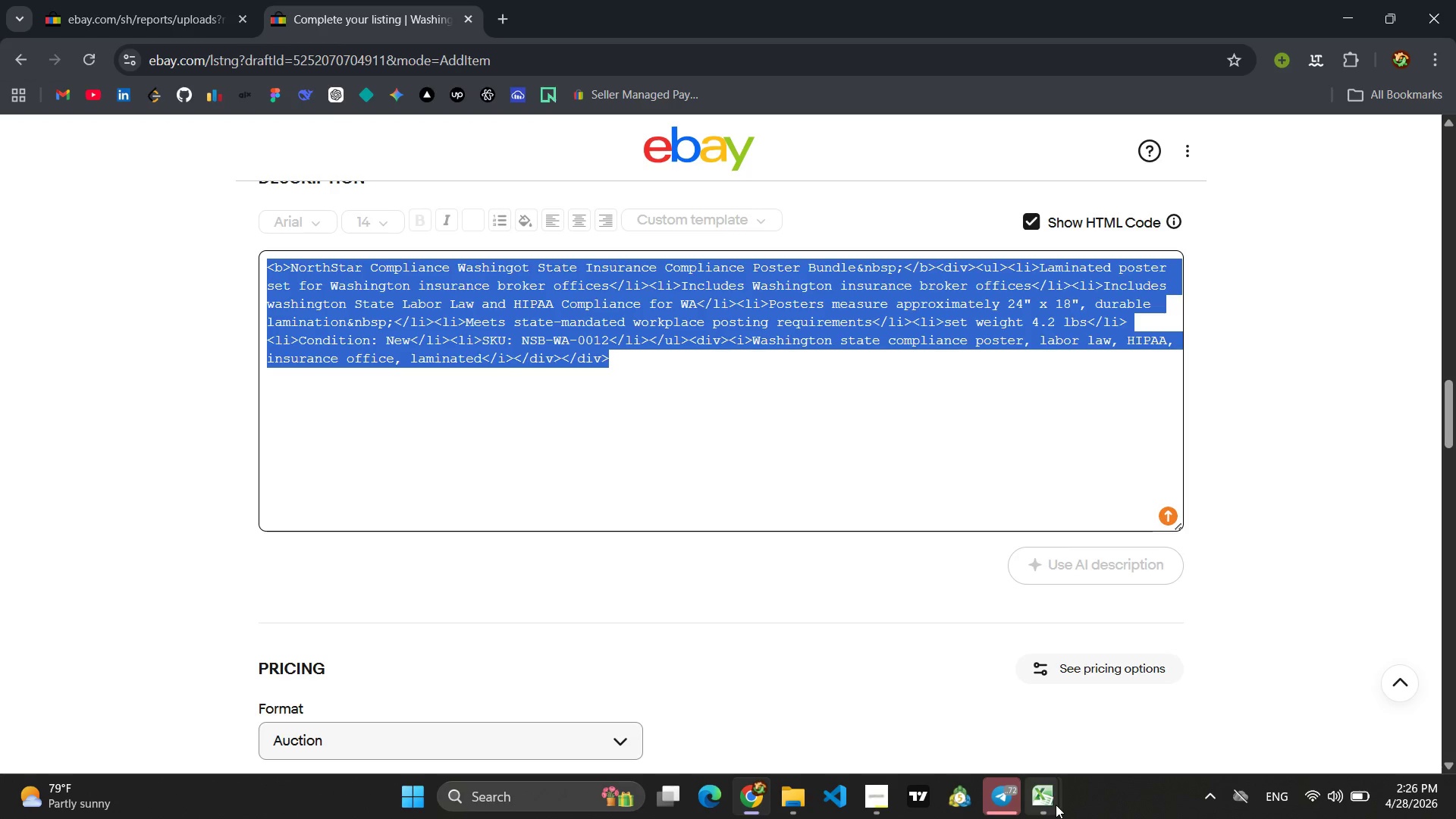 
left_click([1111, 682])
 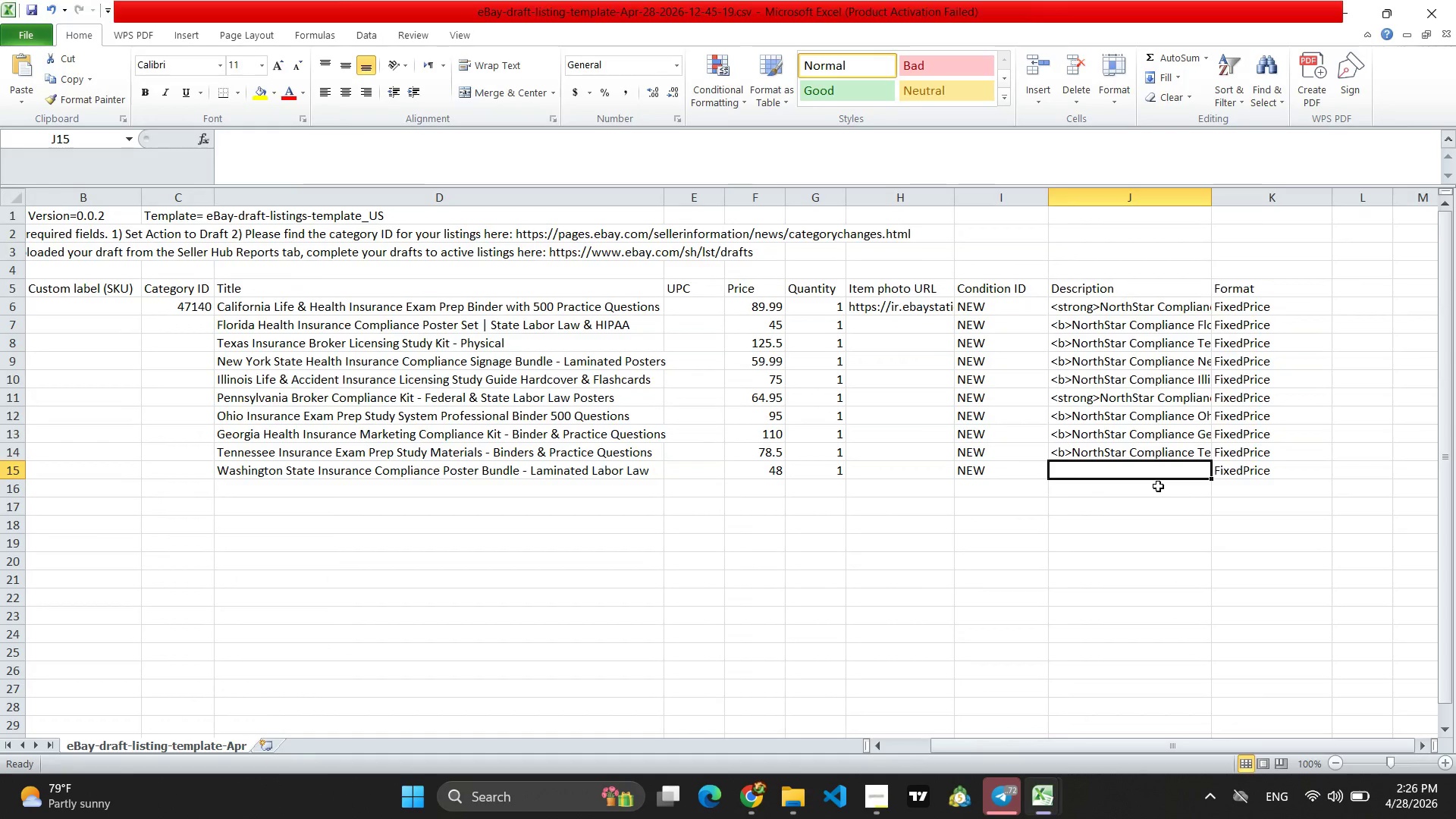 
key(Control+V)
 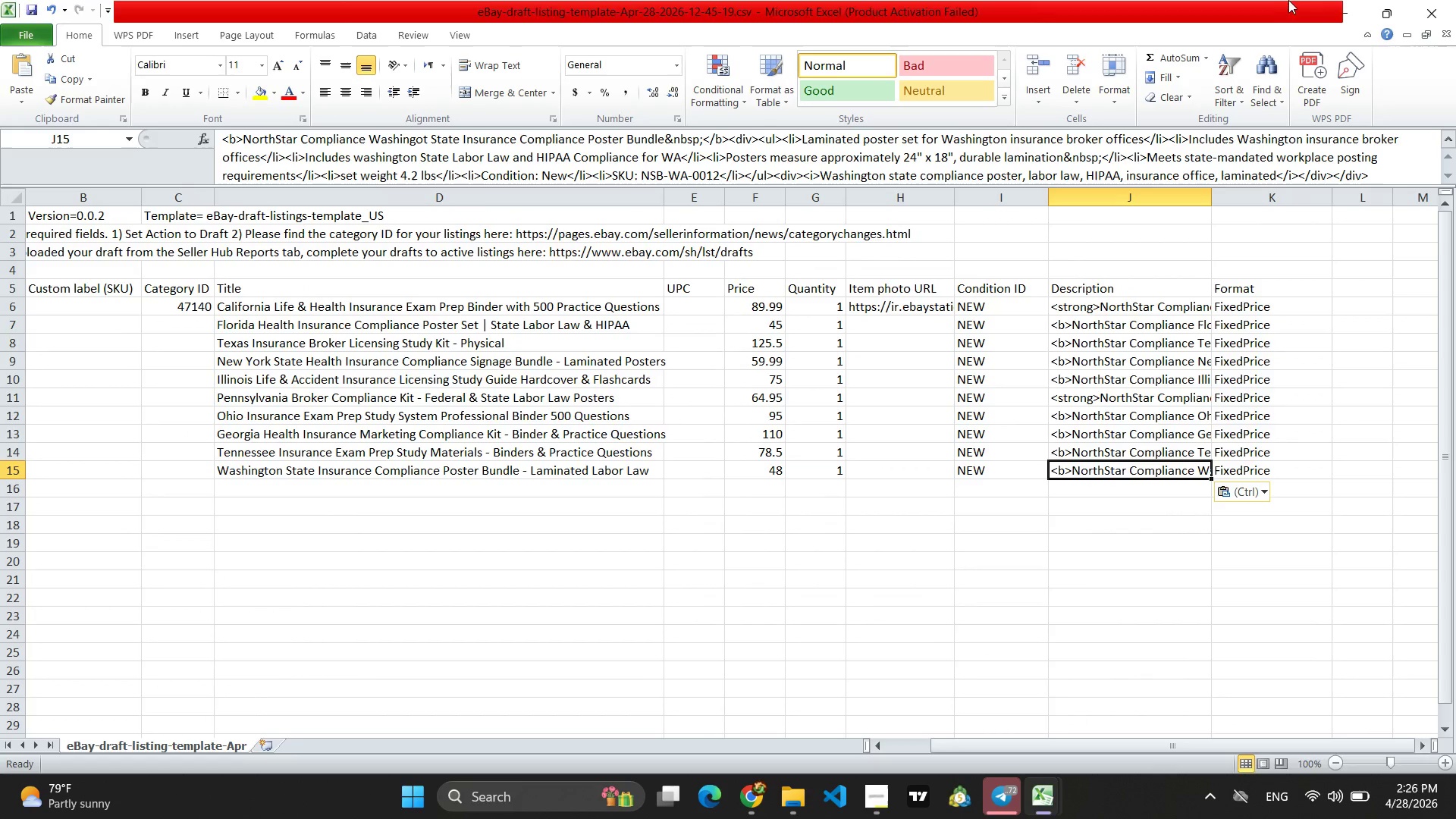 
left_click([1341, 14])
 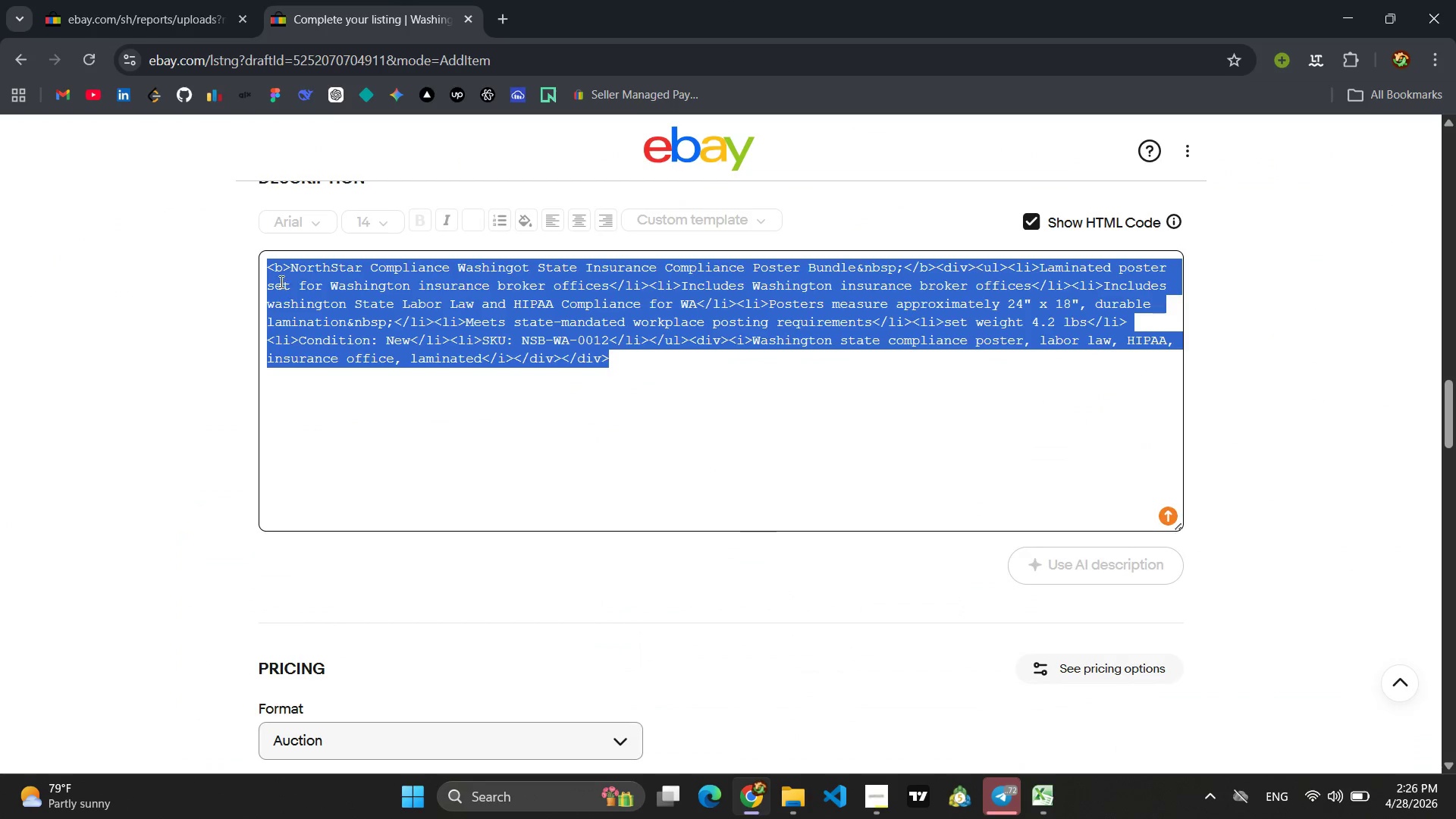 
left_click([282, 266])
 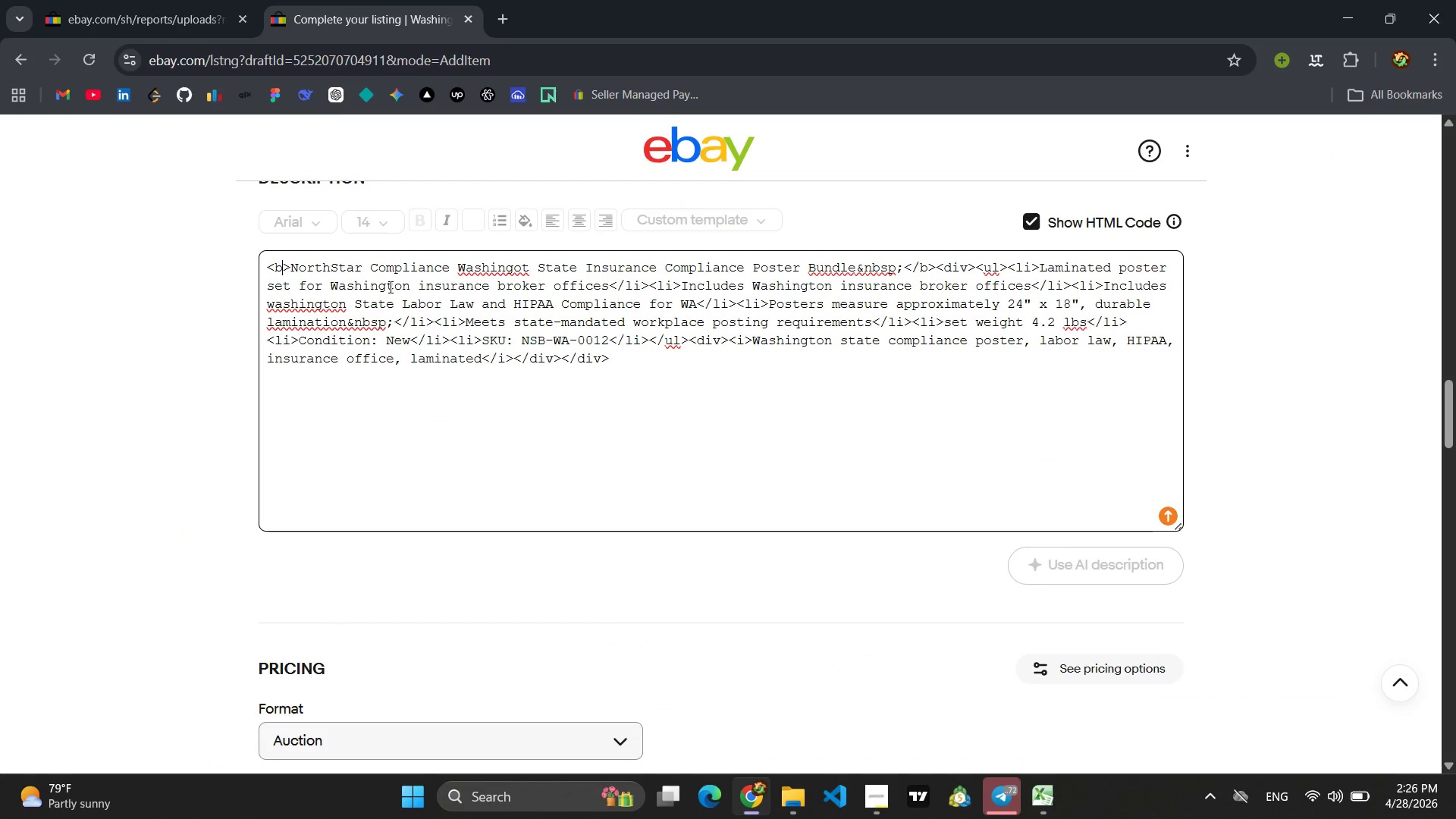 
key(Backspace)
type(Strong)
 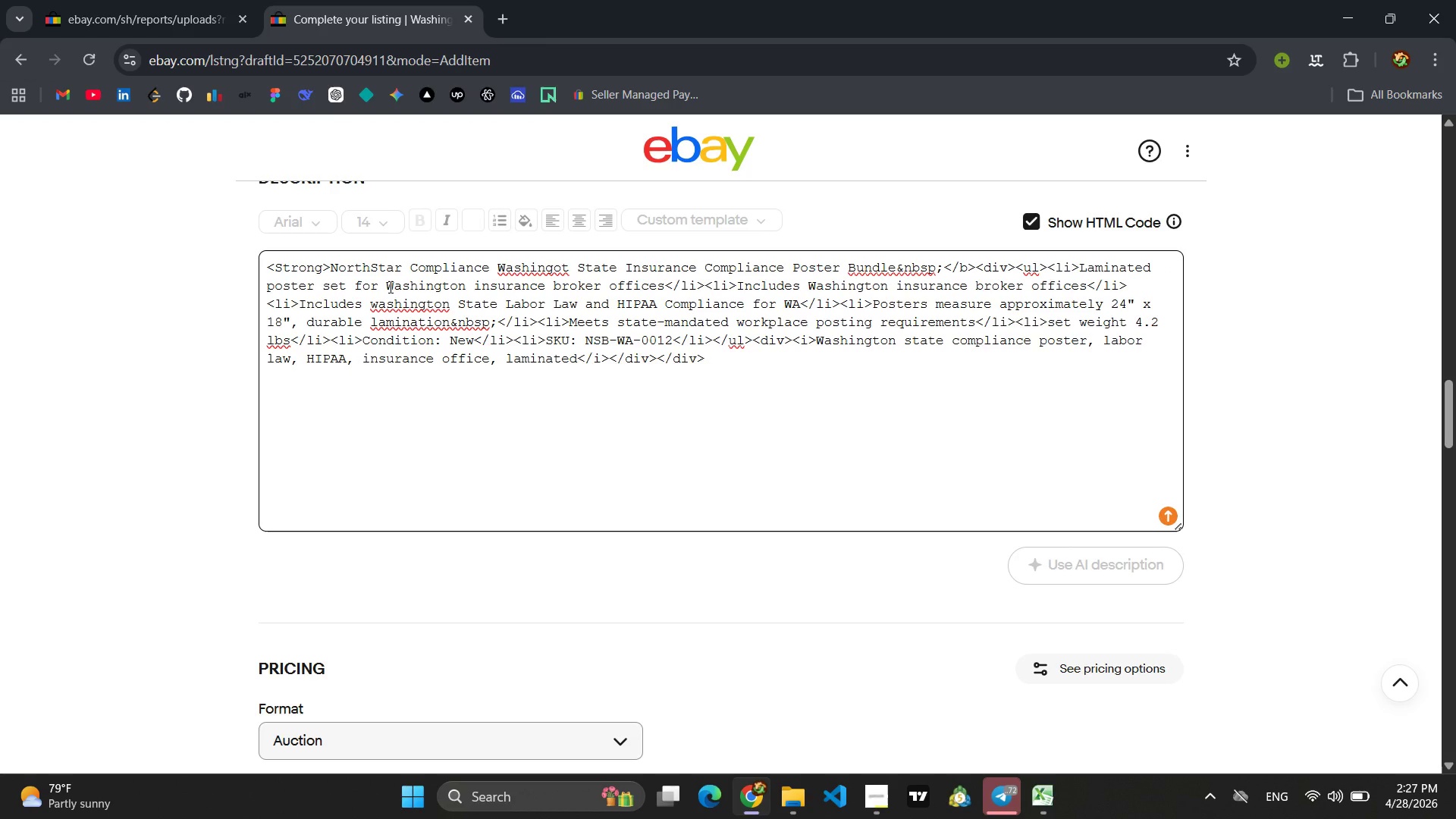 
left_click([962, 264])
 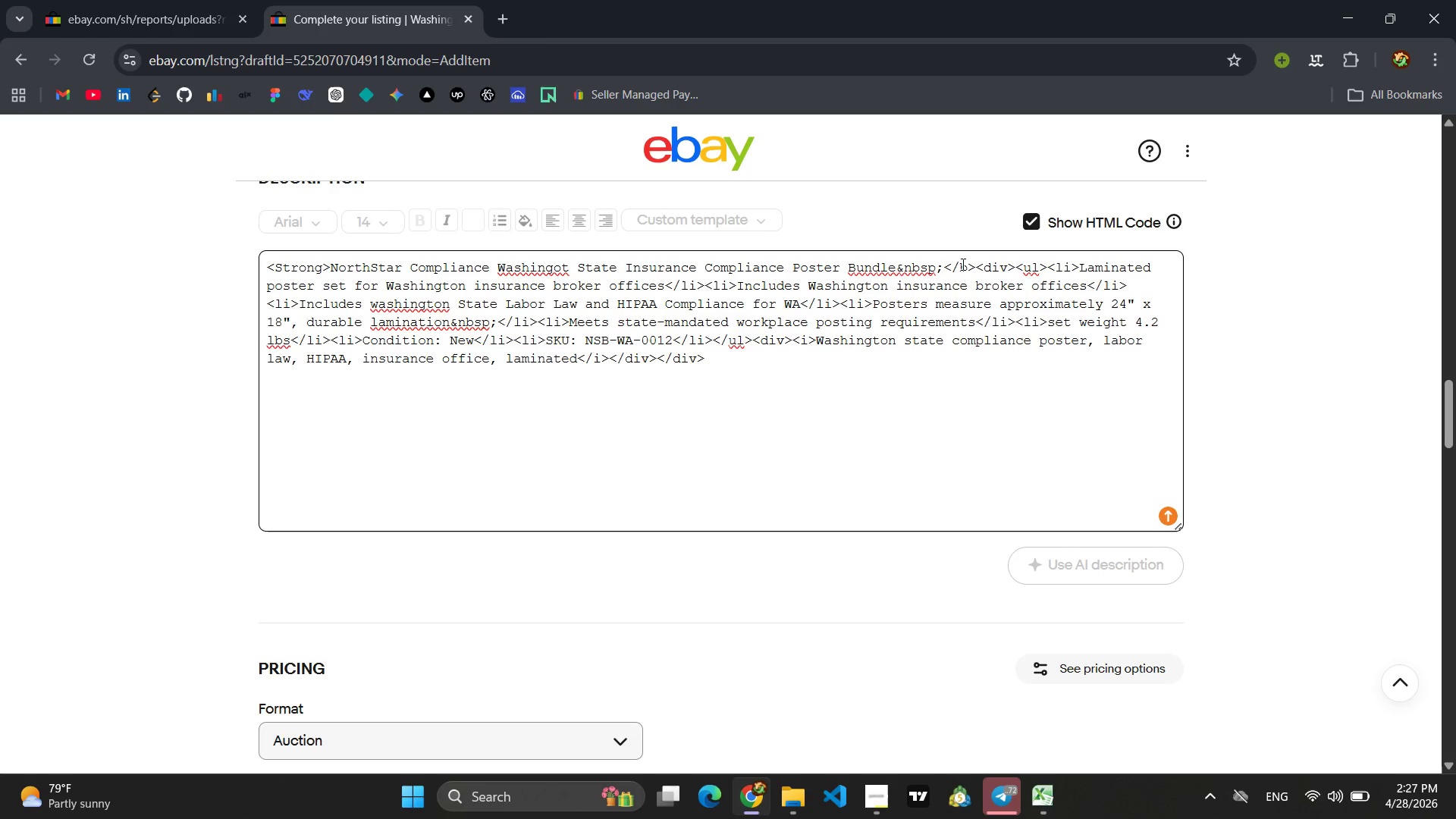 
key(ArrowRight)
 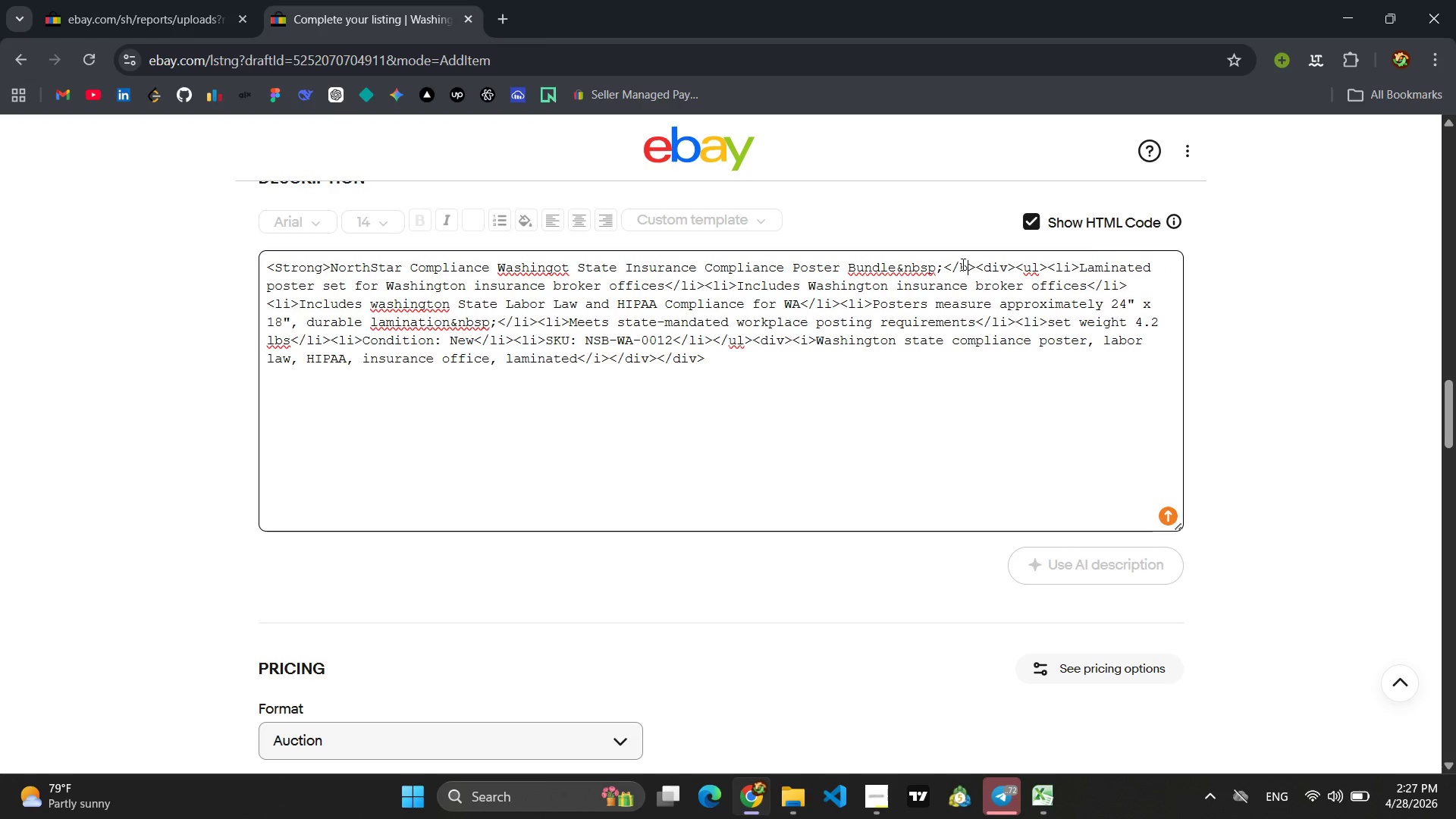 
key(Backspace)
type(Strong)
 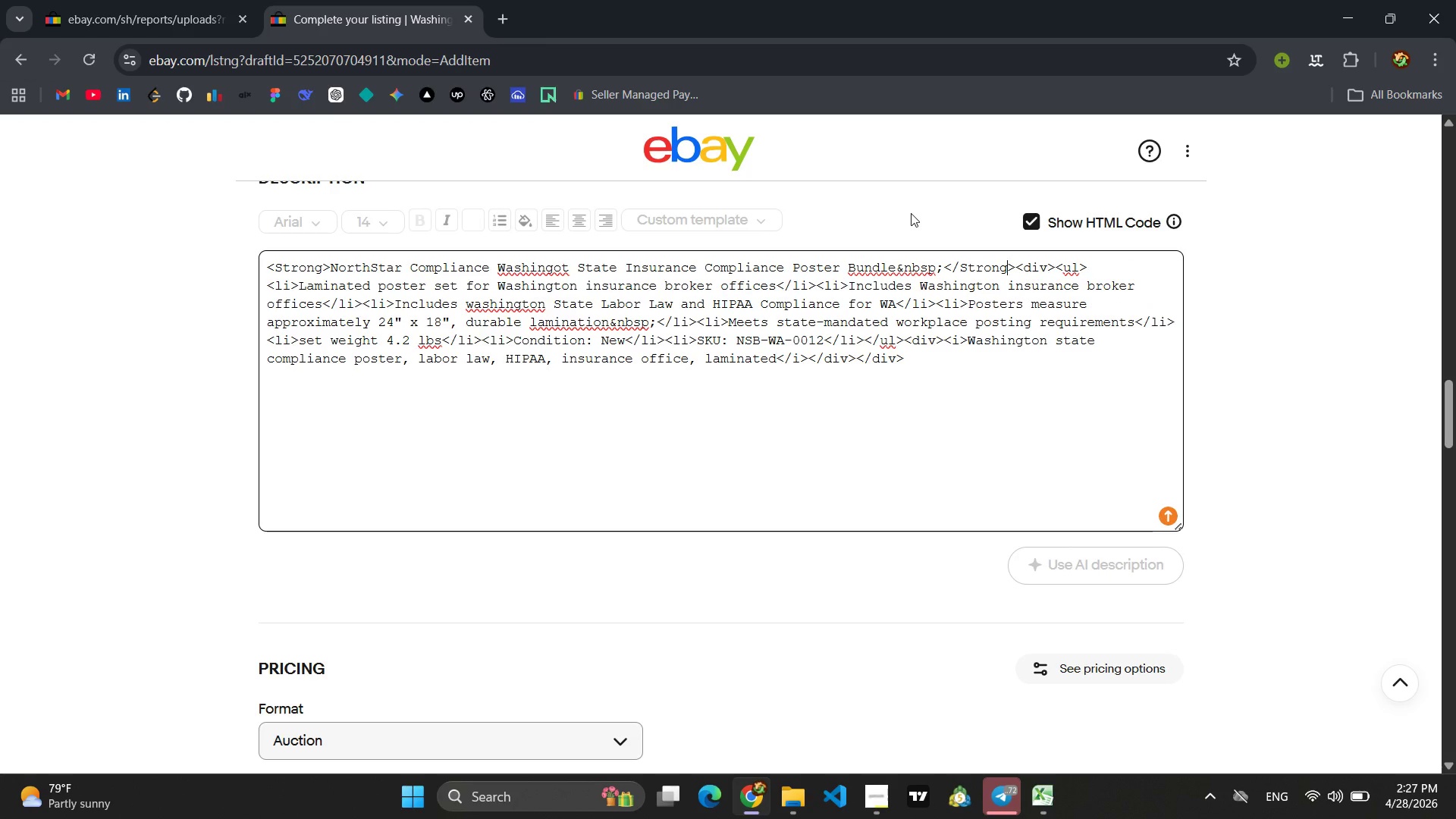 
left_click([1036, 226])
 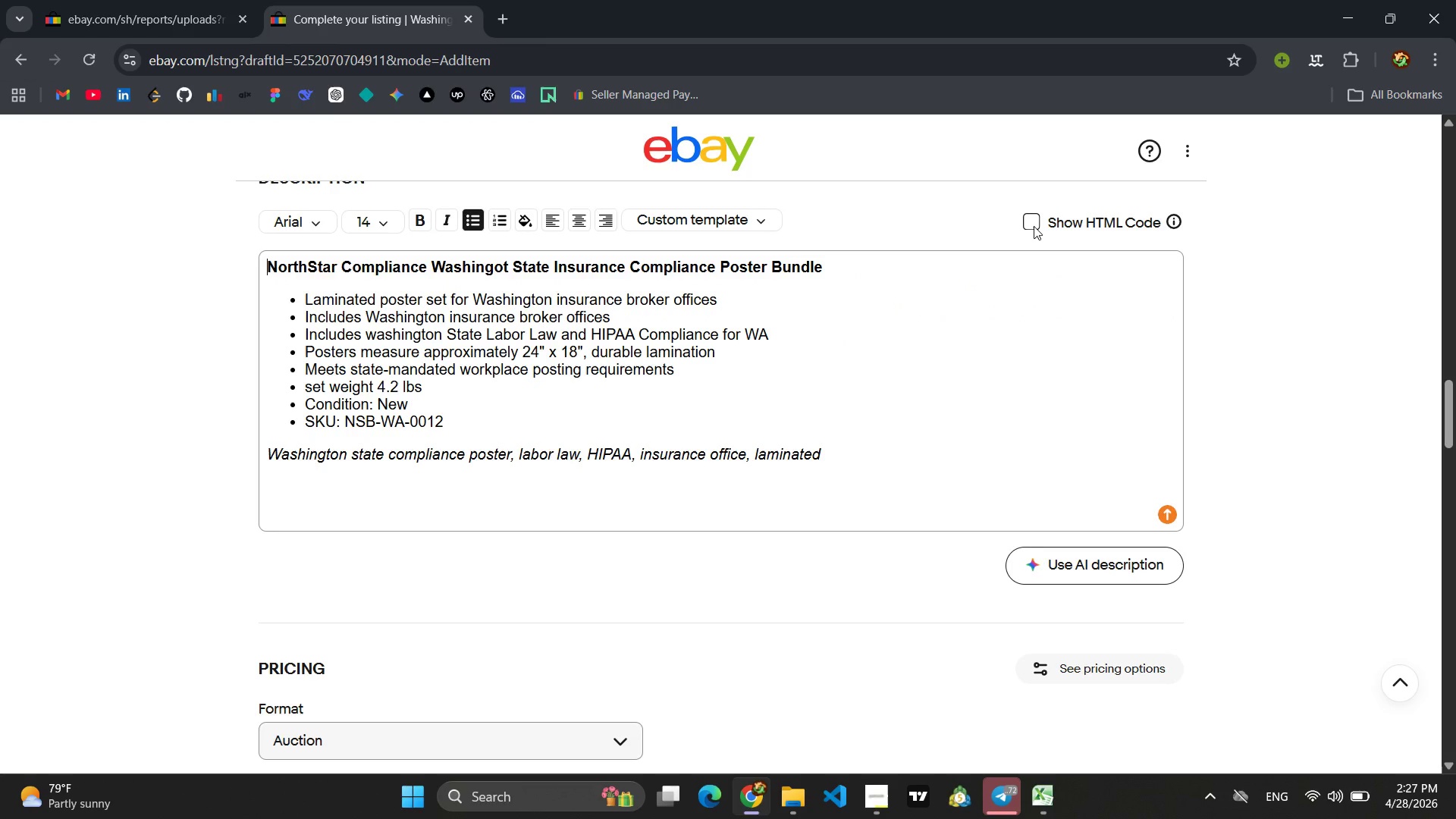 
left_click([1034, 226])
 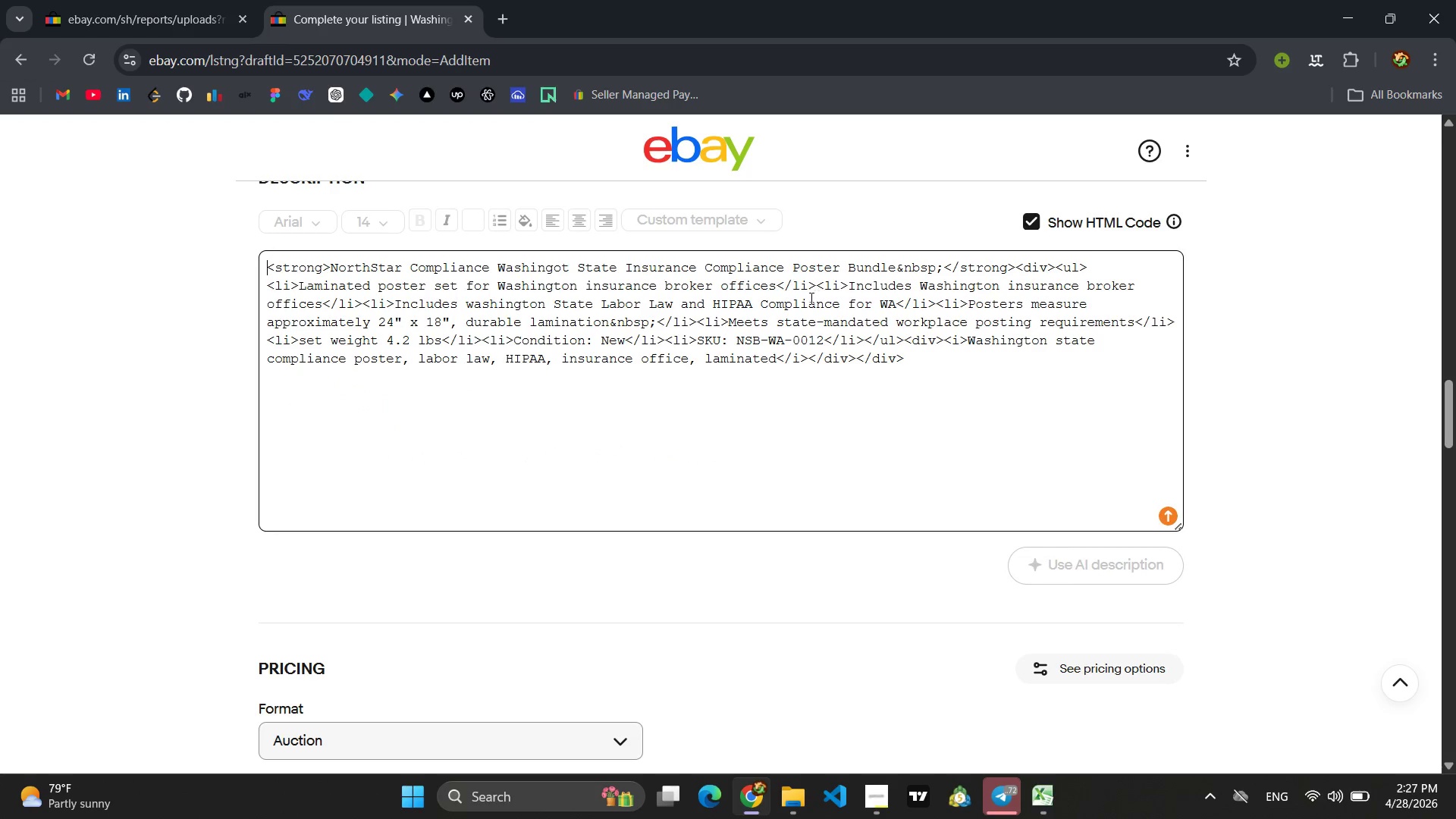 
left_click([810, 298])
 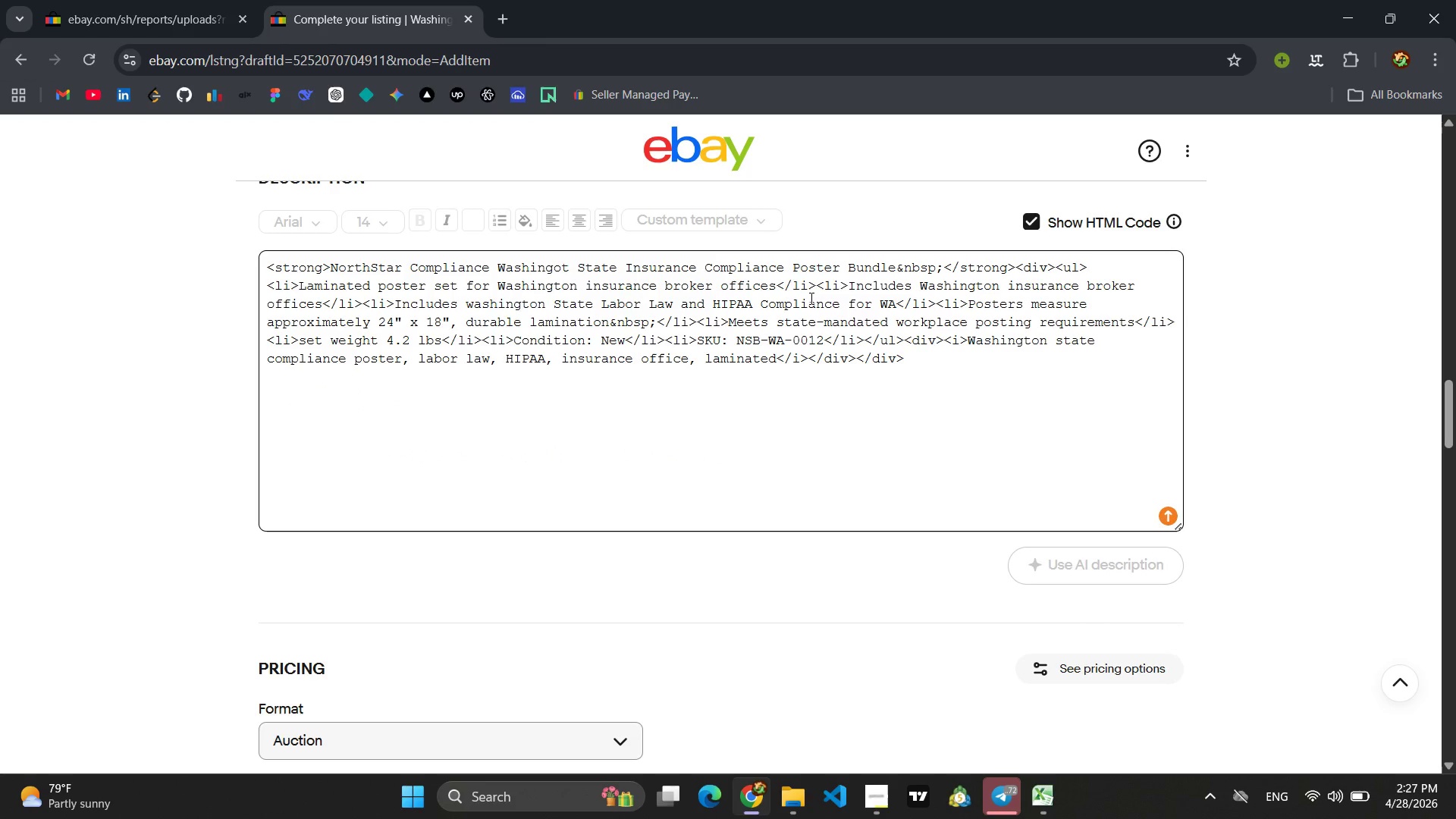 
key(Control+A)
 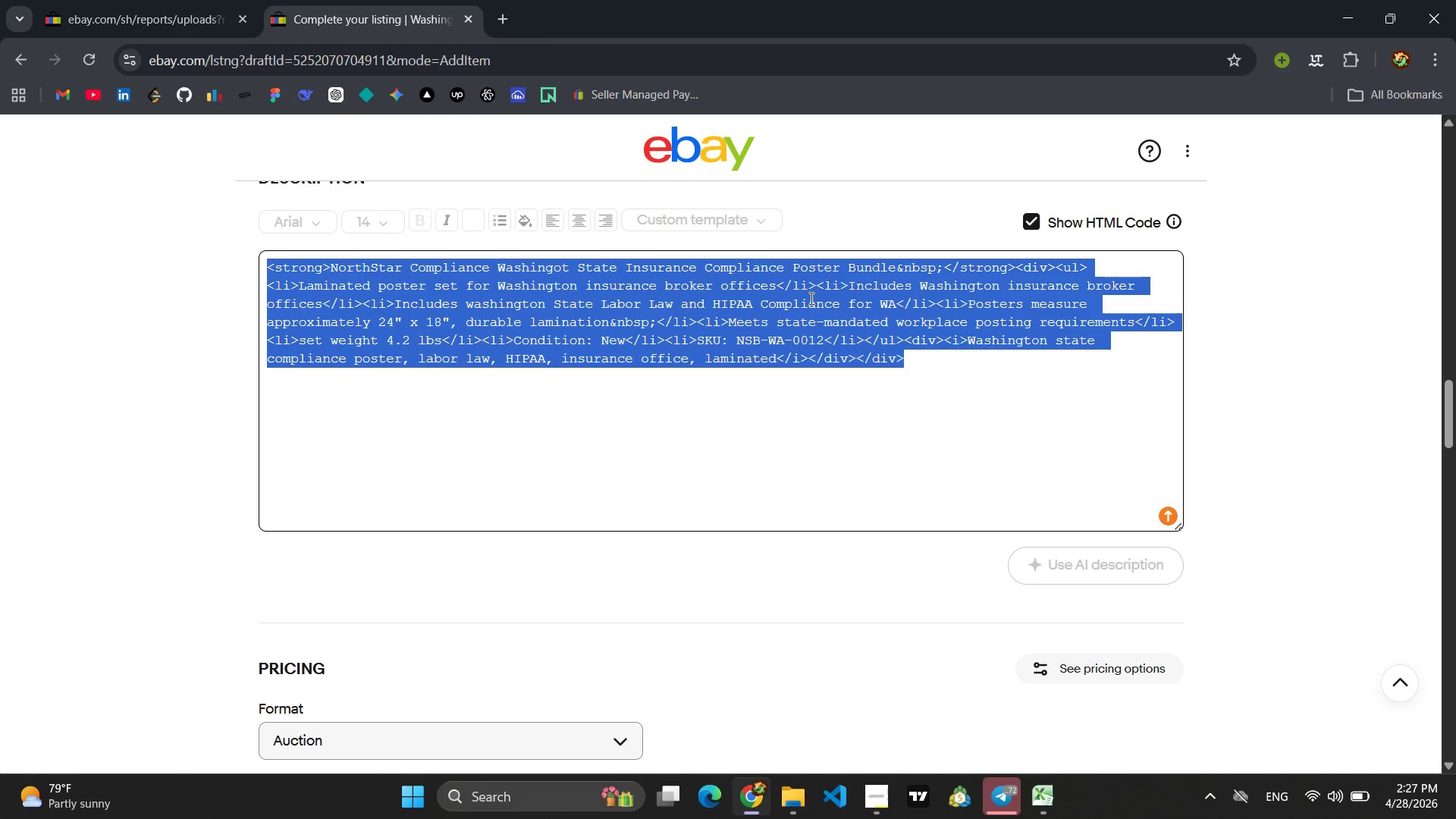 
key(Control+C)
 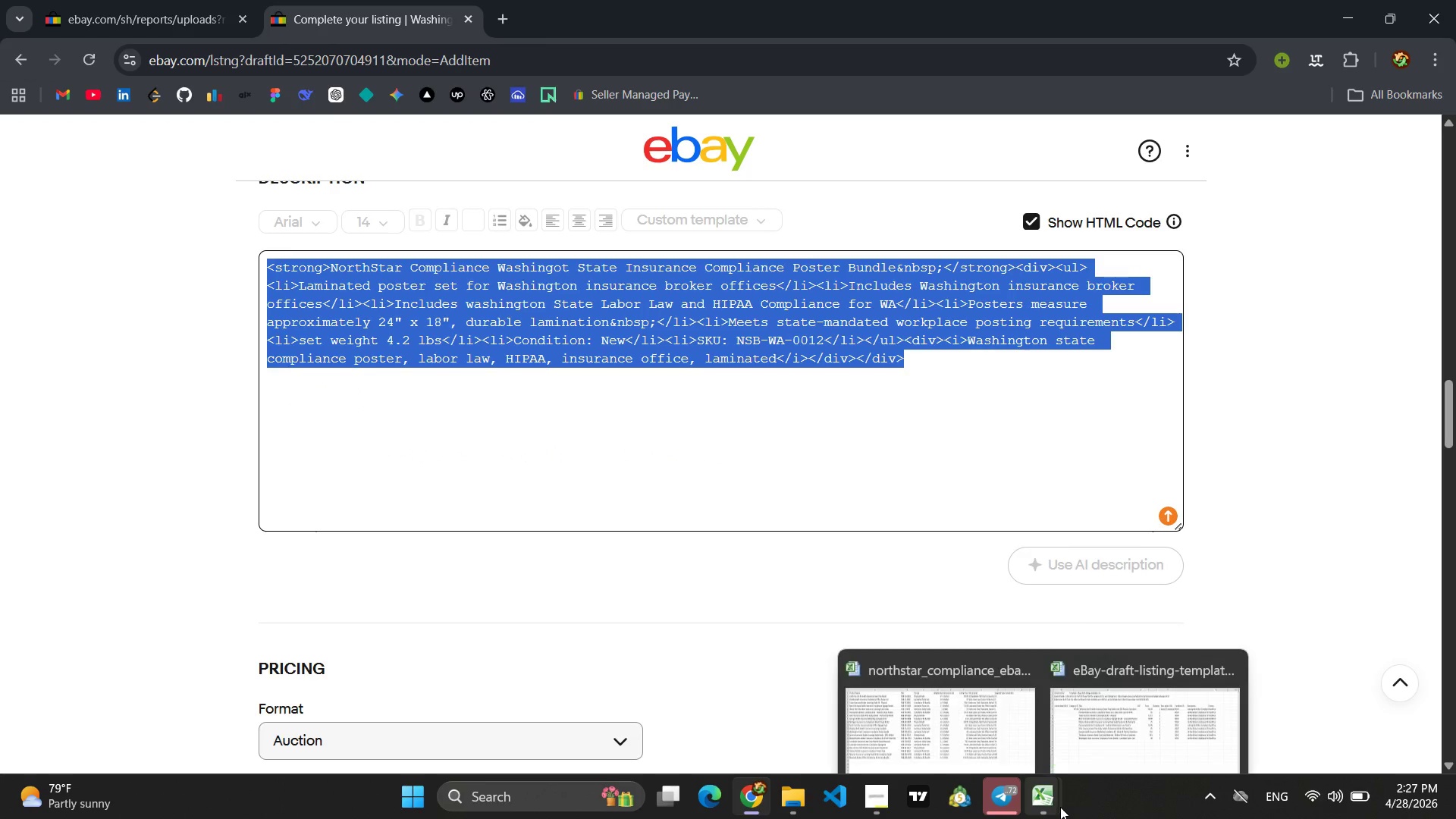 
left_click([1137, 700])
 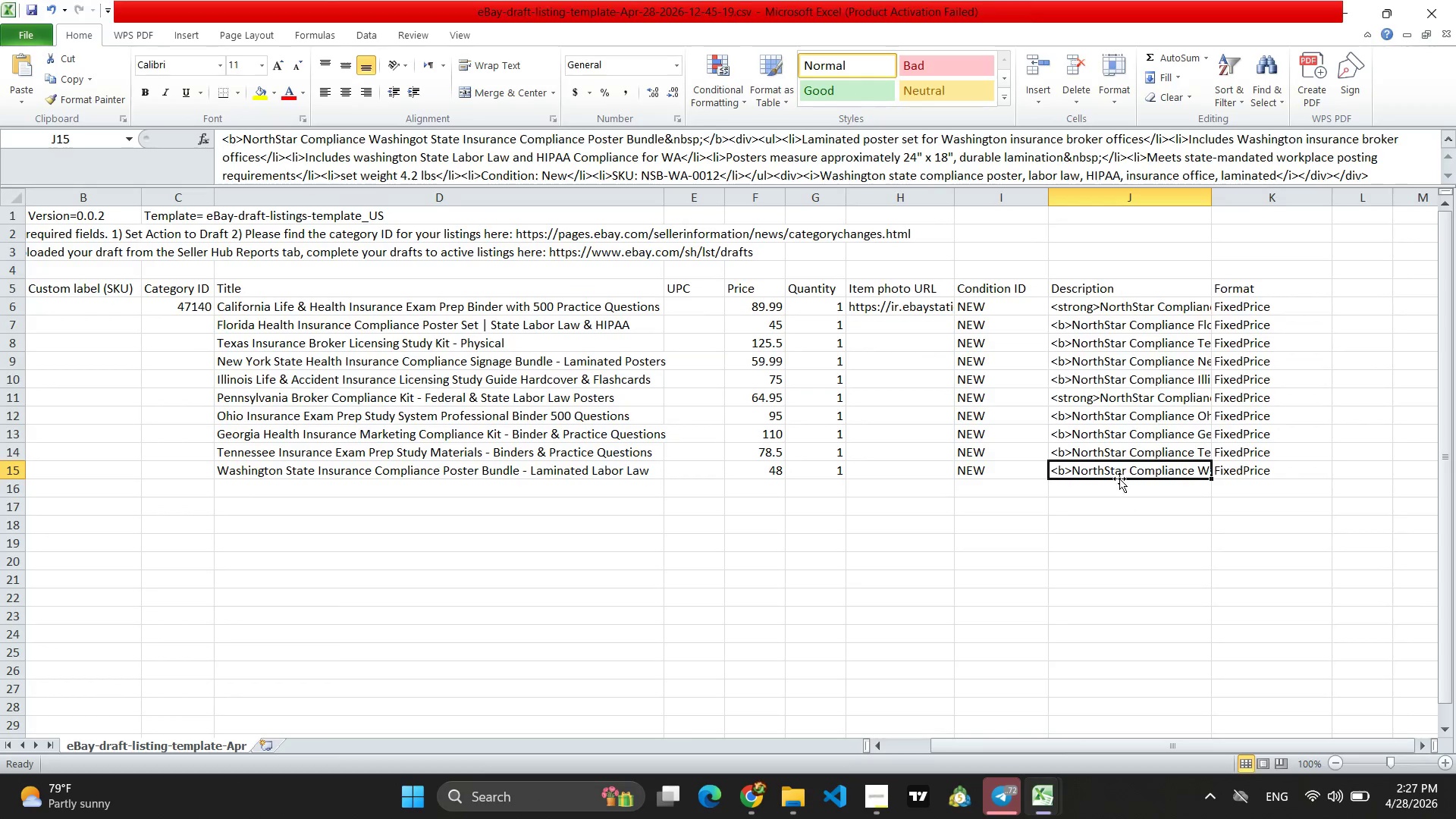 
left_click([1118, 474])
 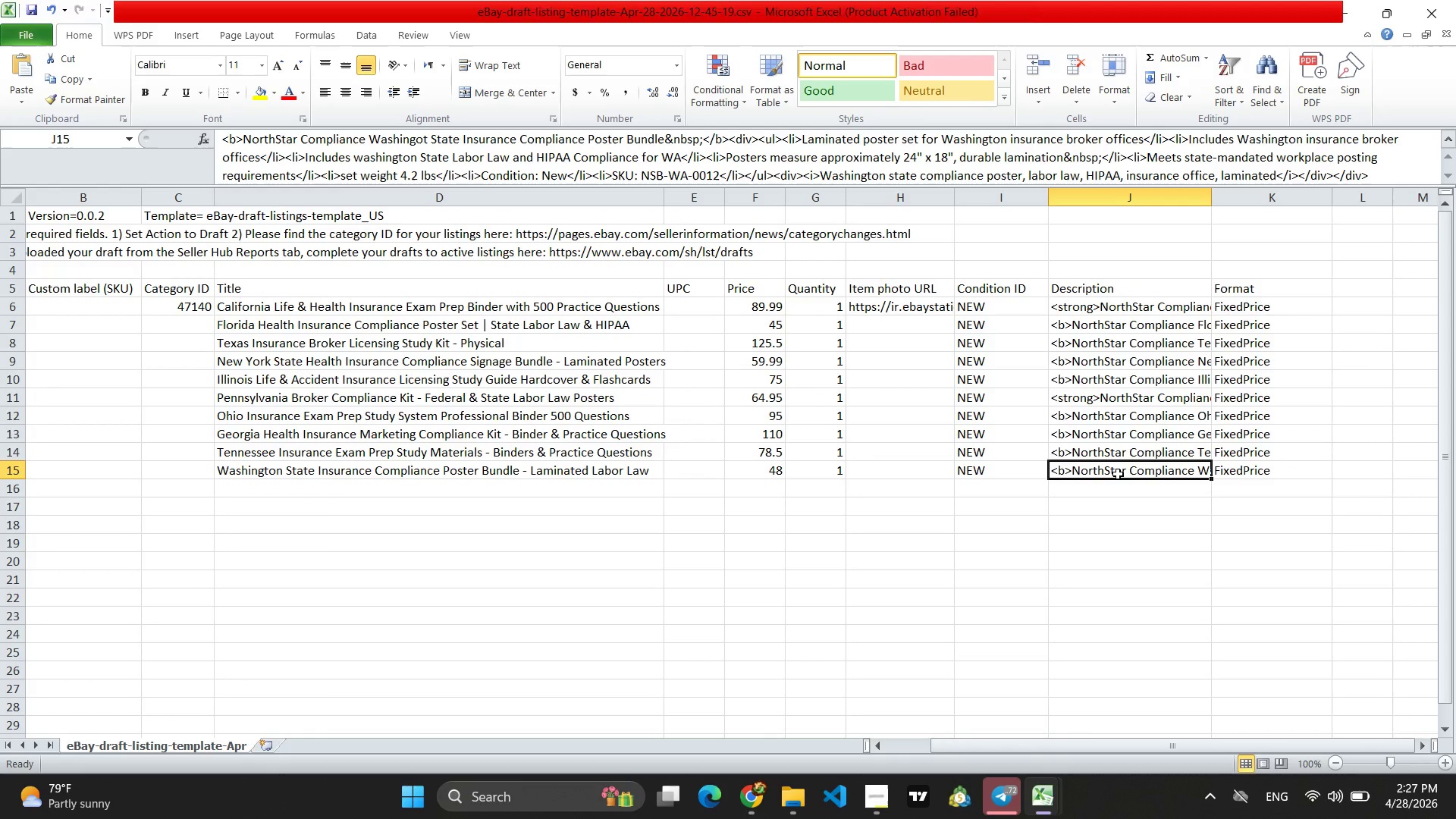 
key(Control+V)
 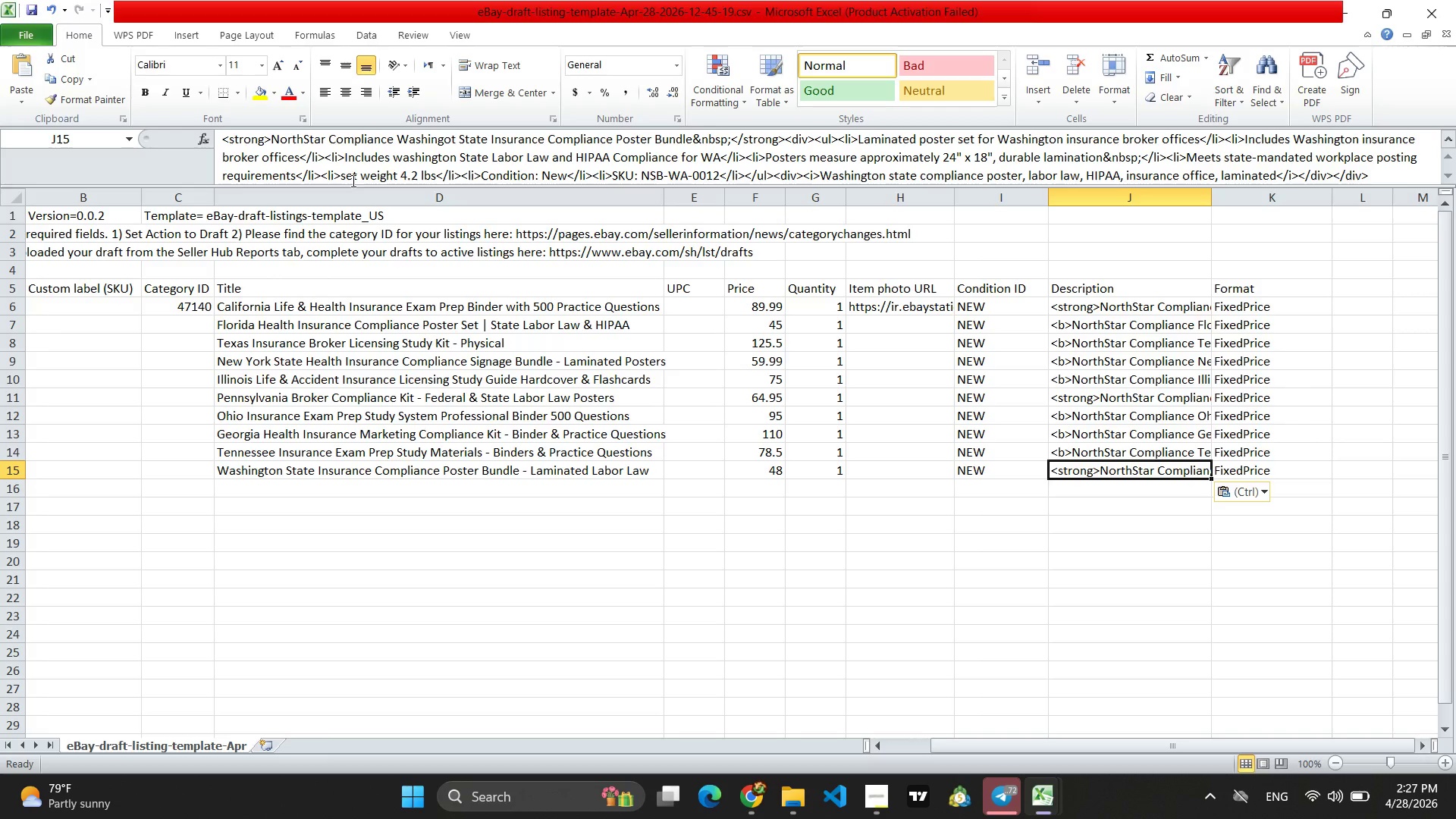 
wait(5.92)
 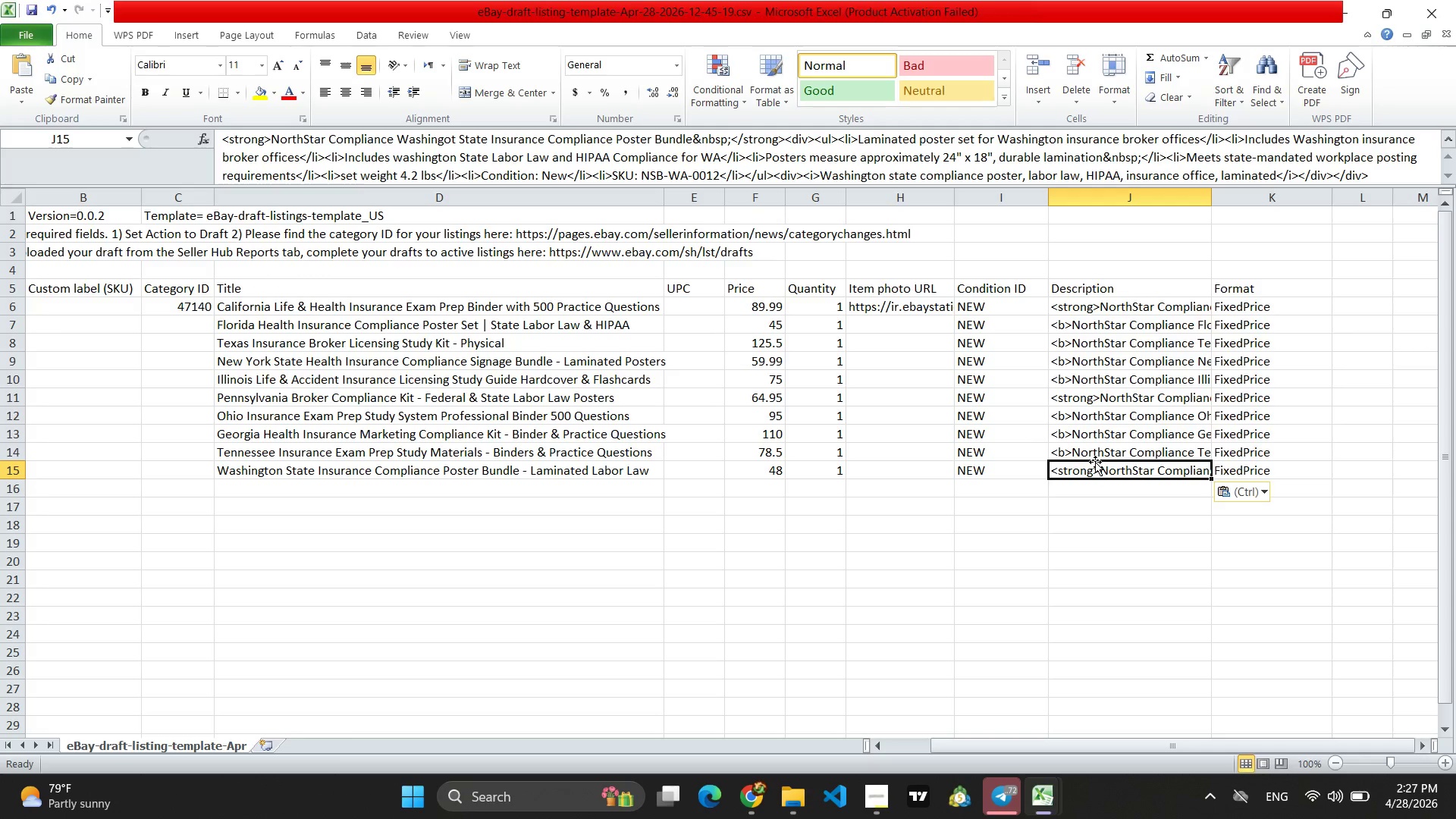 
left_click([1131, 455])
 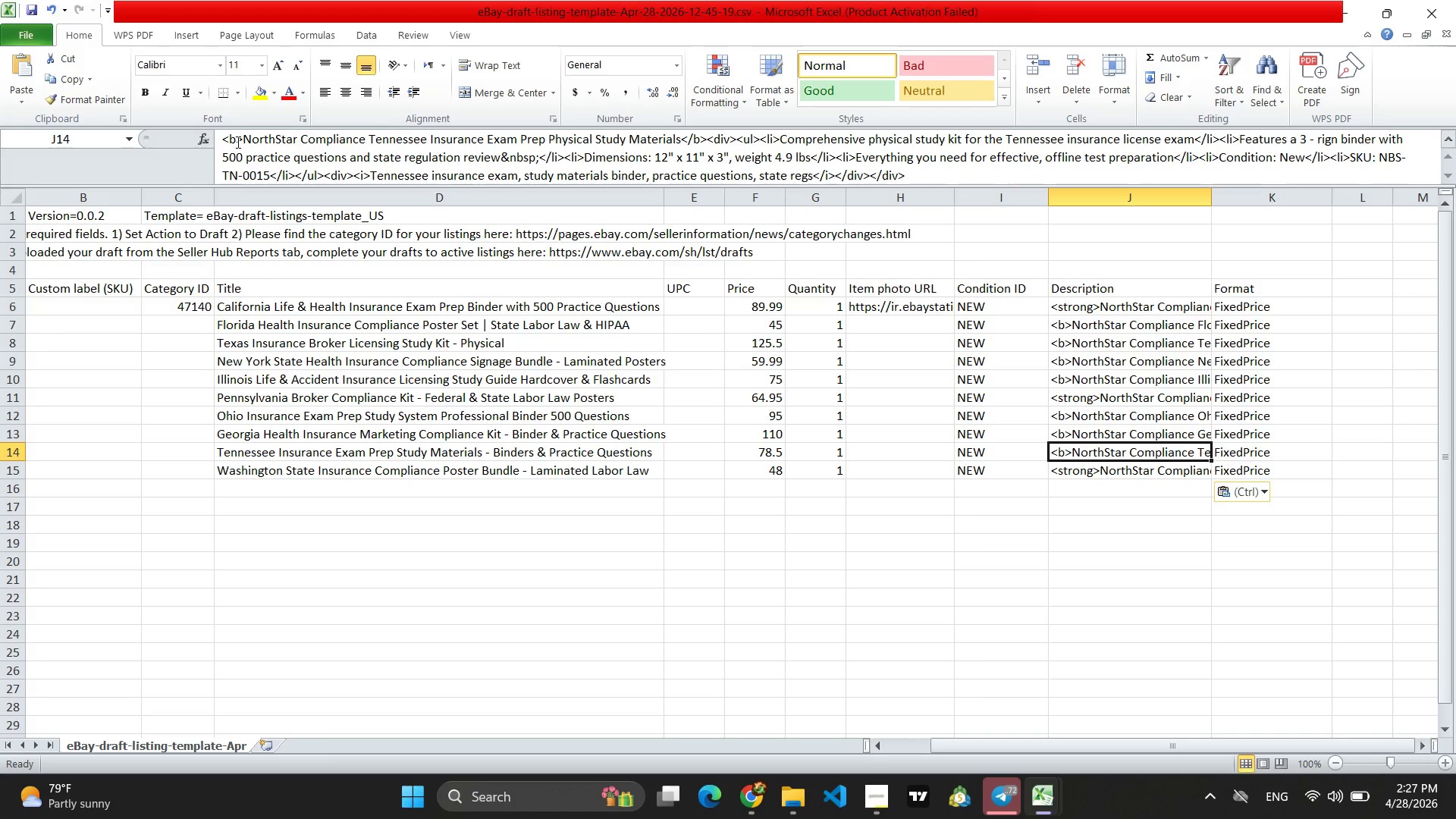 
left_click([236, 142])
 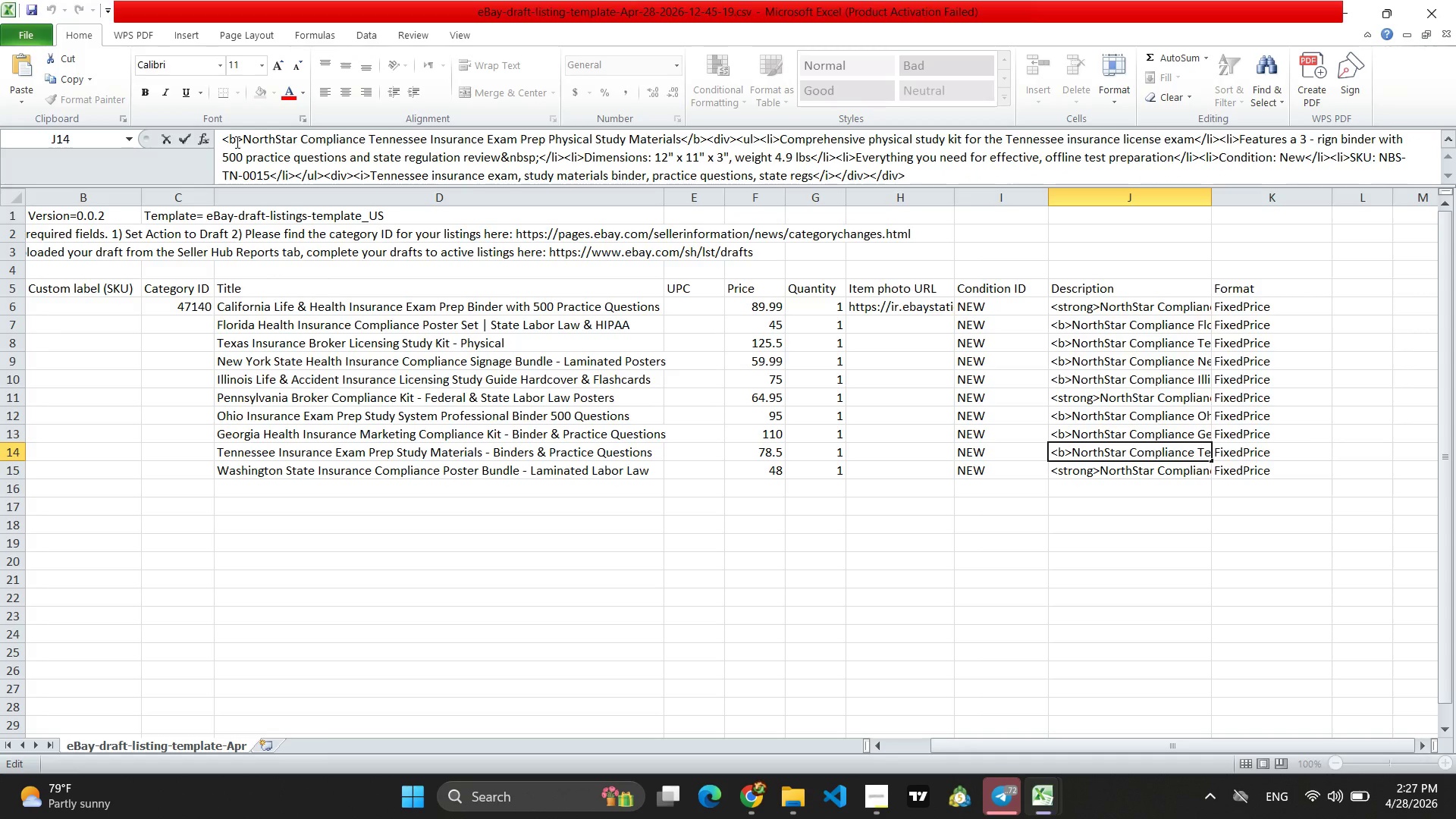 
key(Backspace)
type(strong)
 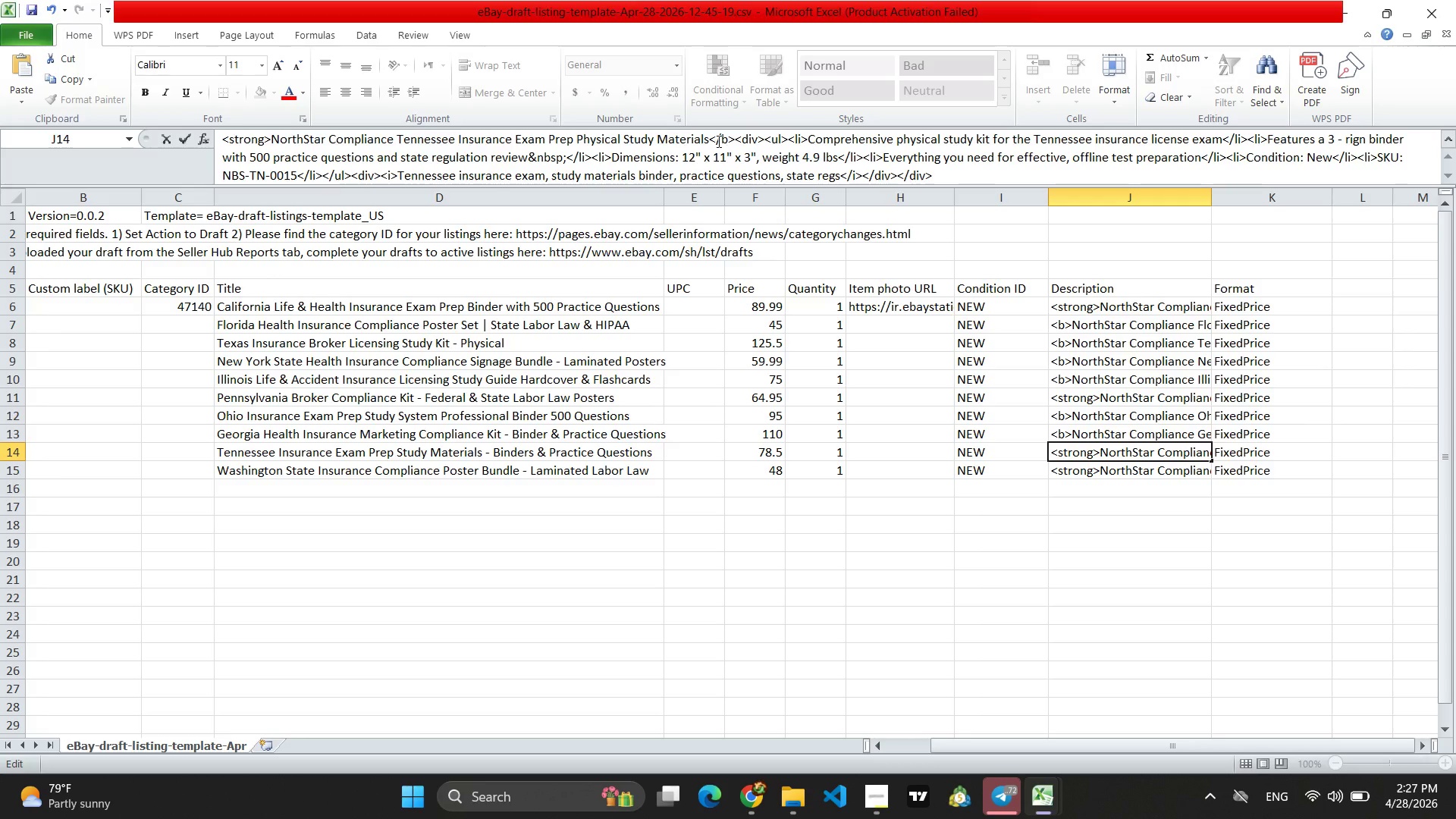 
left_click([727, 138])
 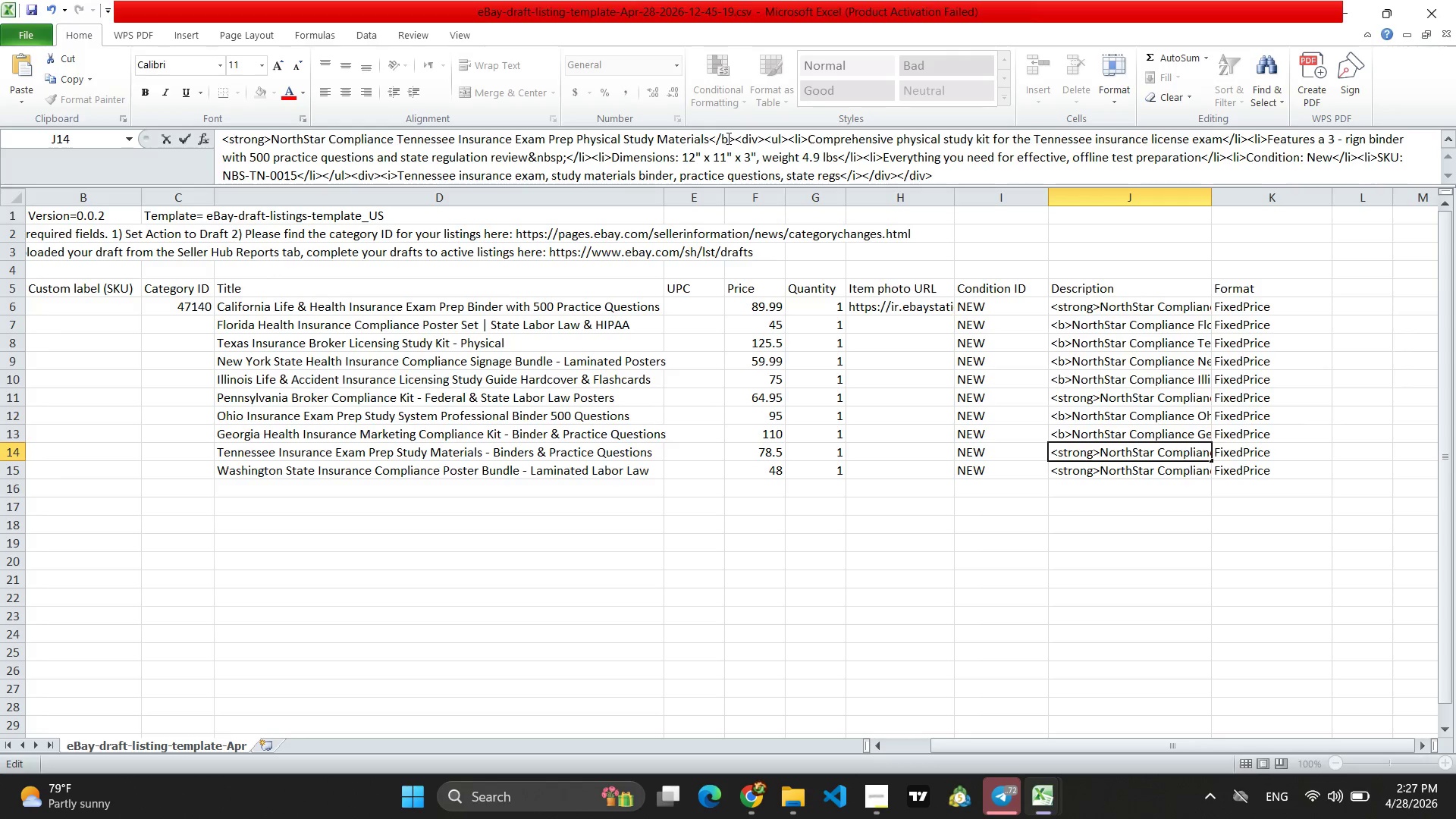 
key(Backspace)
type(strong)
 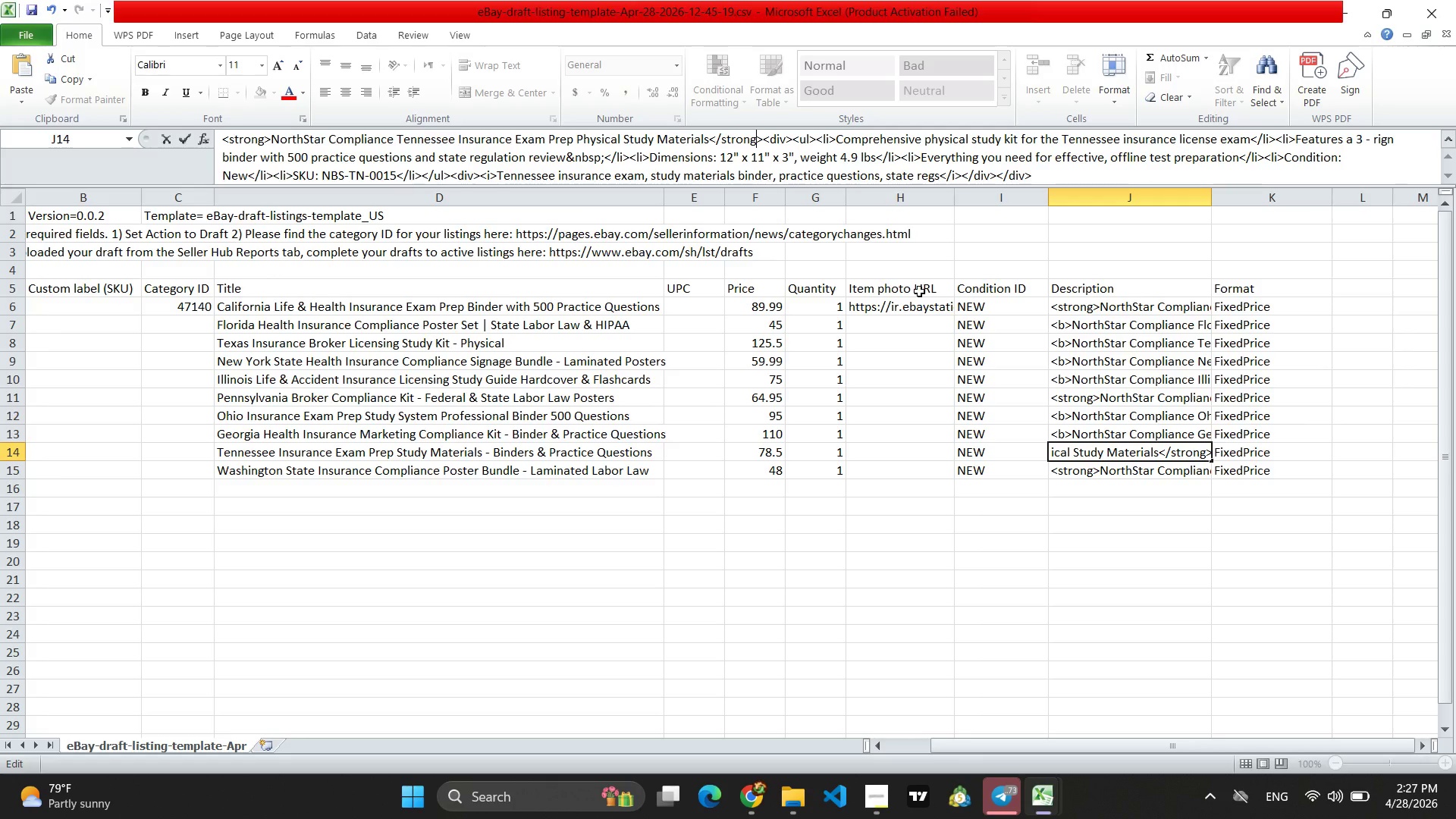 
left_click([1092, 433])
 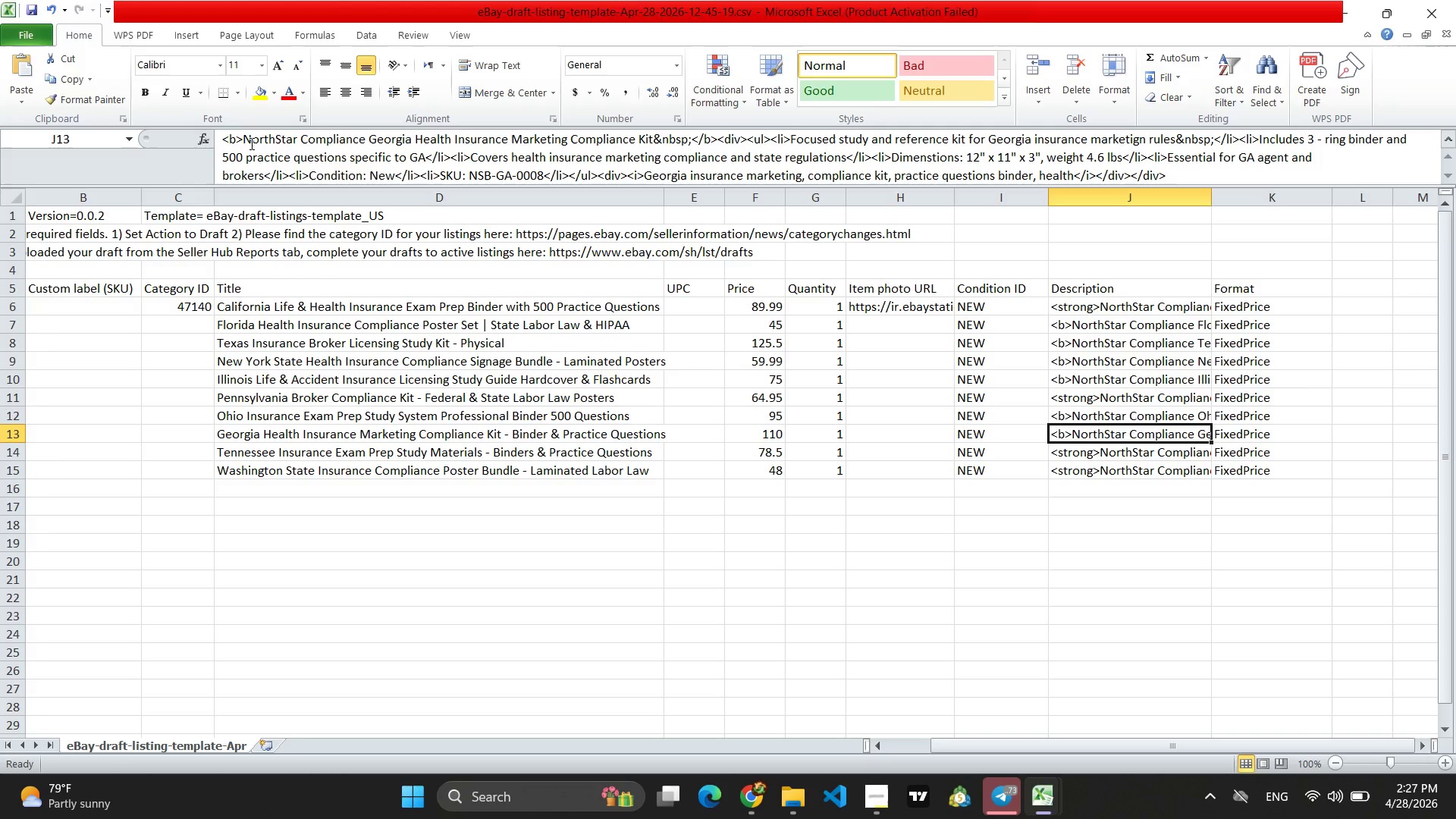 
left_click([234, 137])
 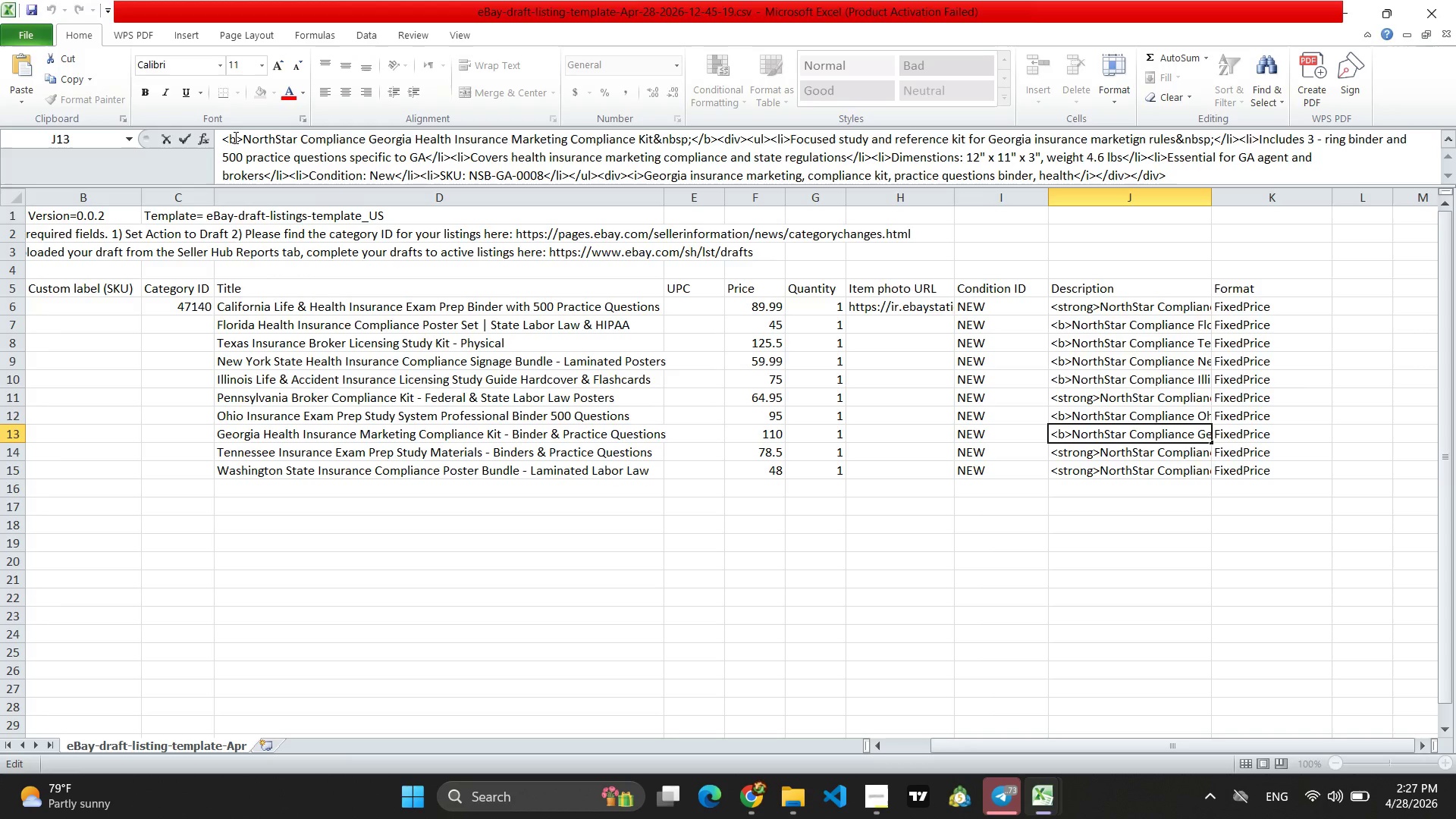 
key(Backspace)
type(strong)
 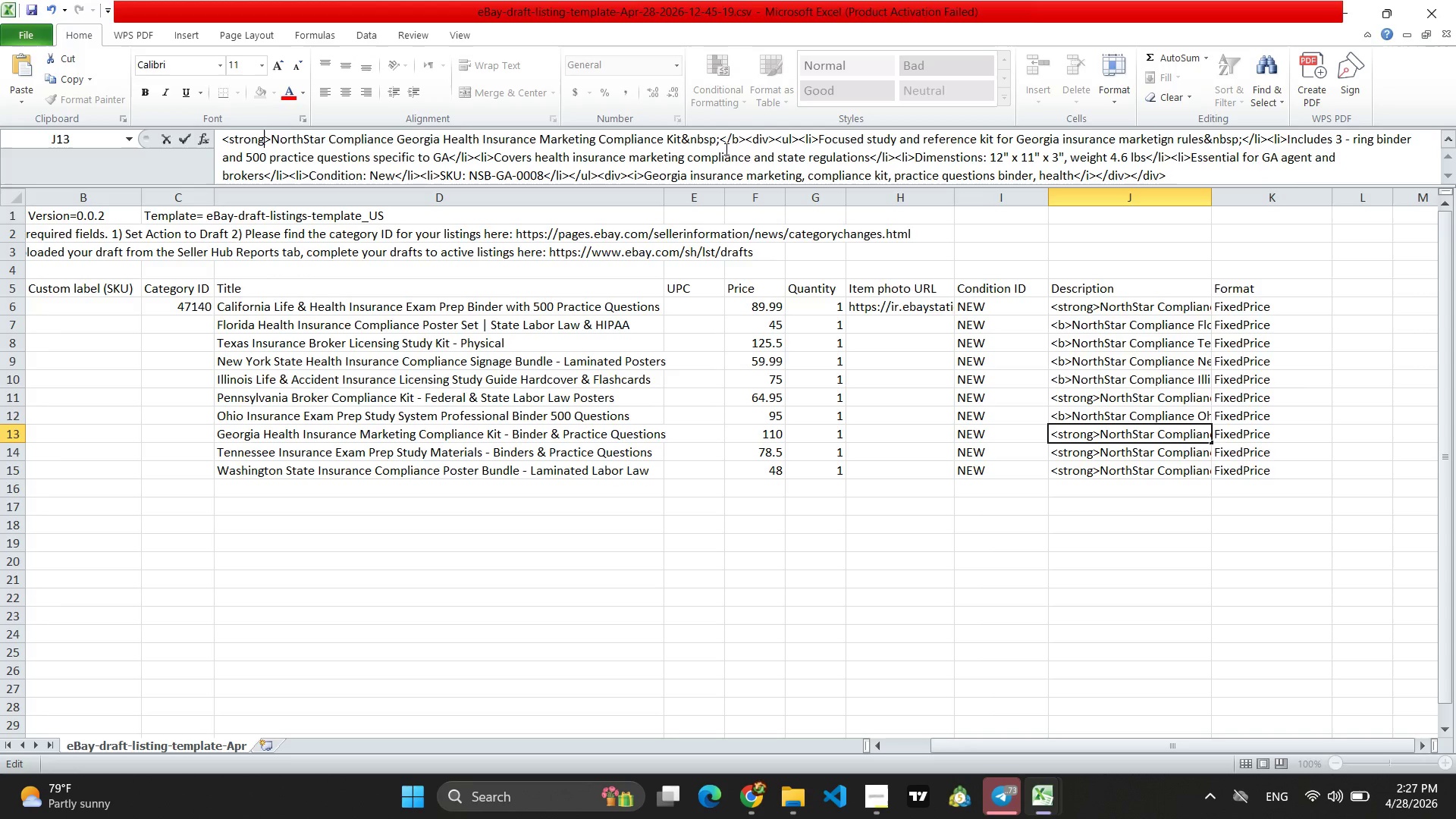 
left_click([739, 143])
 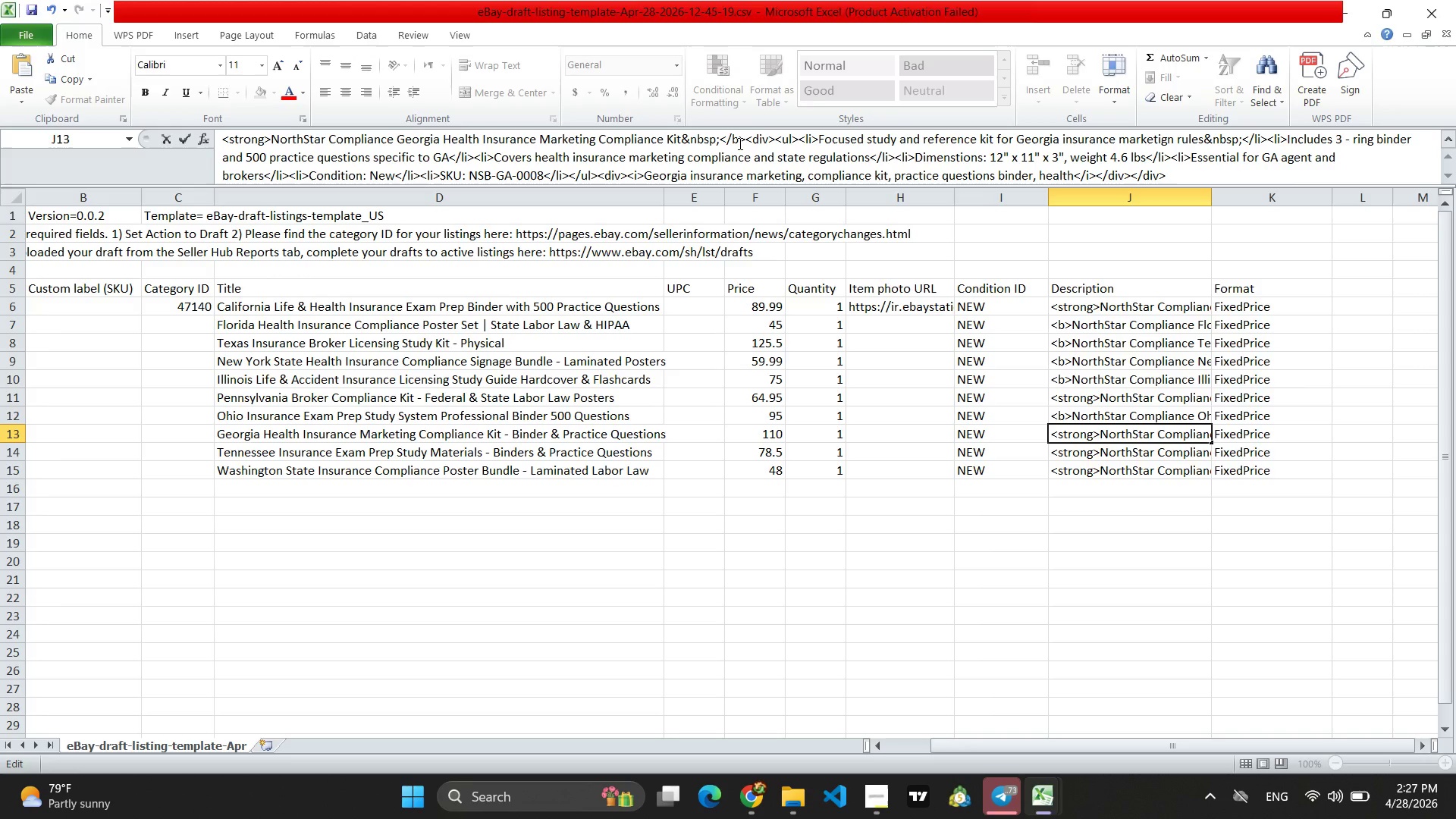 
key(Backspace)
type(strong)
 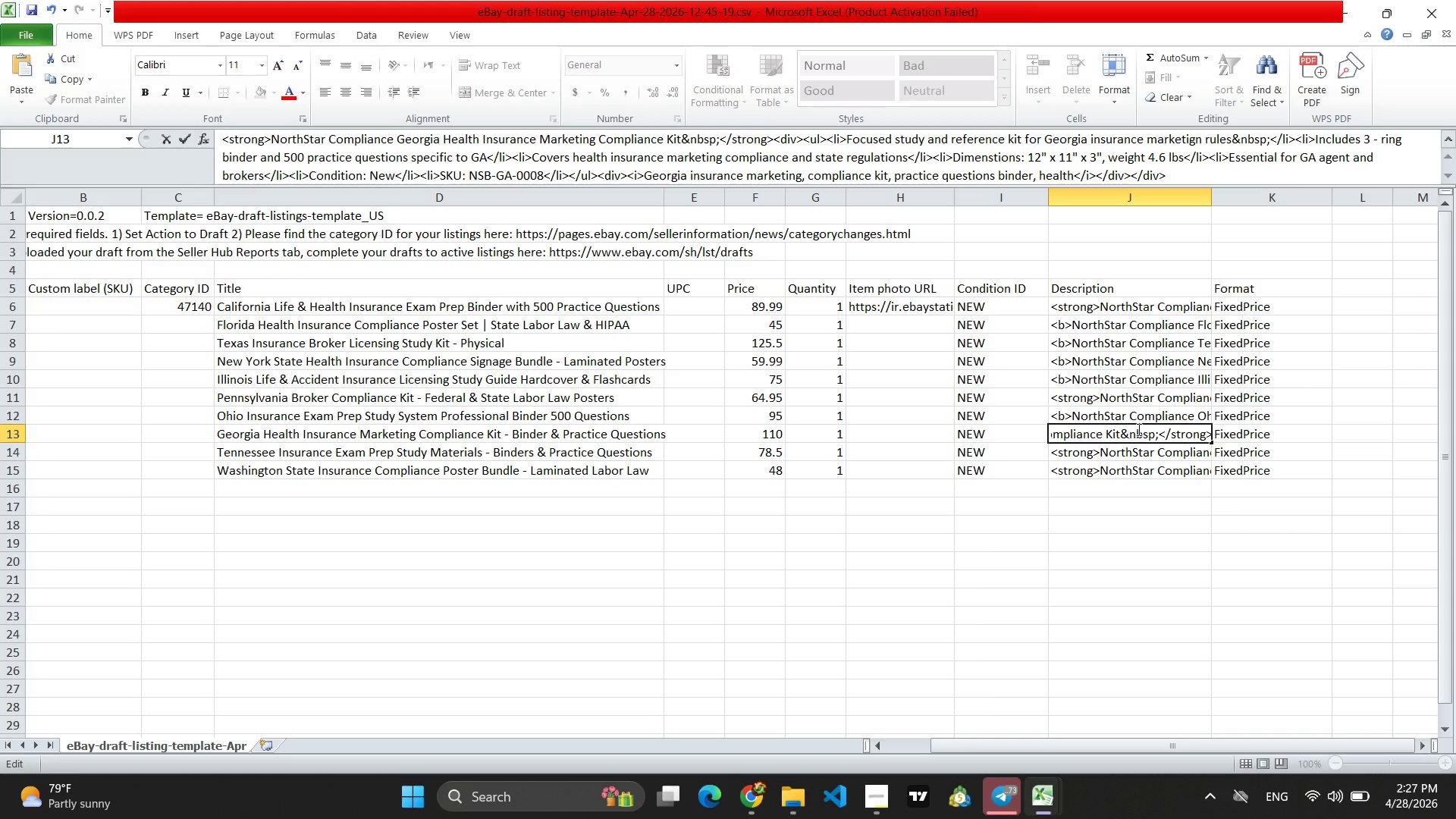 
left_click([1120, 422])
 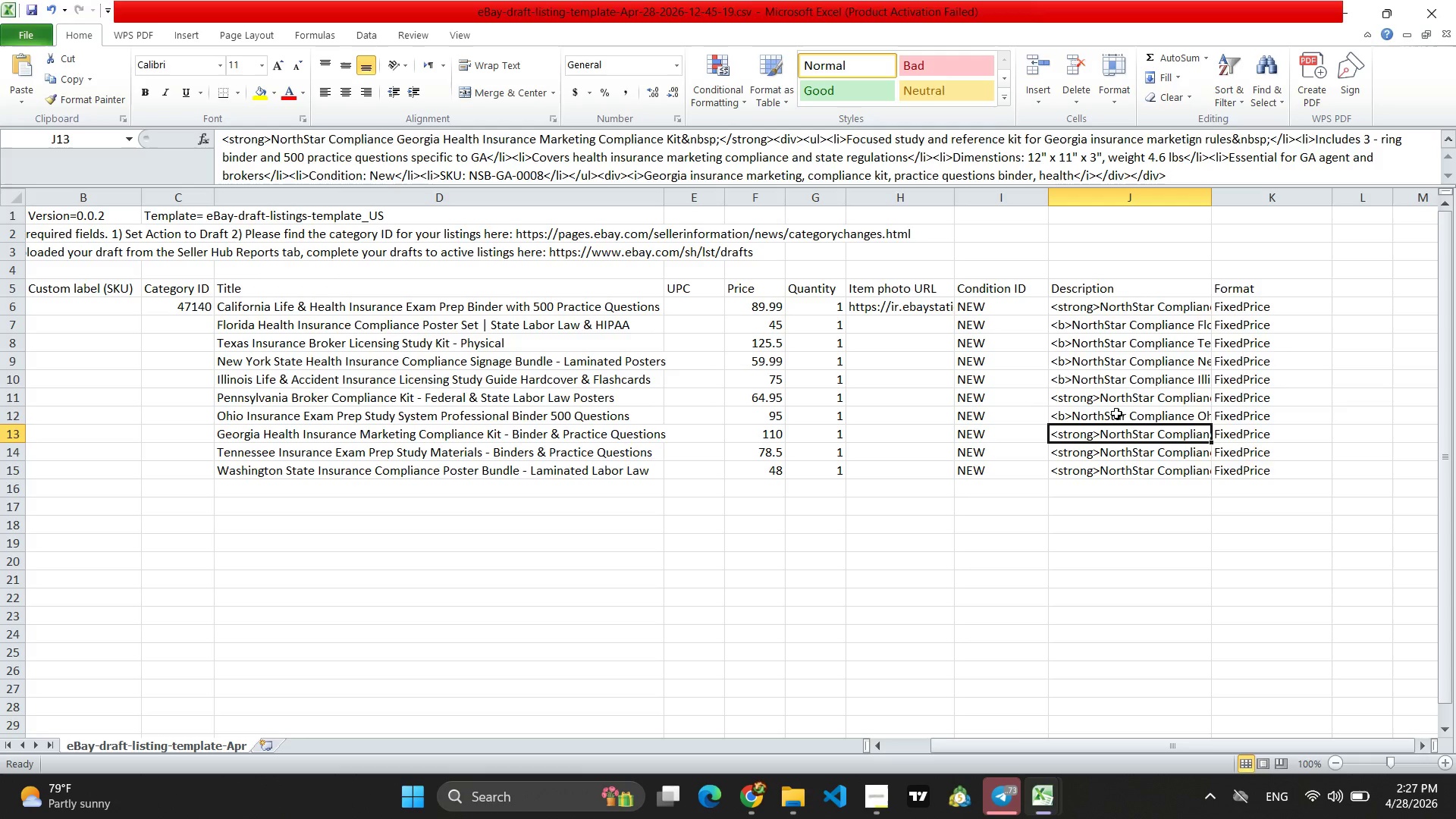 
left_click([1116, 413])
 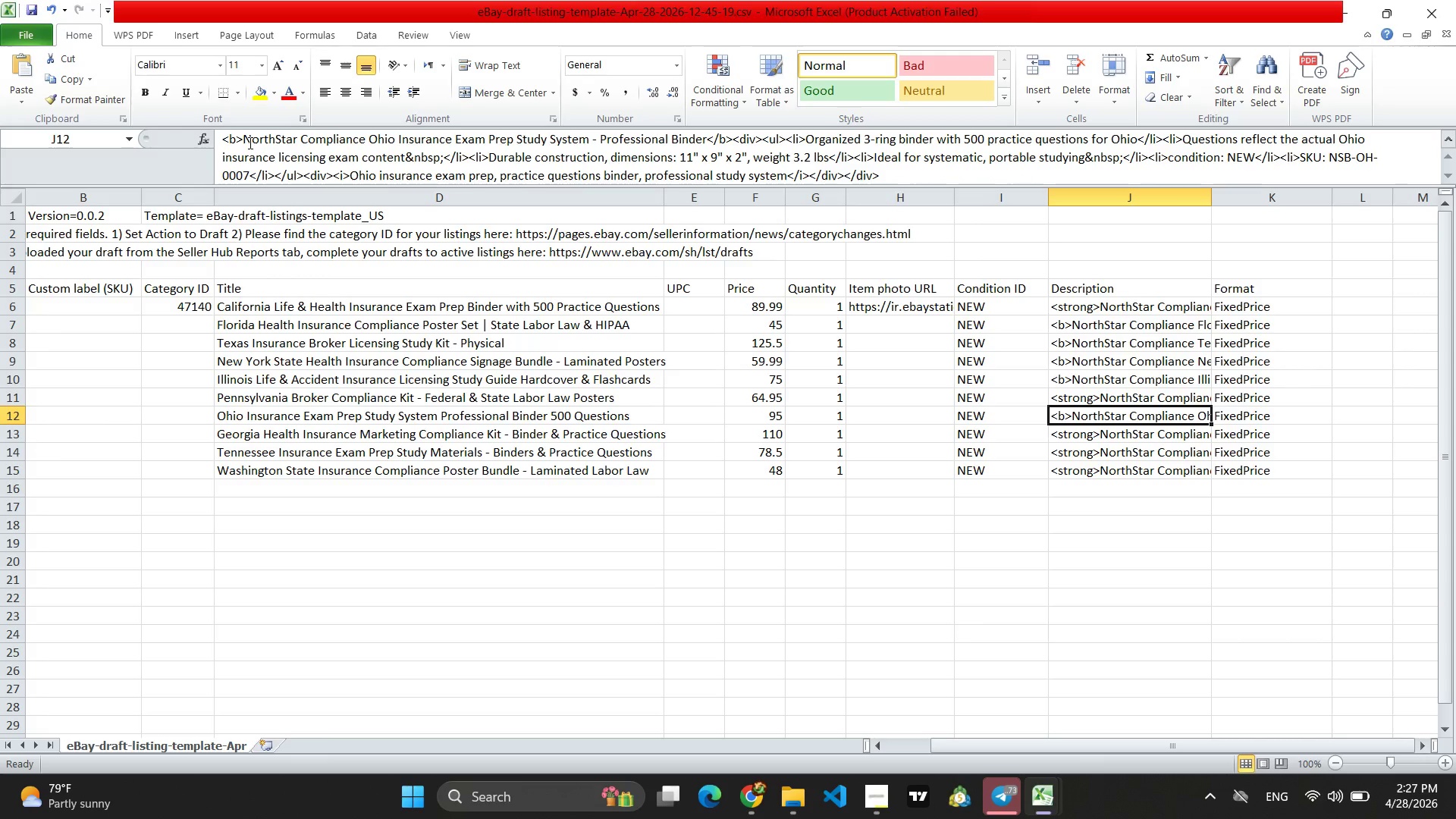 
left_click([234, 141])
 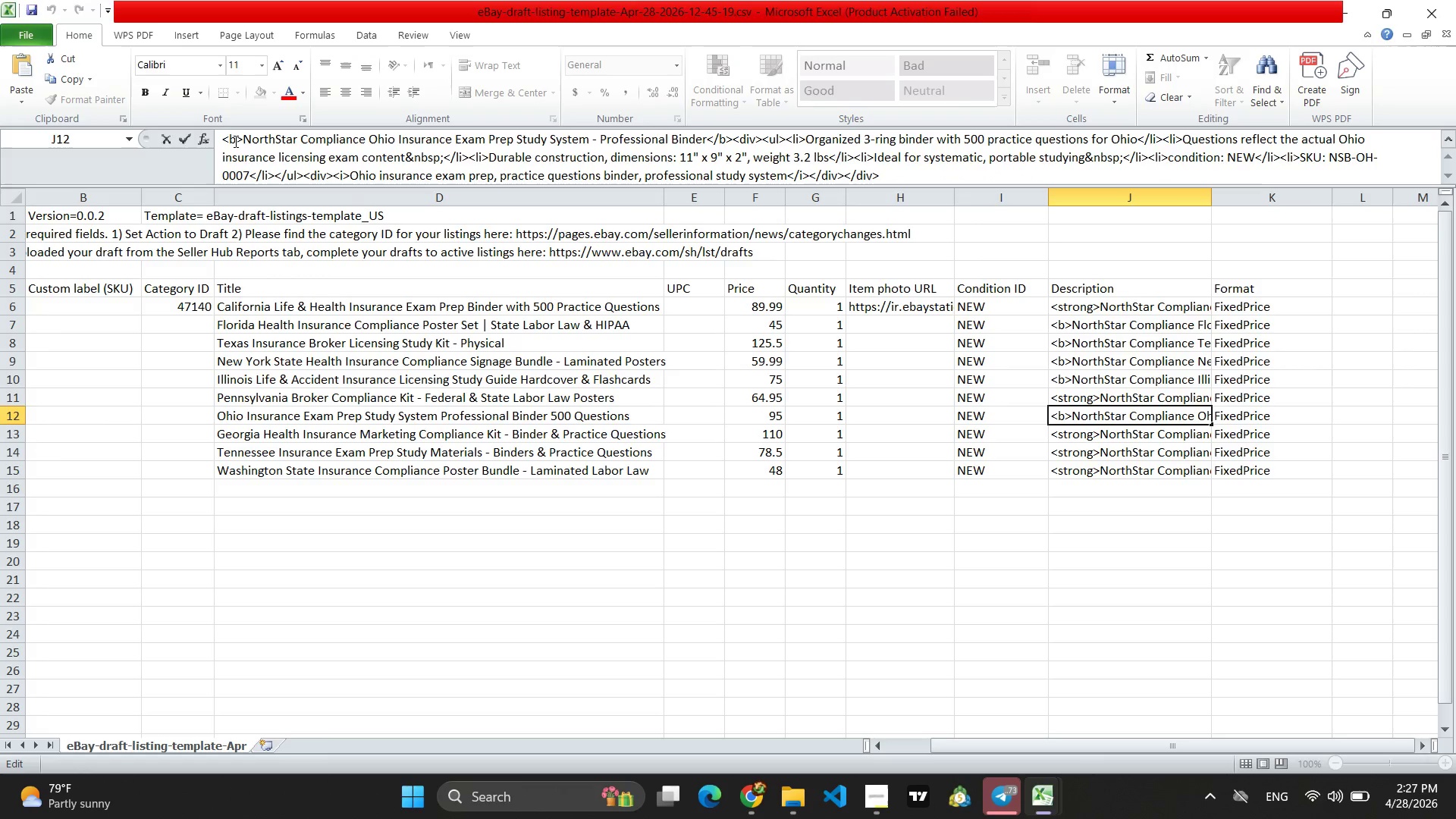 
key(Backspace)
type(strog)
key(Backspace)
type(g)
key(Backspace)
type(ng)
 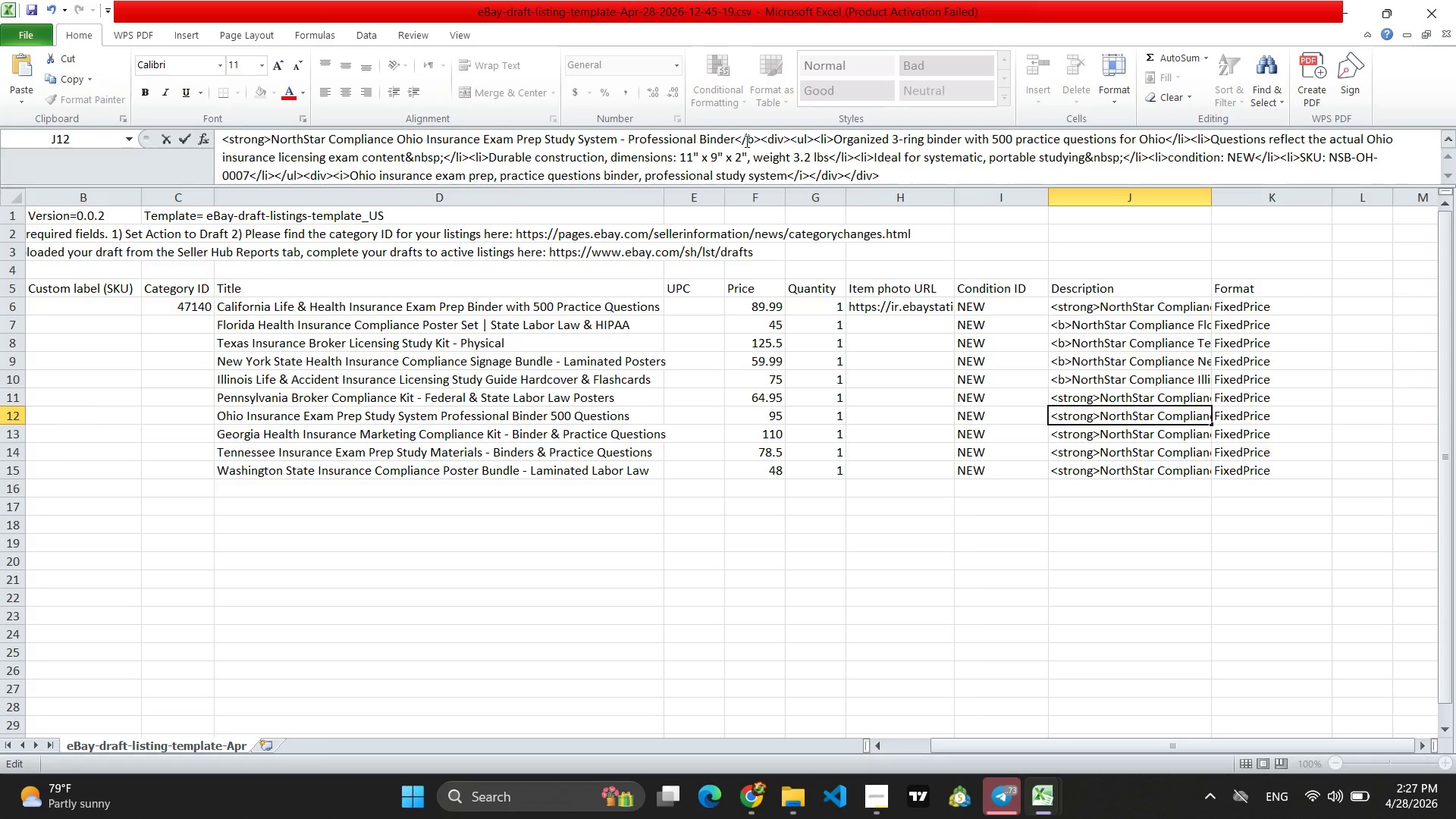 
left_click([749, 141])
 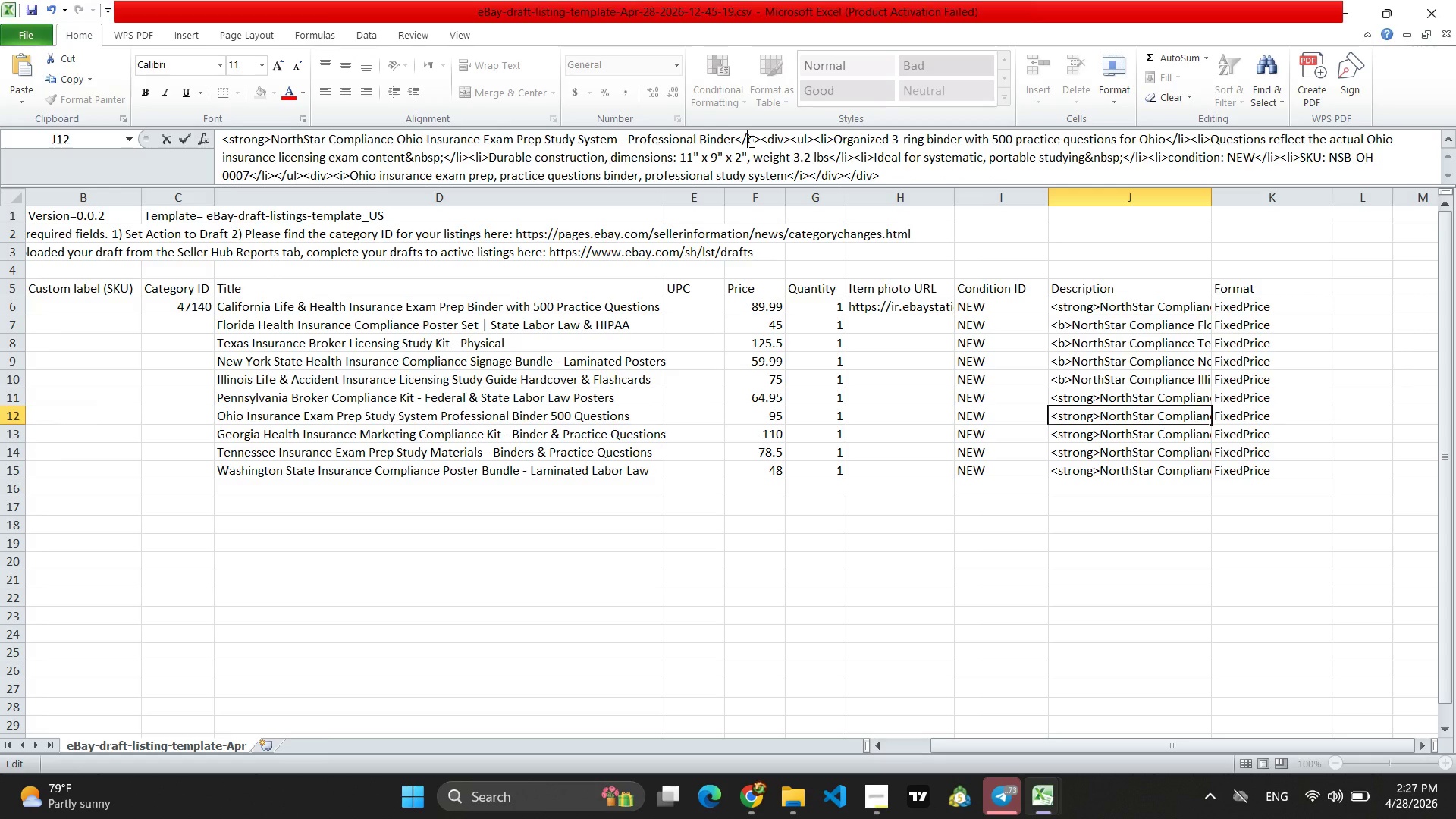 
left_click([752, 141])
 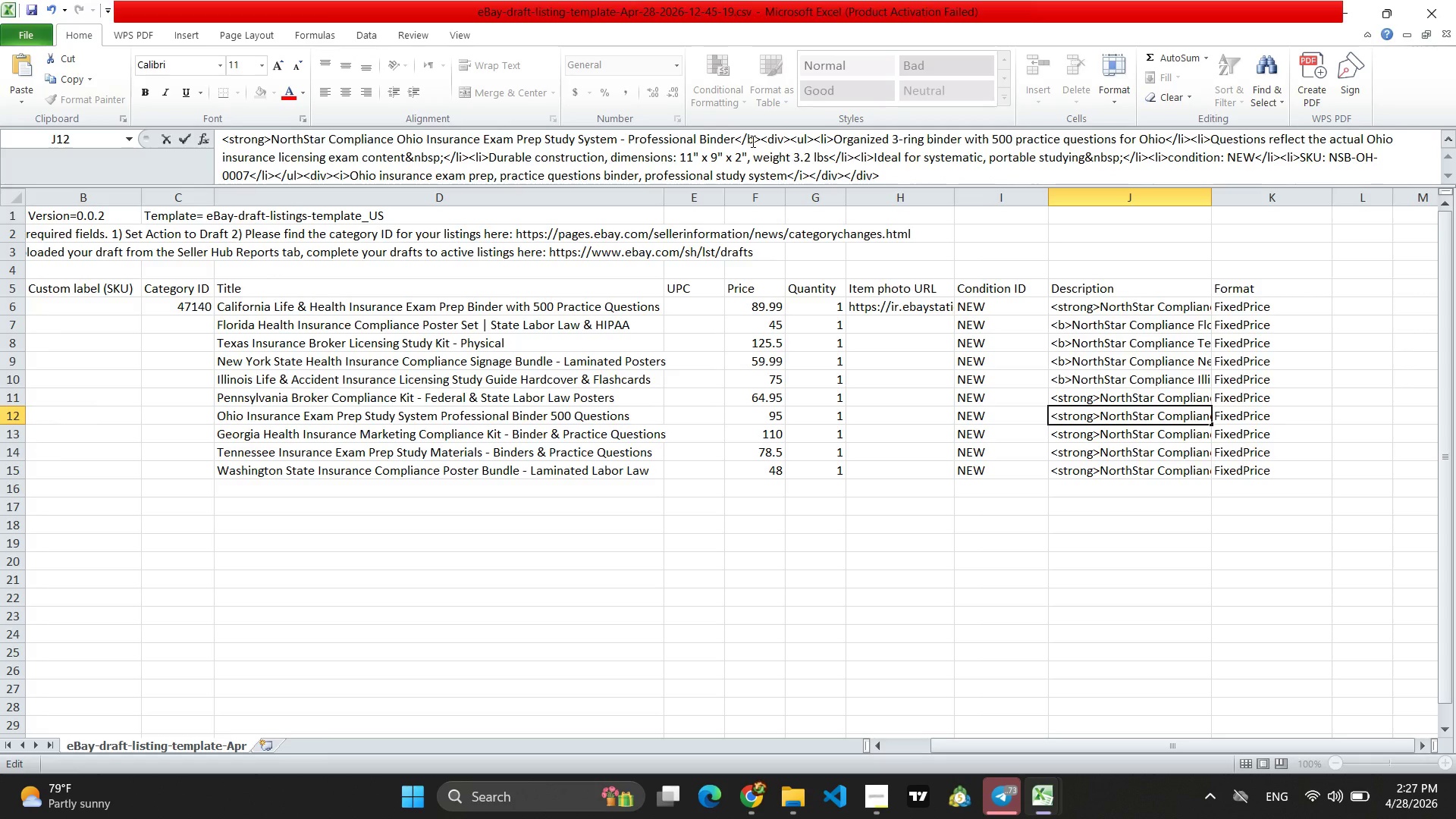 
key(Backspace)
type(strong)
 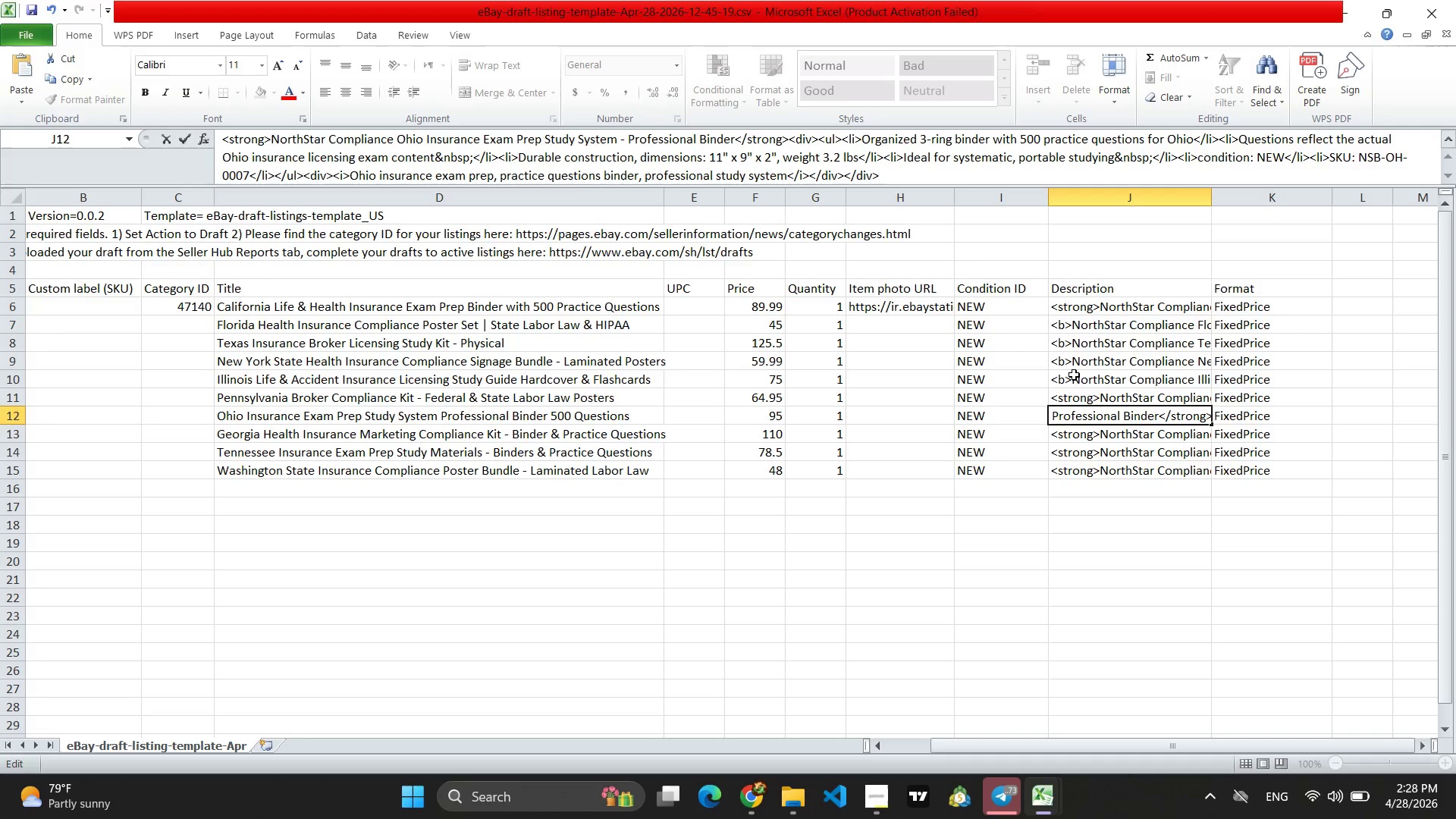 
left_click([1078, 385])
 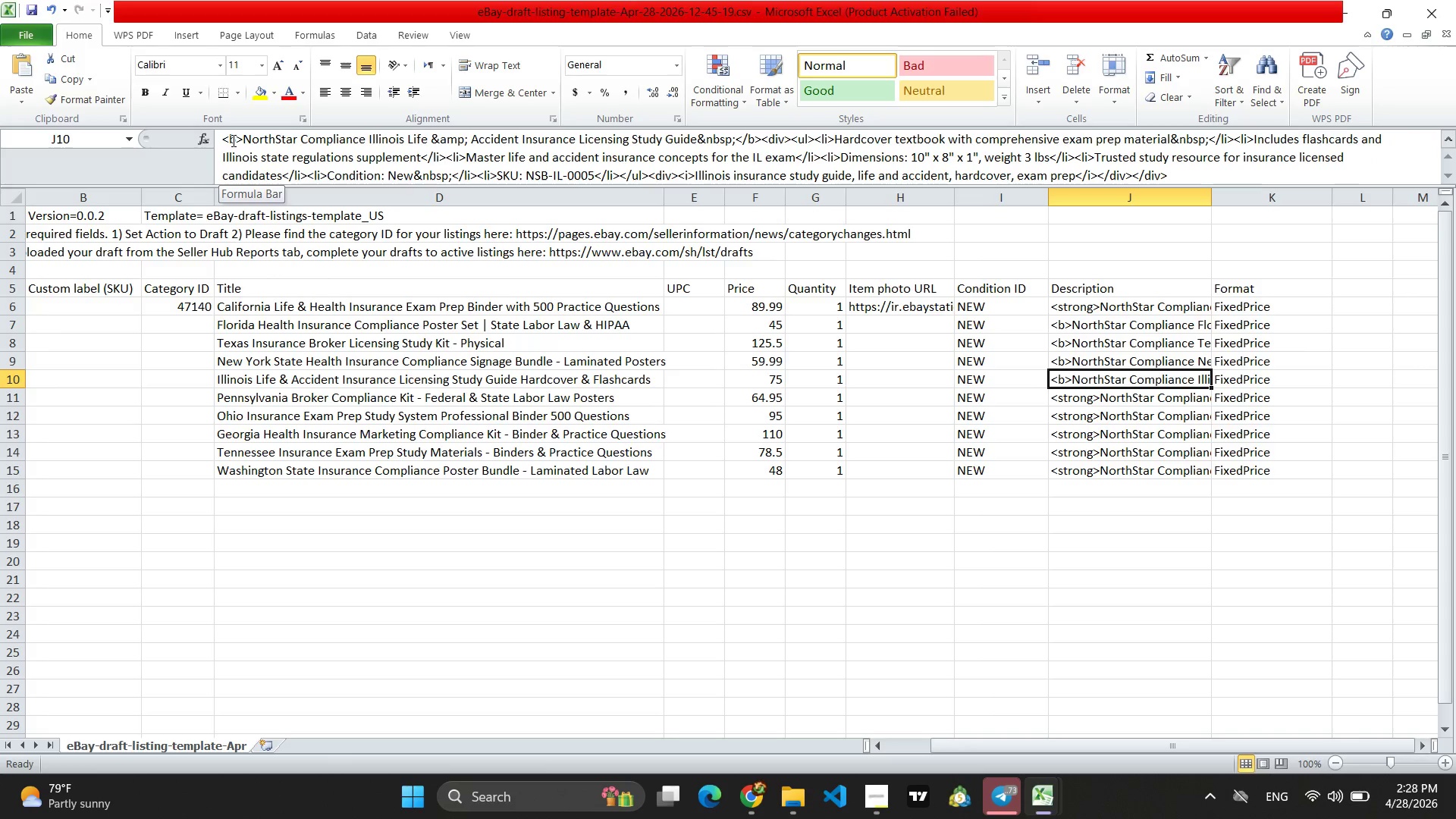 
left_click([237, 142])
 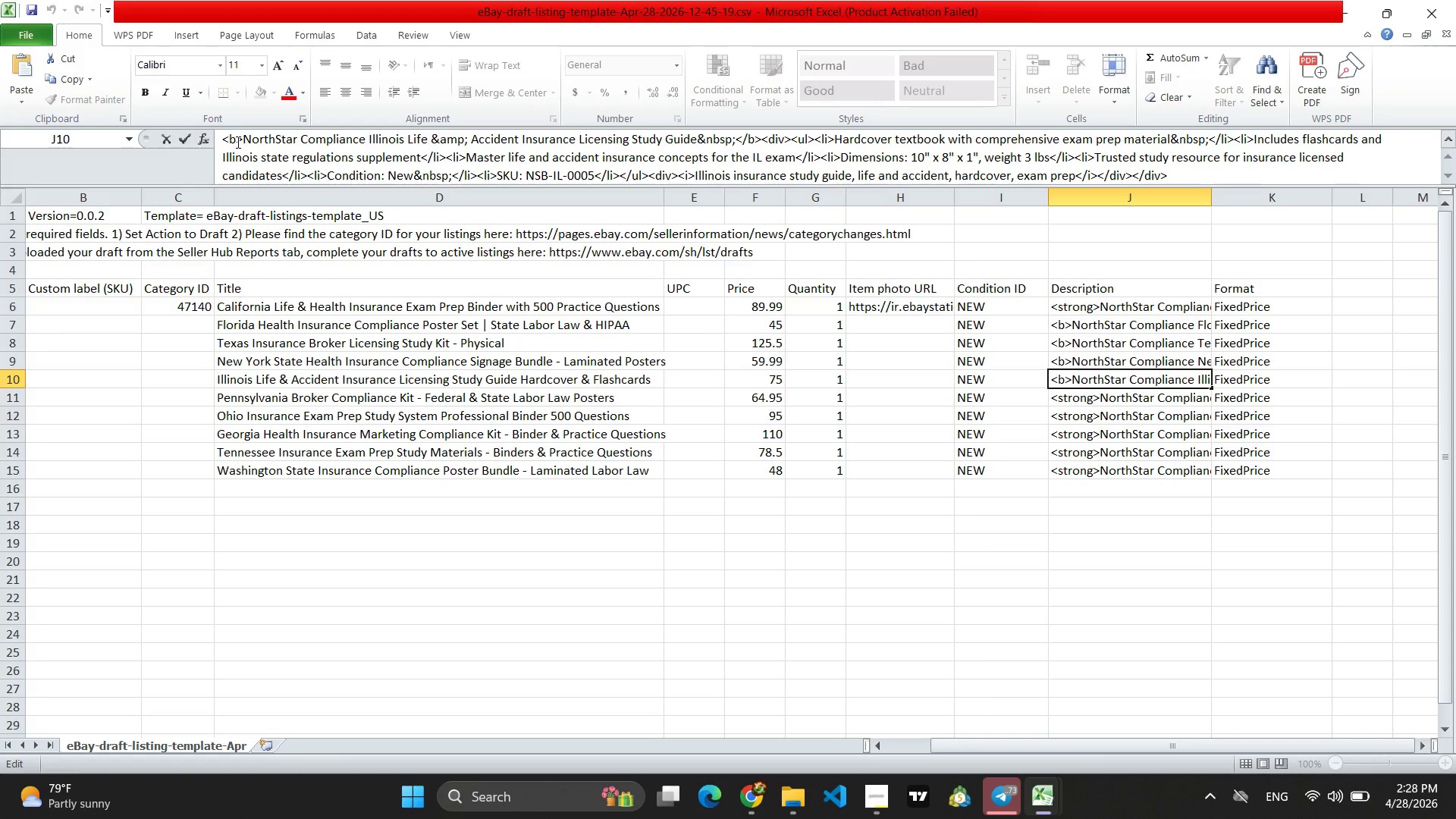 
key(Backspace)
type(strong)
 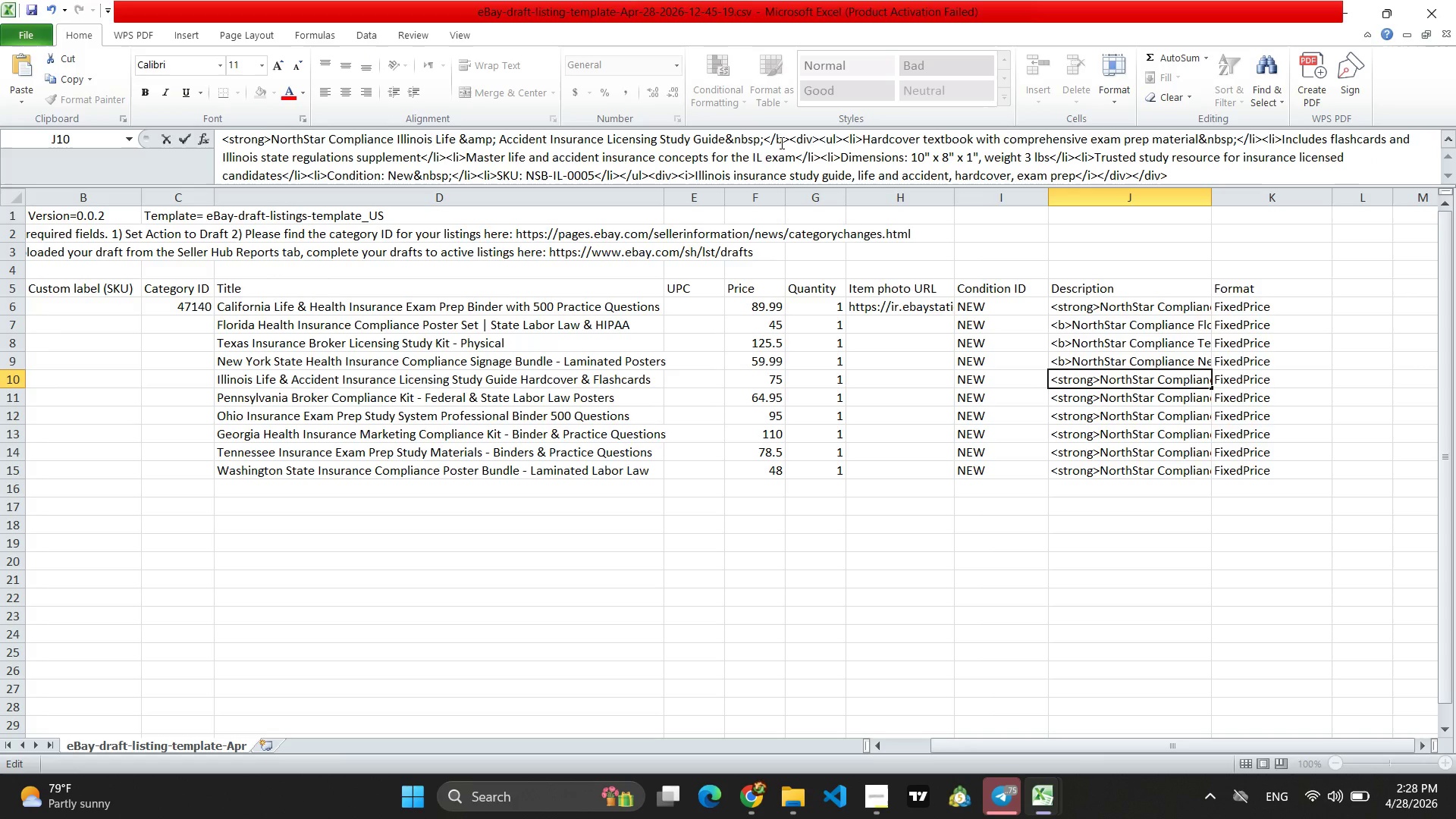 
left_click([784, 144])
 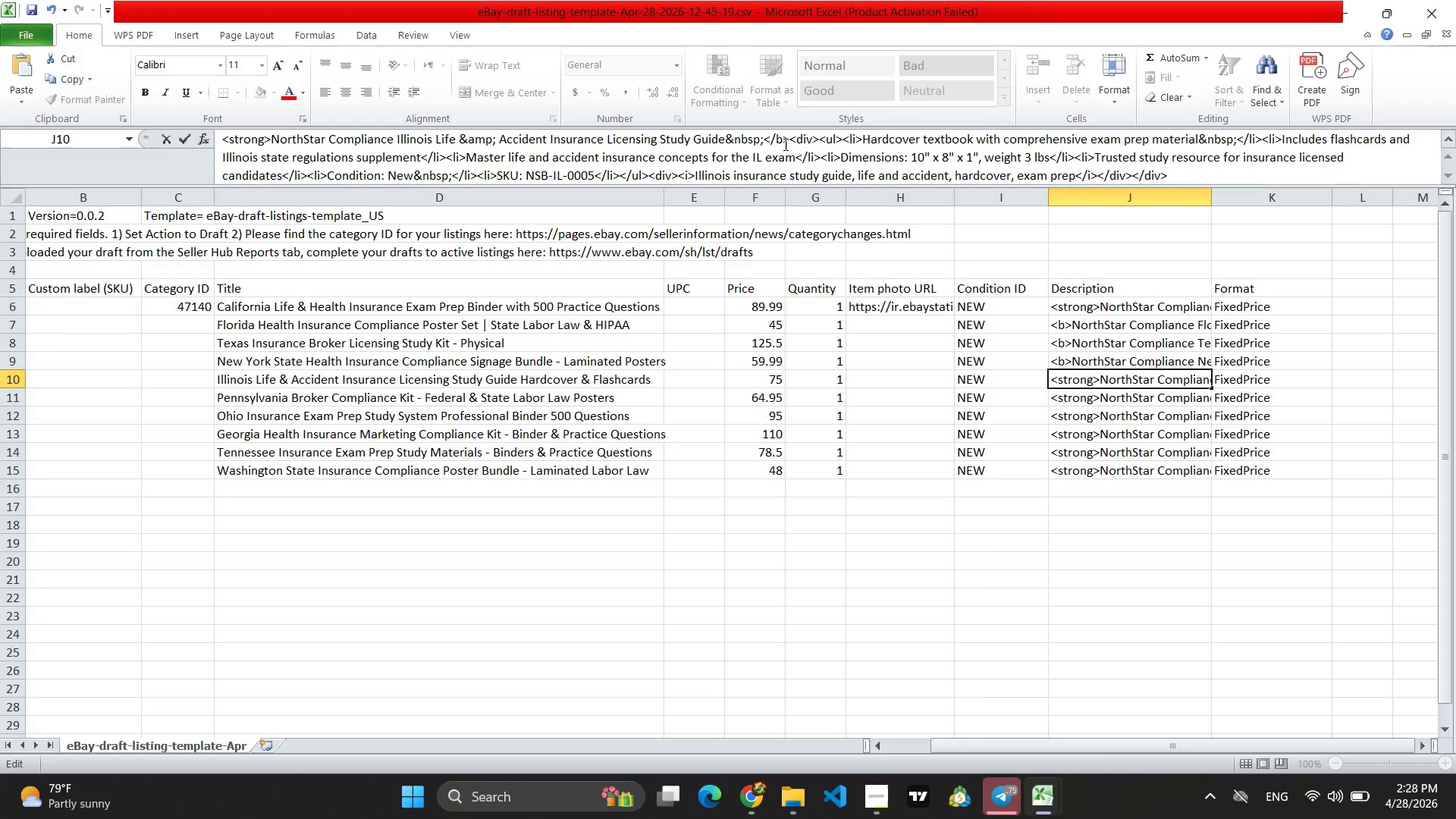 
key(Backspace)
type(strong)
 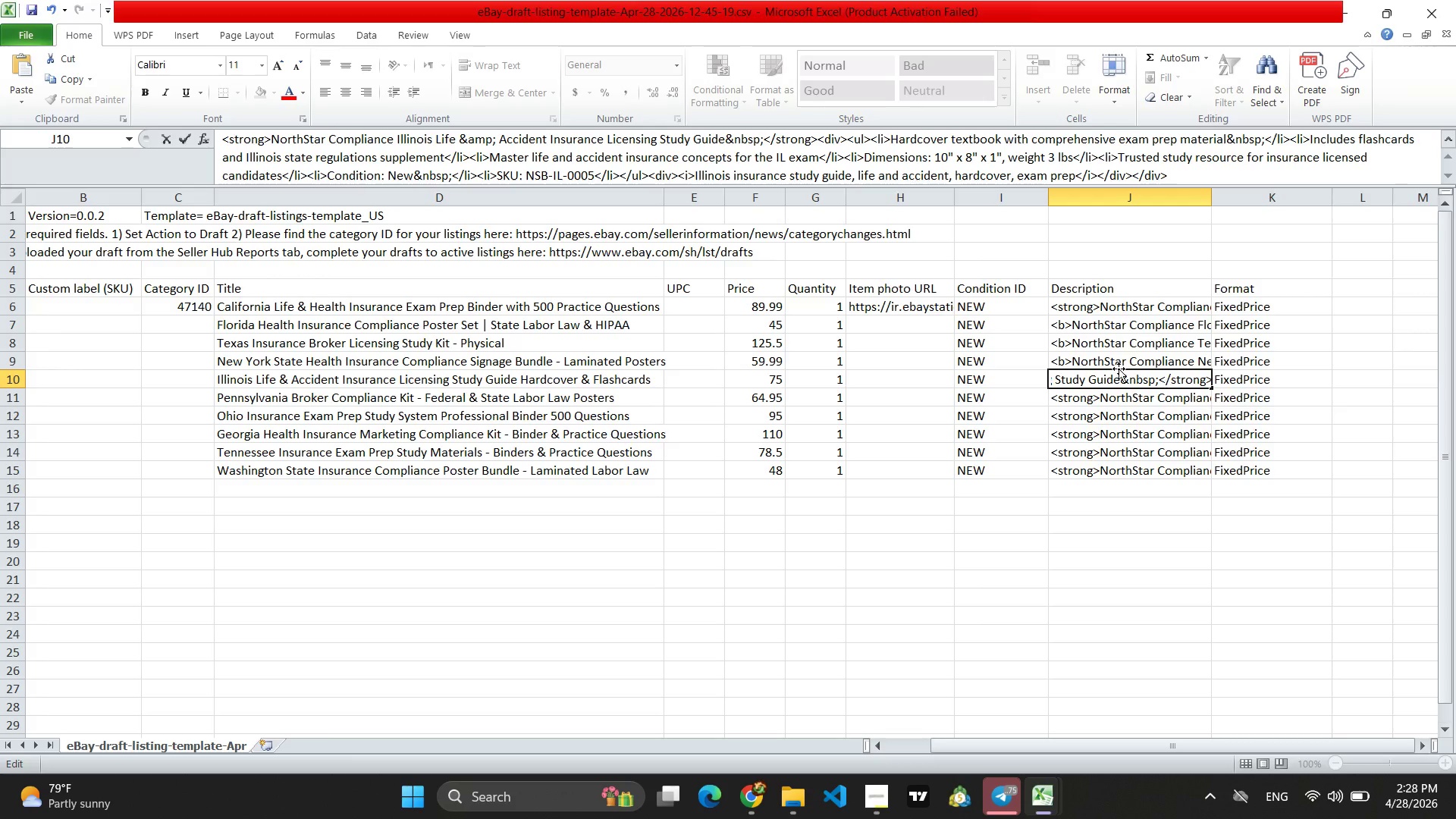 
left_click([1101, 362])
 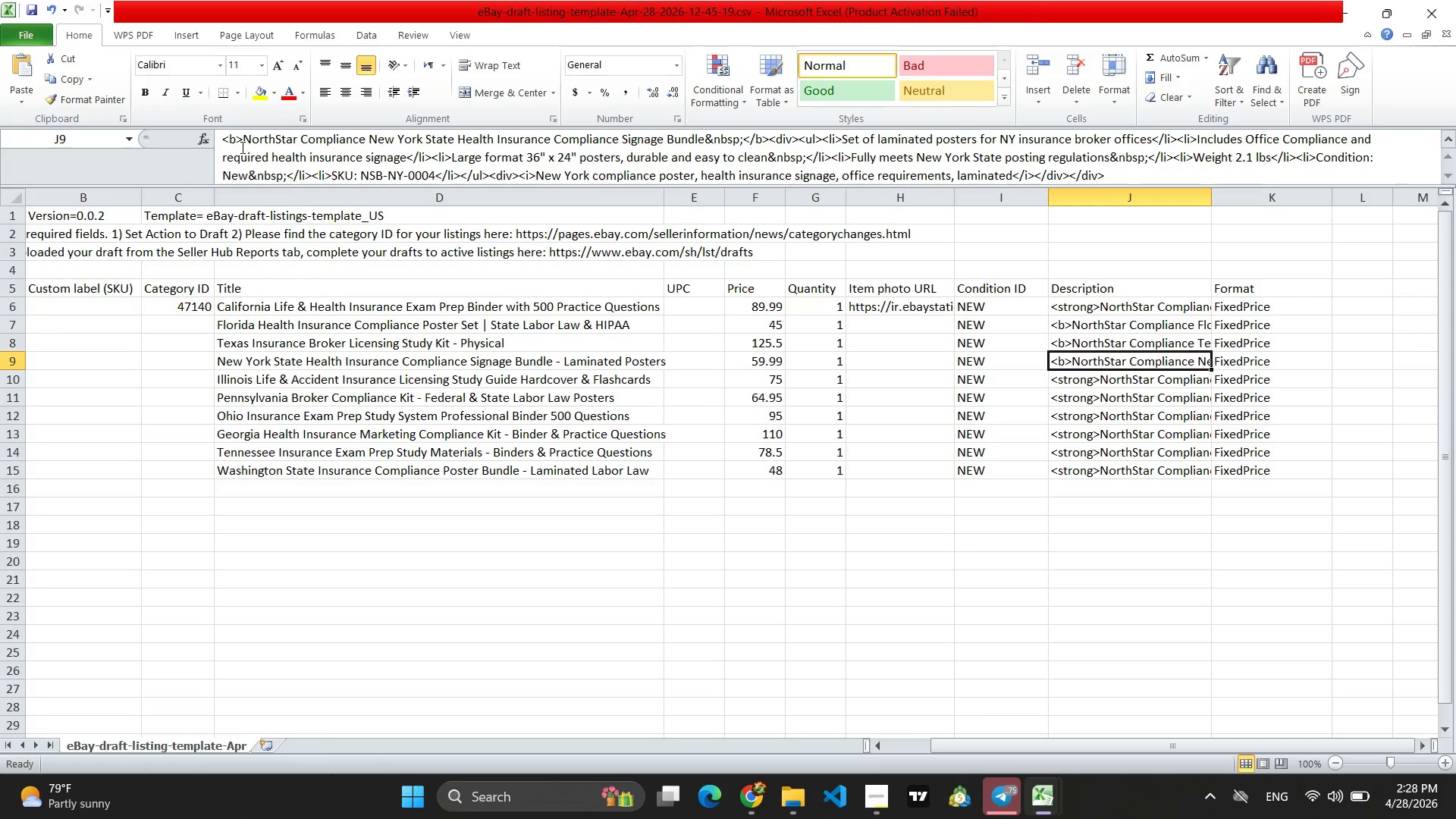 
left_click([236, 142])
 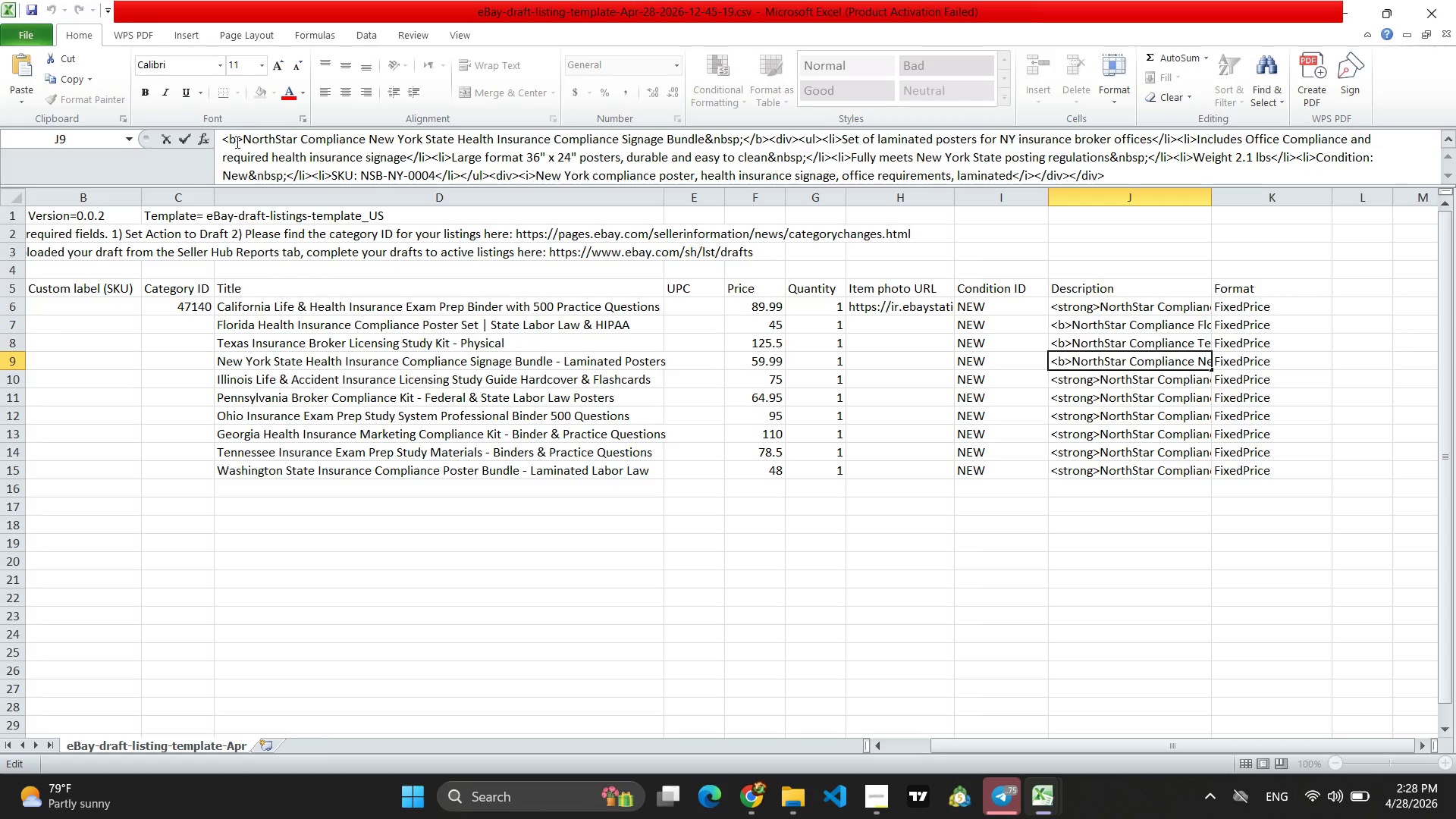 
key(Backspace)
type(strong)
 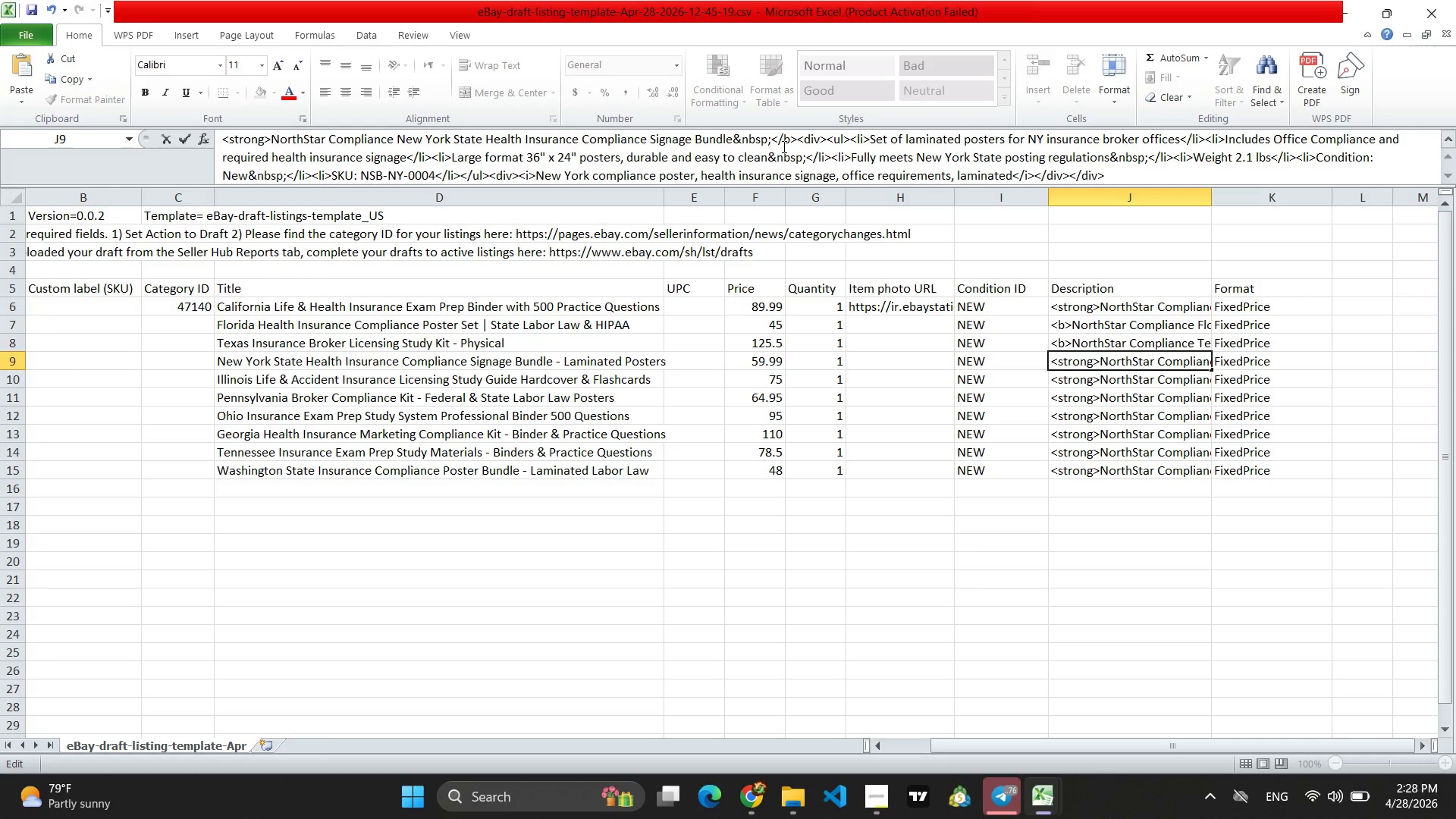 
left_click([791, 140])
 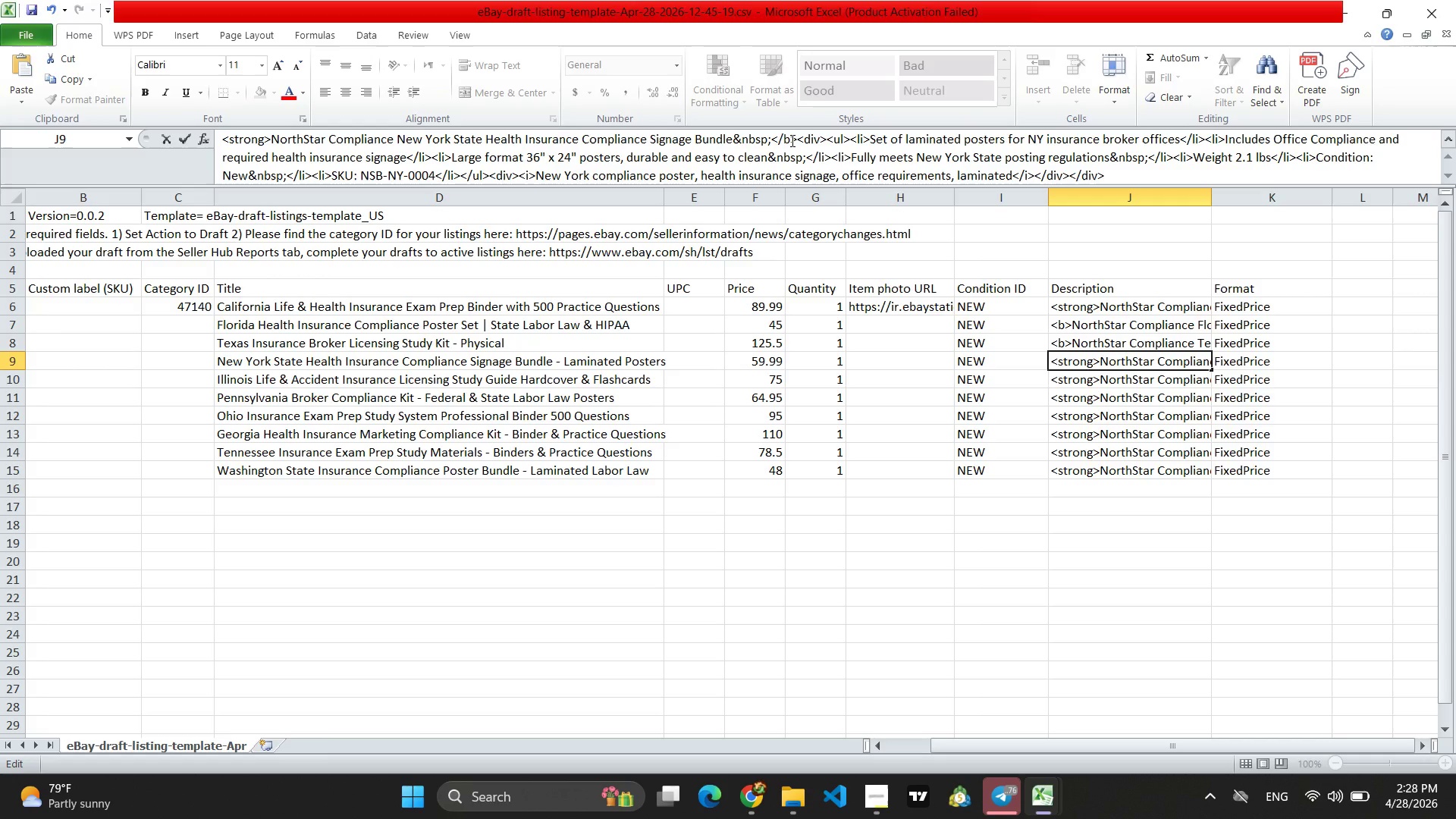 
key(Backspace)
type(strong)
 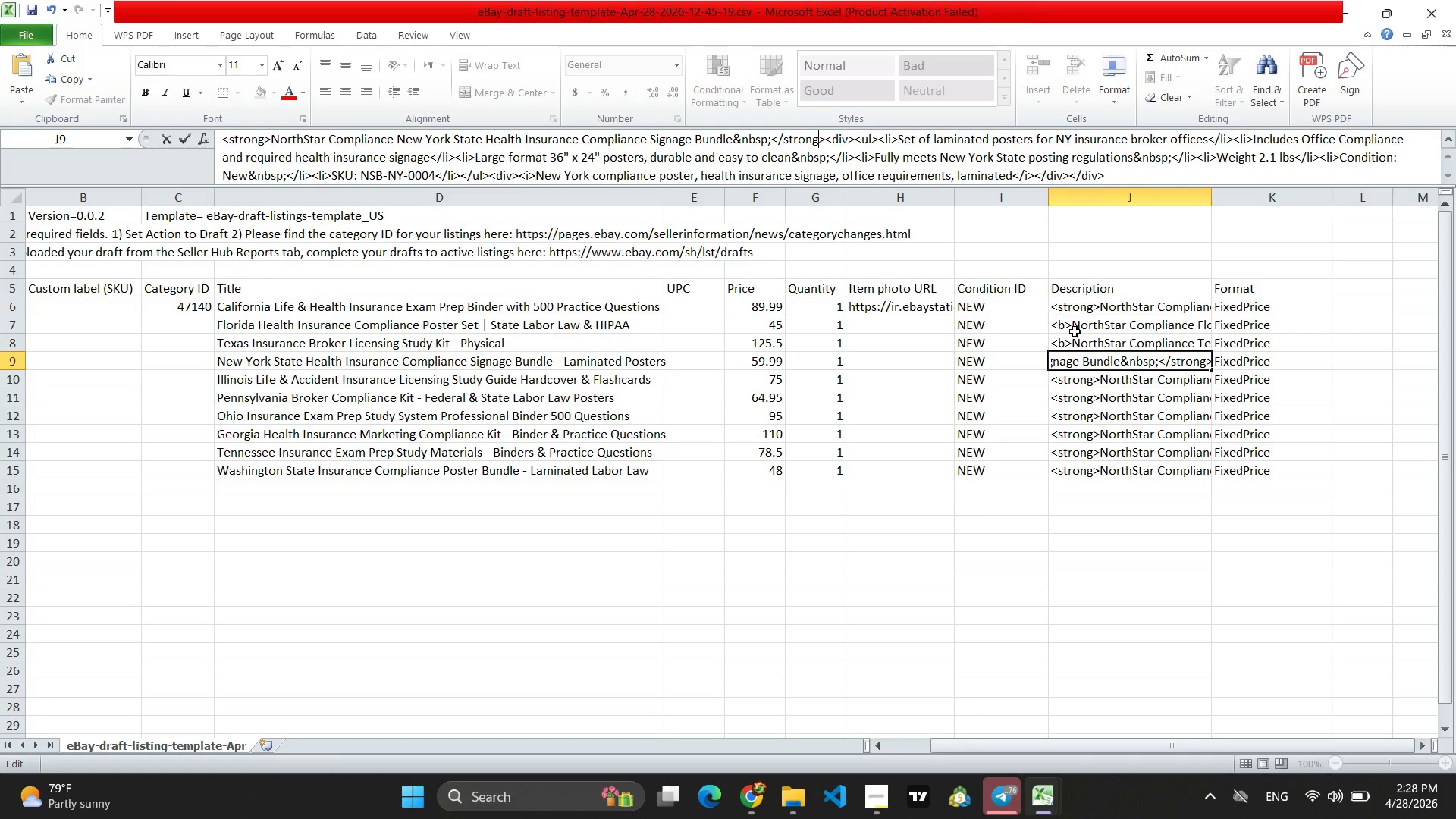 
left_click([1094, 337])
 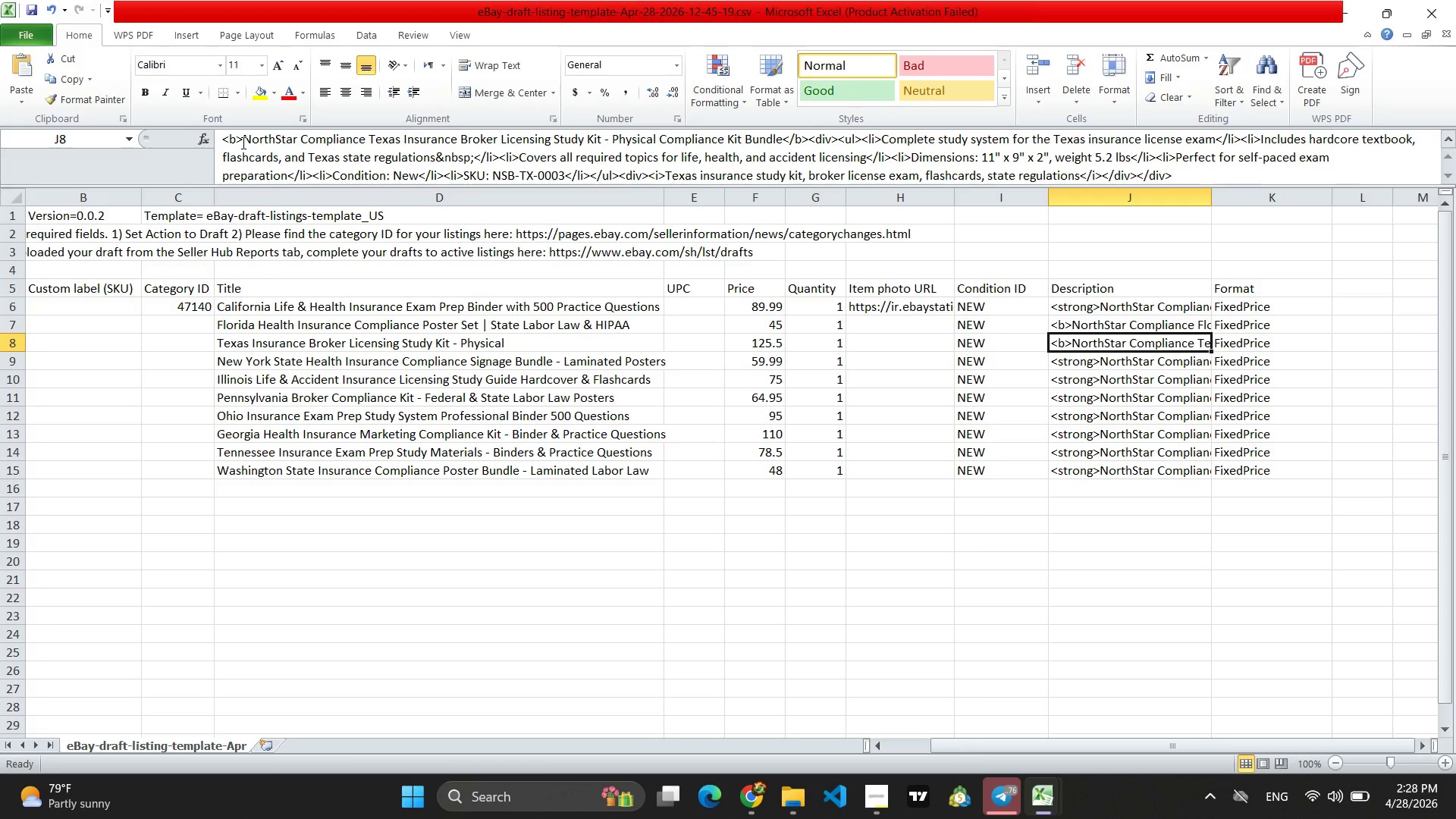 
left_click([238, 143])
 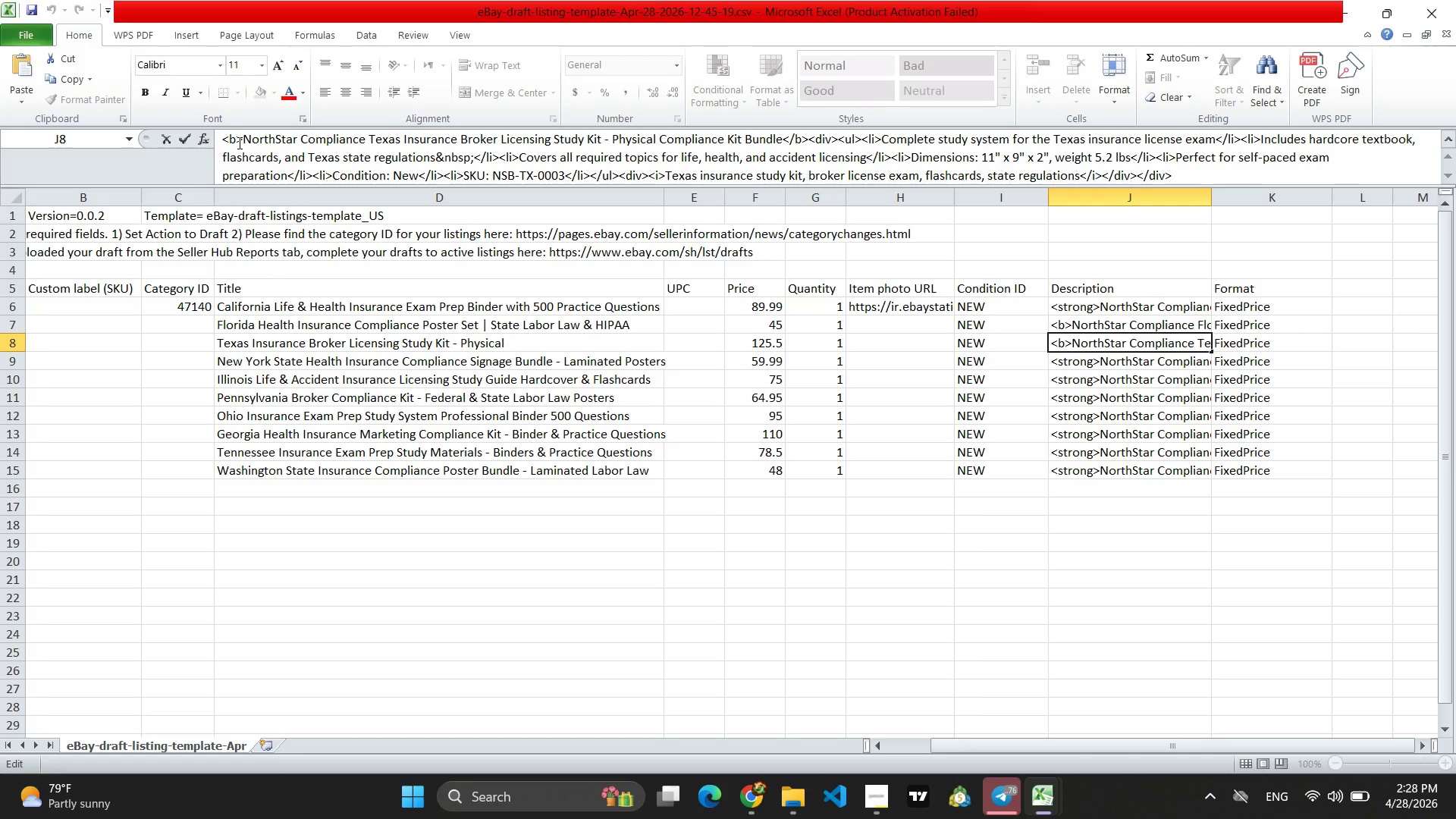 
key(Backspace)
type(strong)
 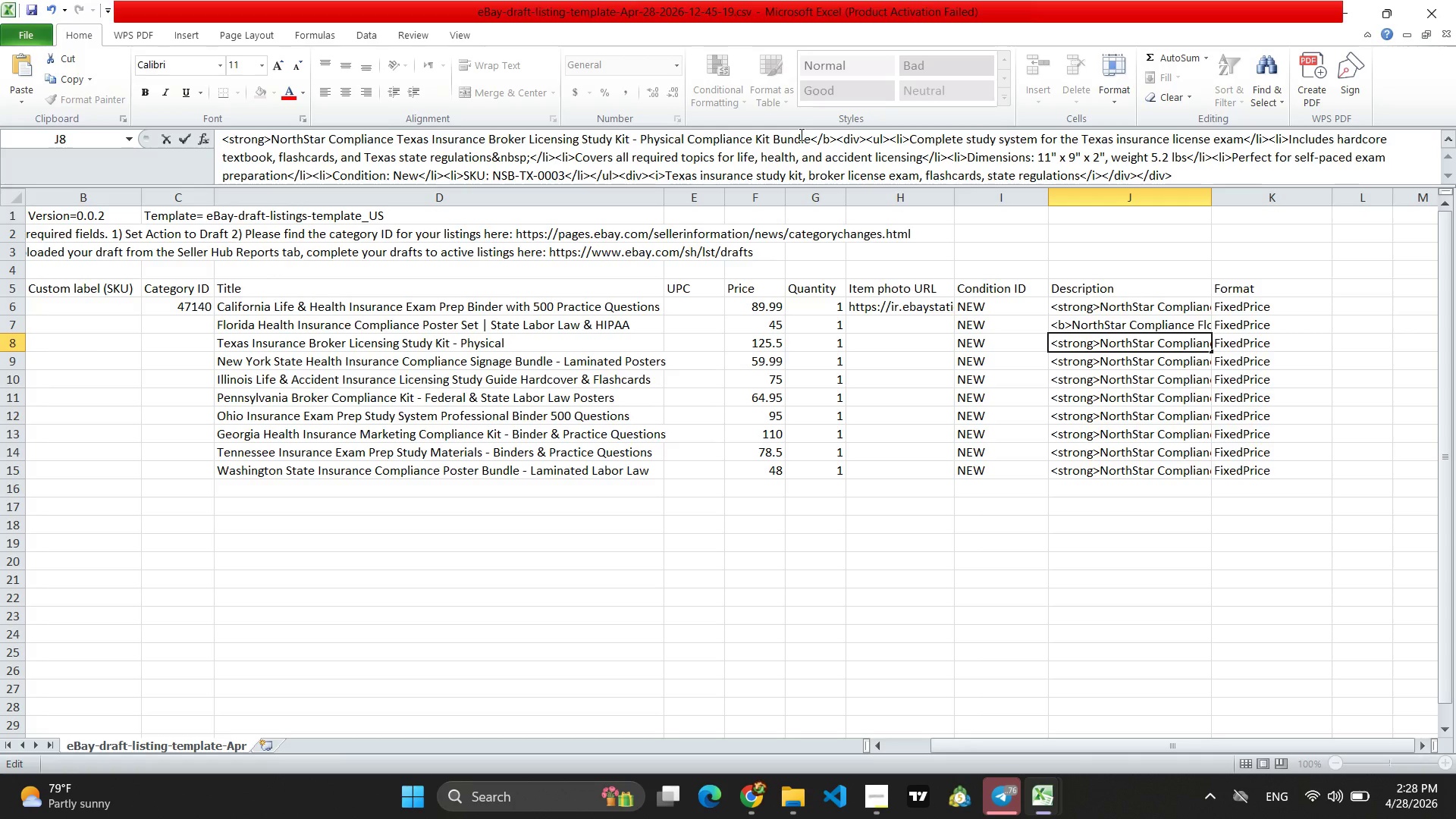 
left_click([829, 140])
 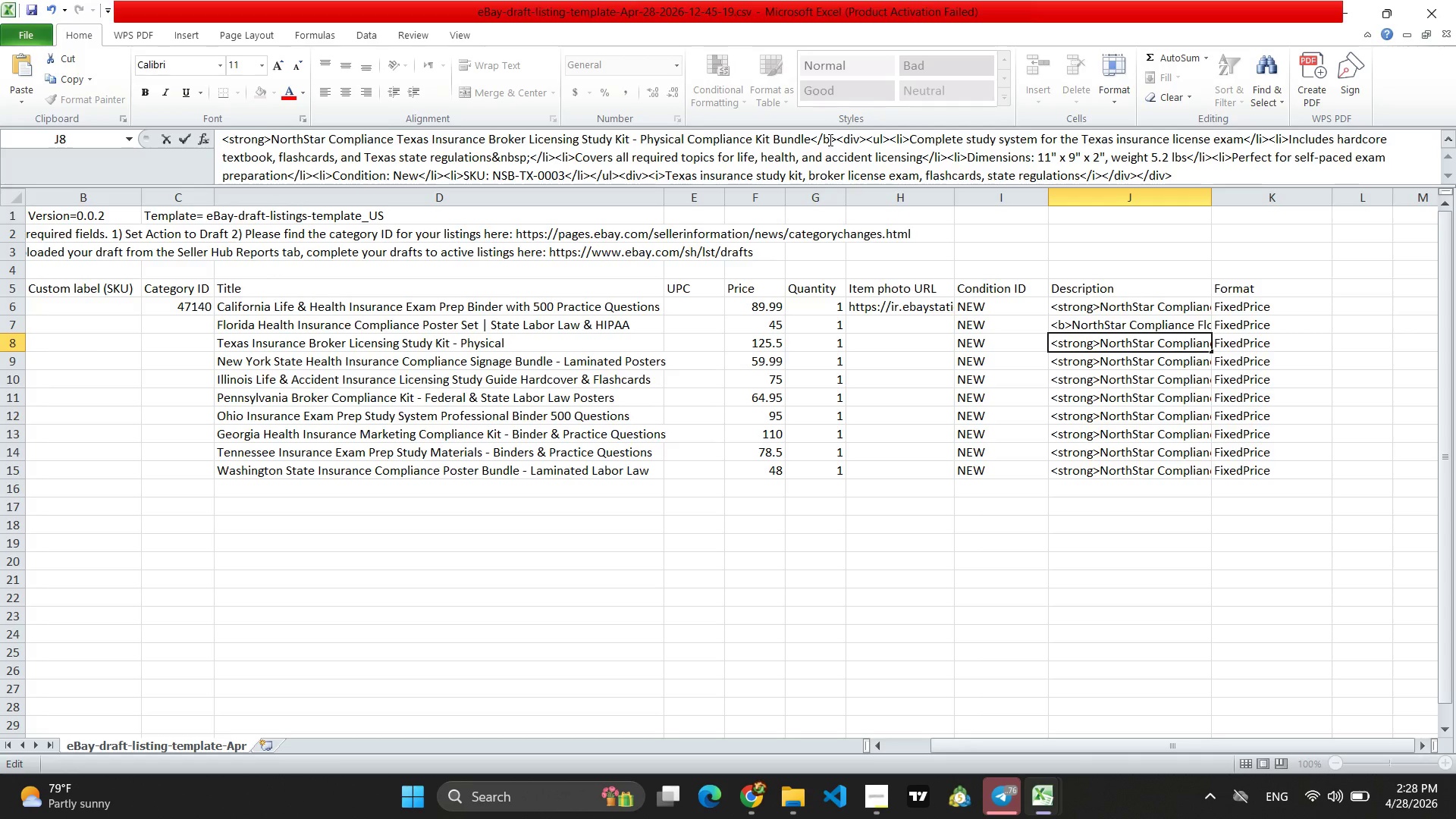 
key(Backspace)
type(strong)
 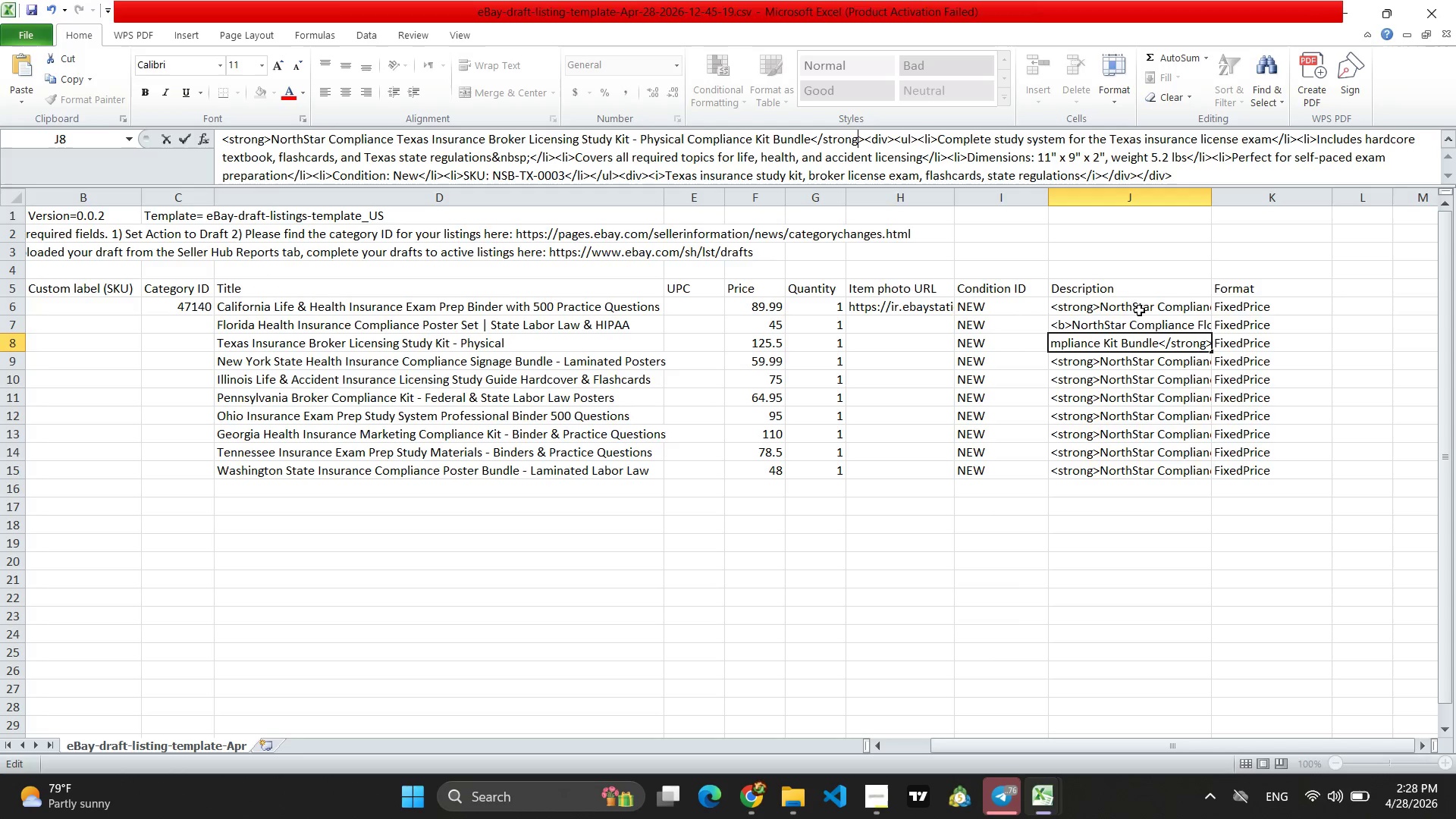 
left_click([1124, 326])
 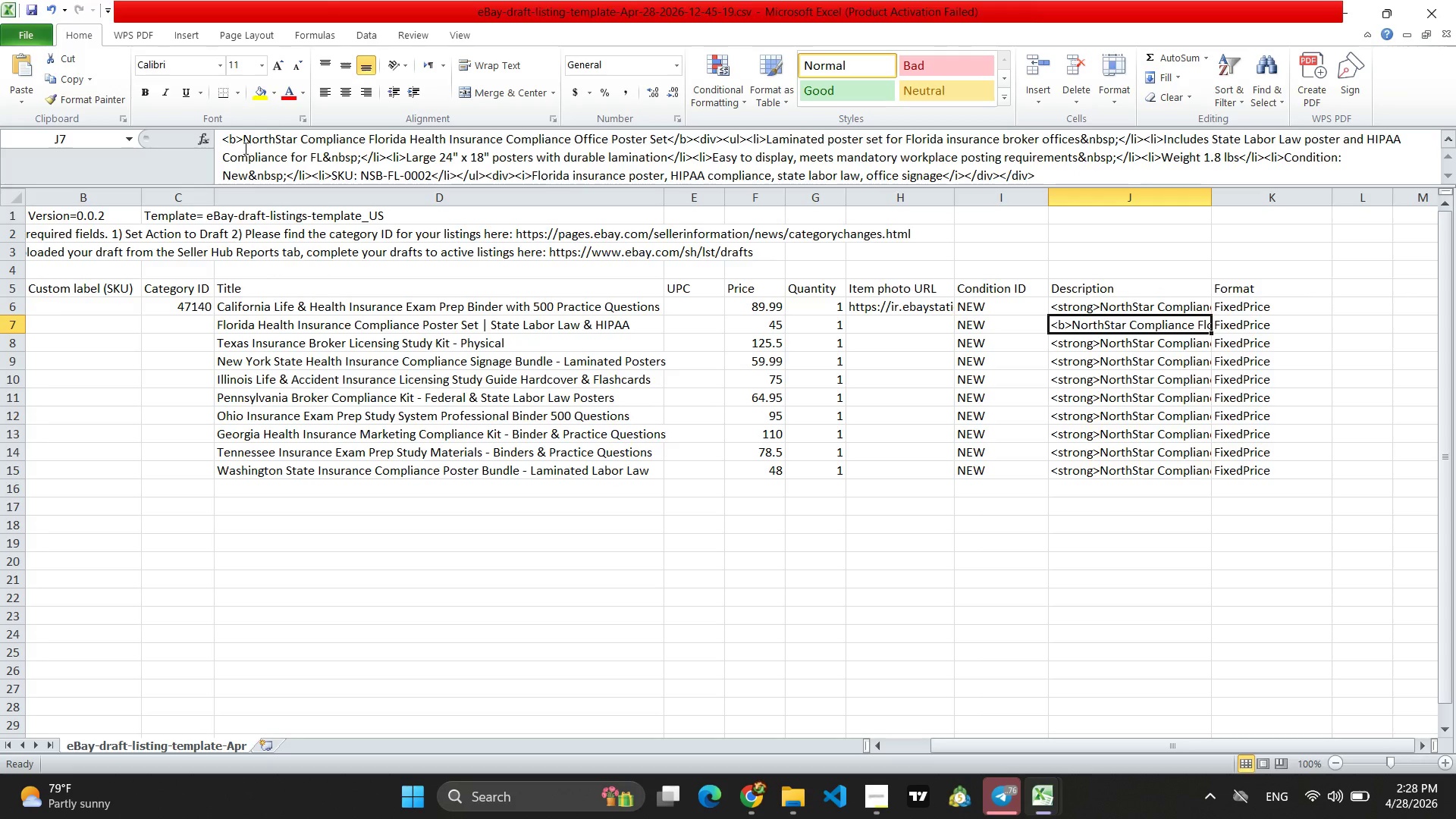 
left_click([239, 144])
 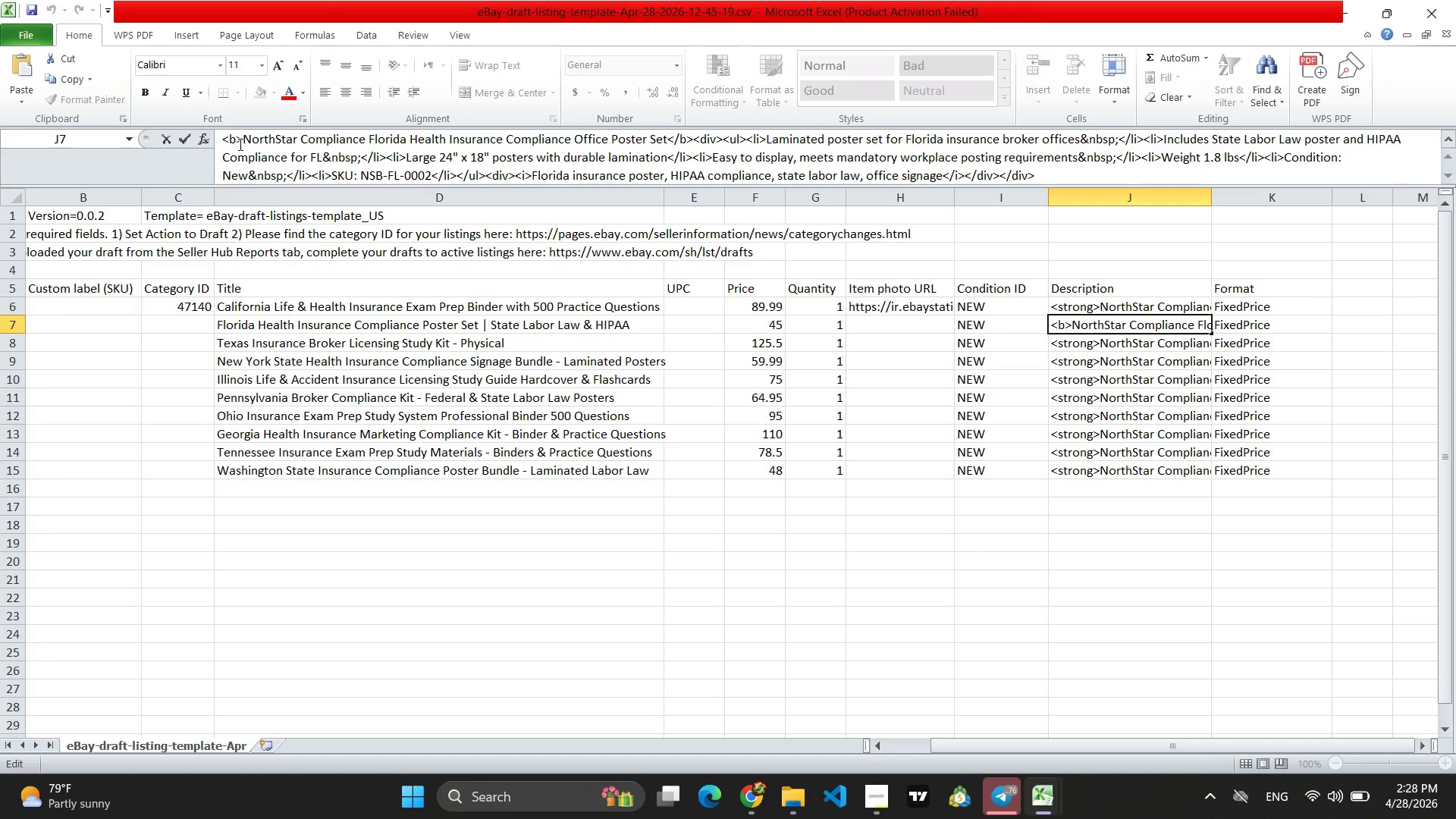 
key(Backspace)
type(strong)
 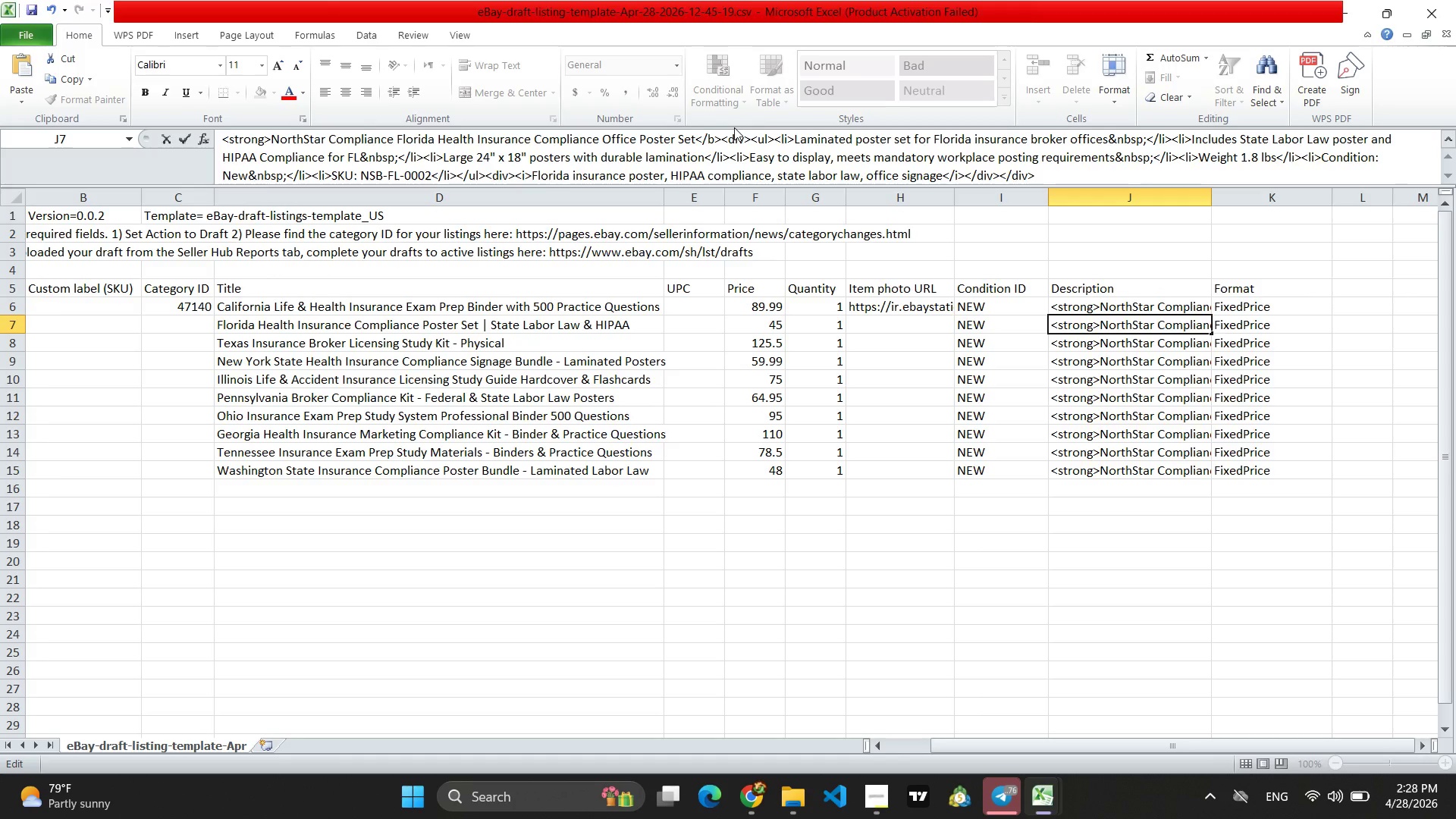 
left_click([715, 137])
 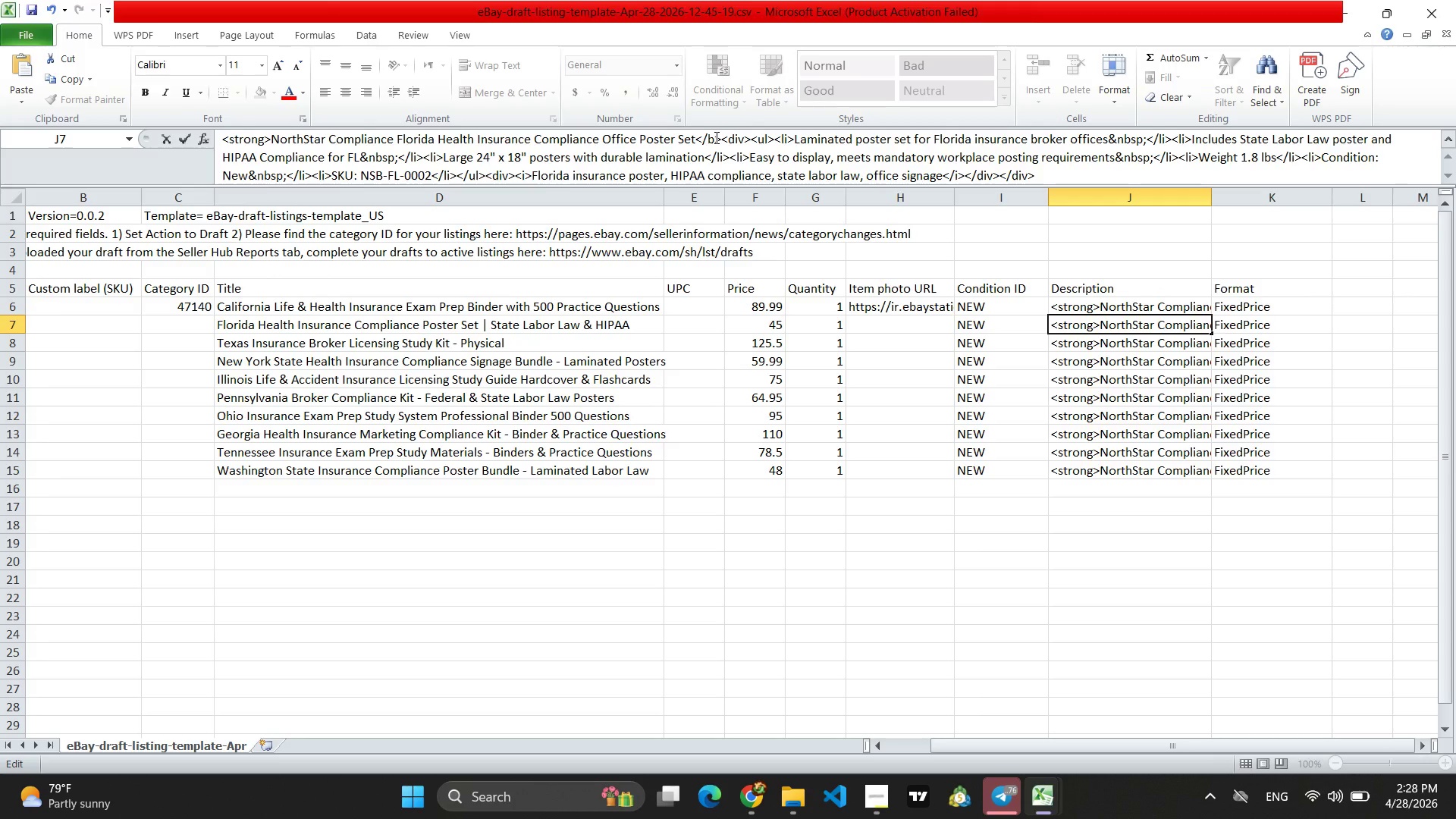 
key(Backspace)
type(strong)
 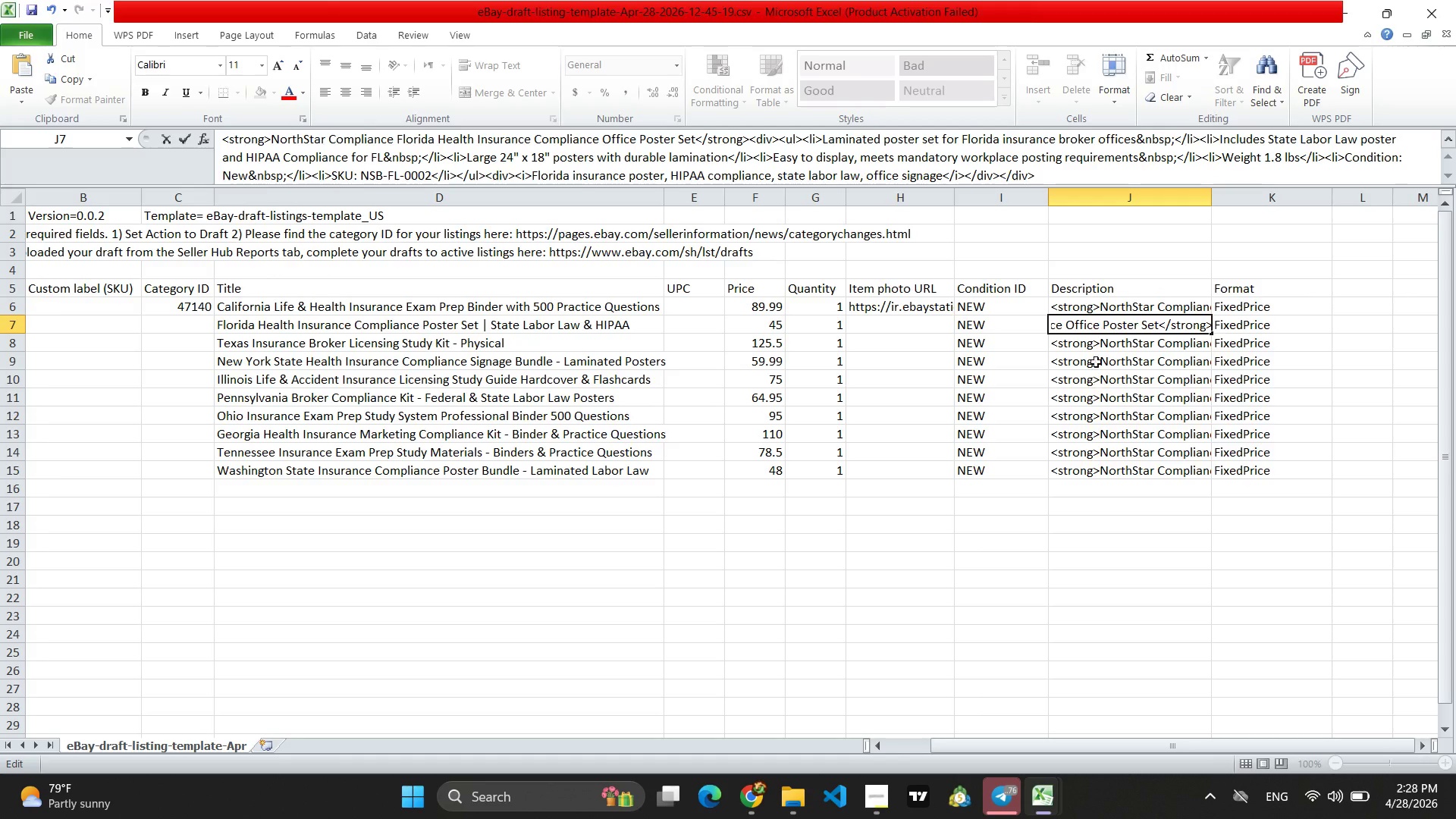 
left_click([1121, 308])
 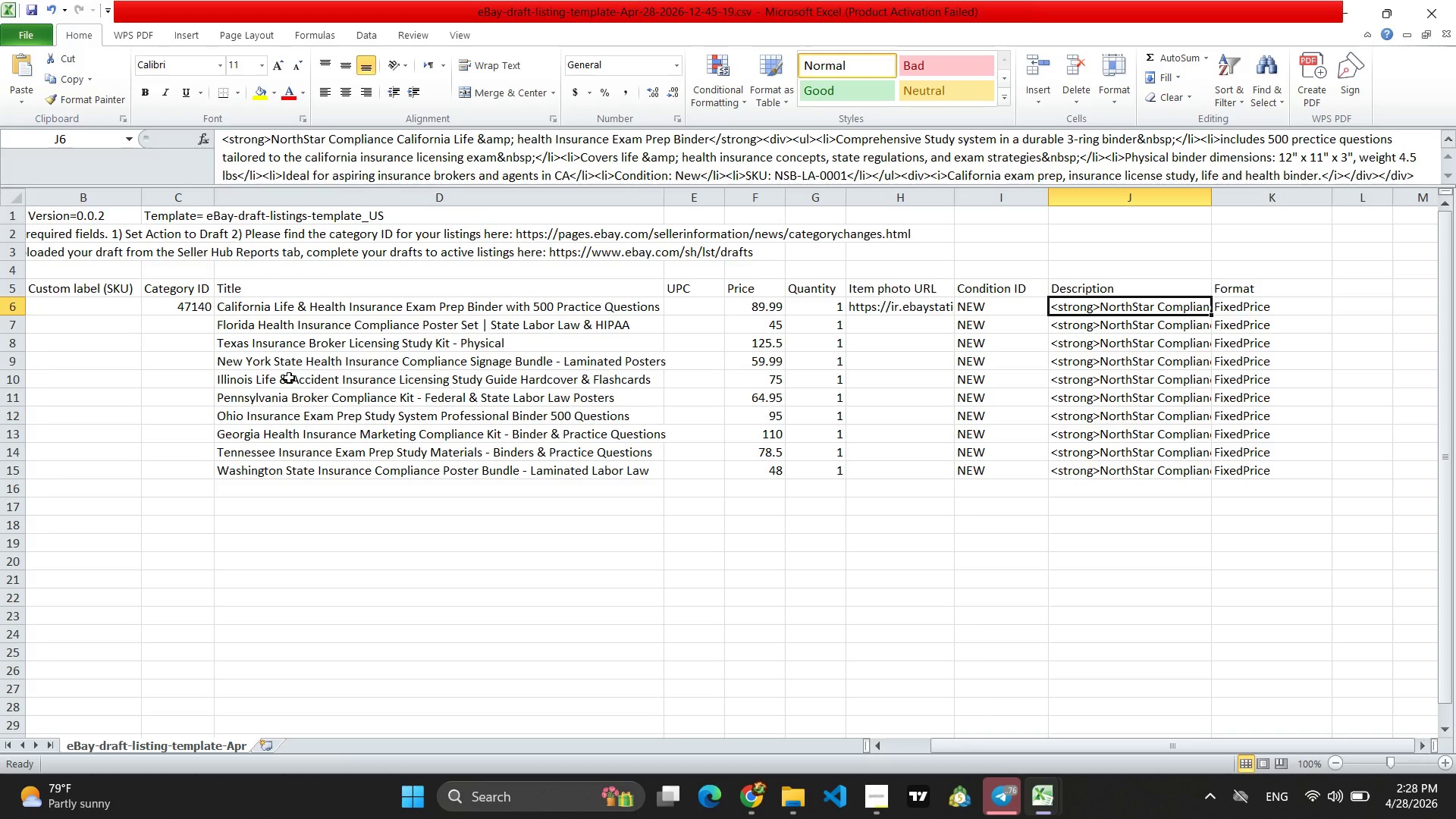 
wait(12.52)
 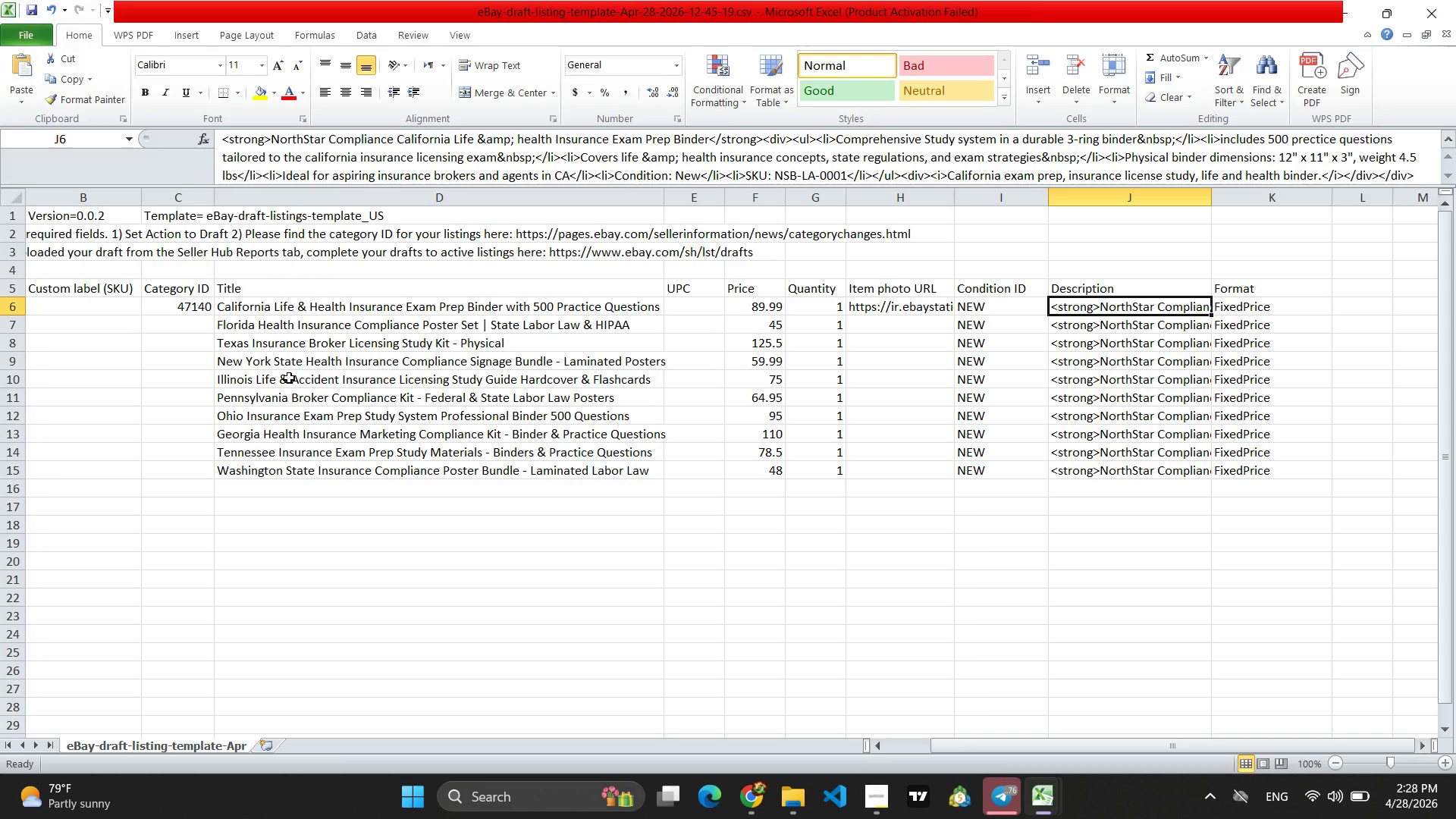 
left_click([709, 232])
 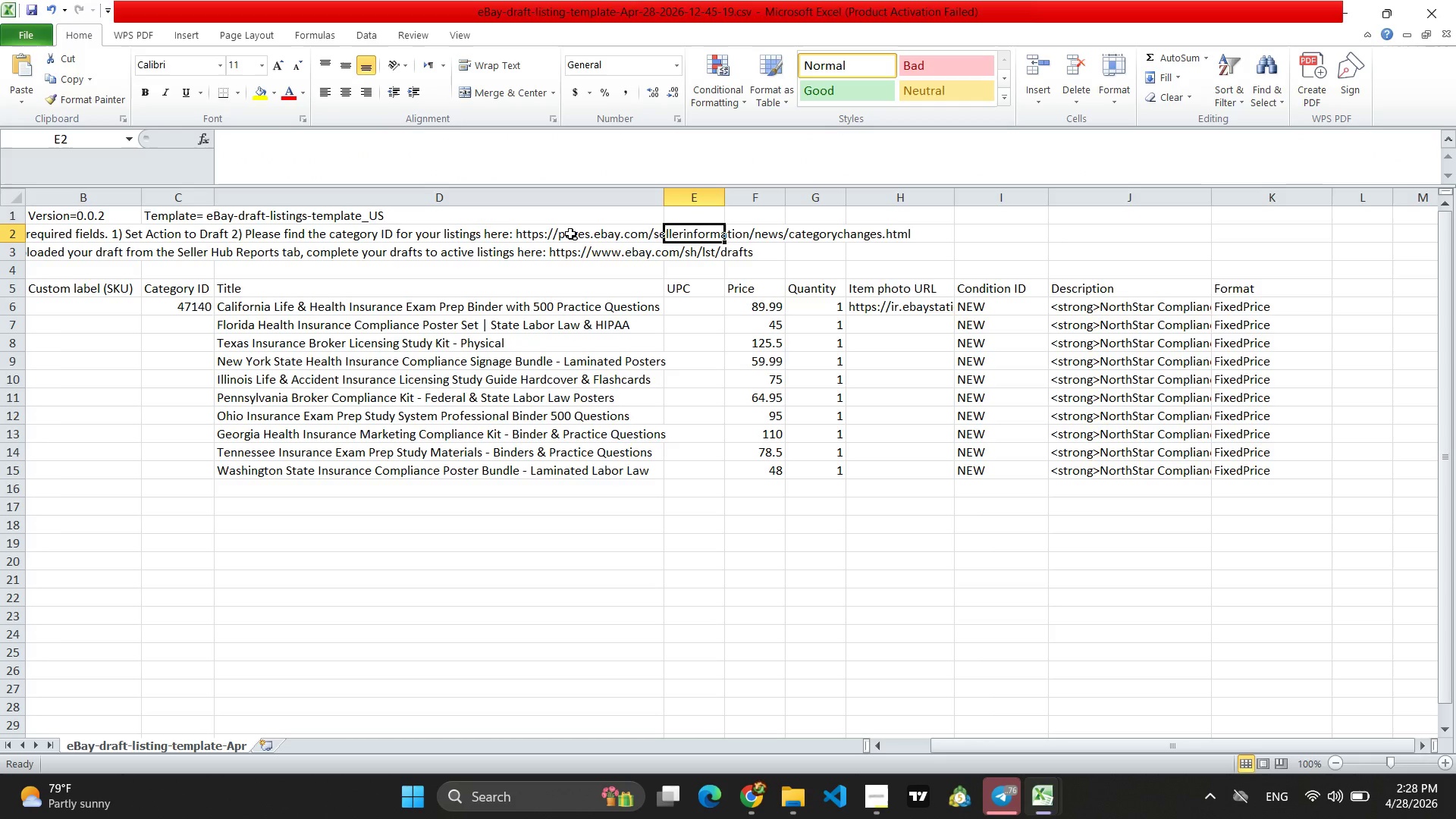 
left_click([566, 234])
 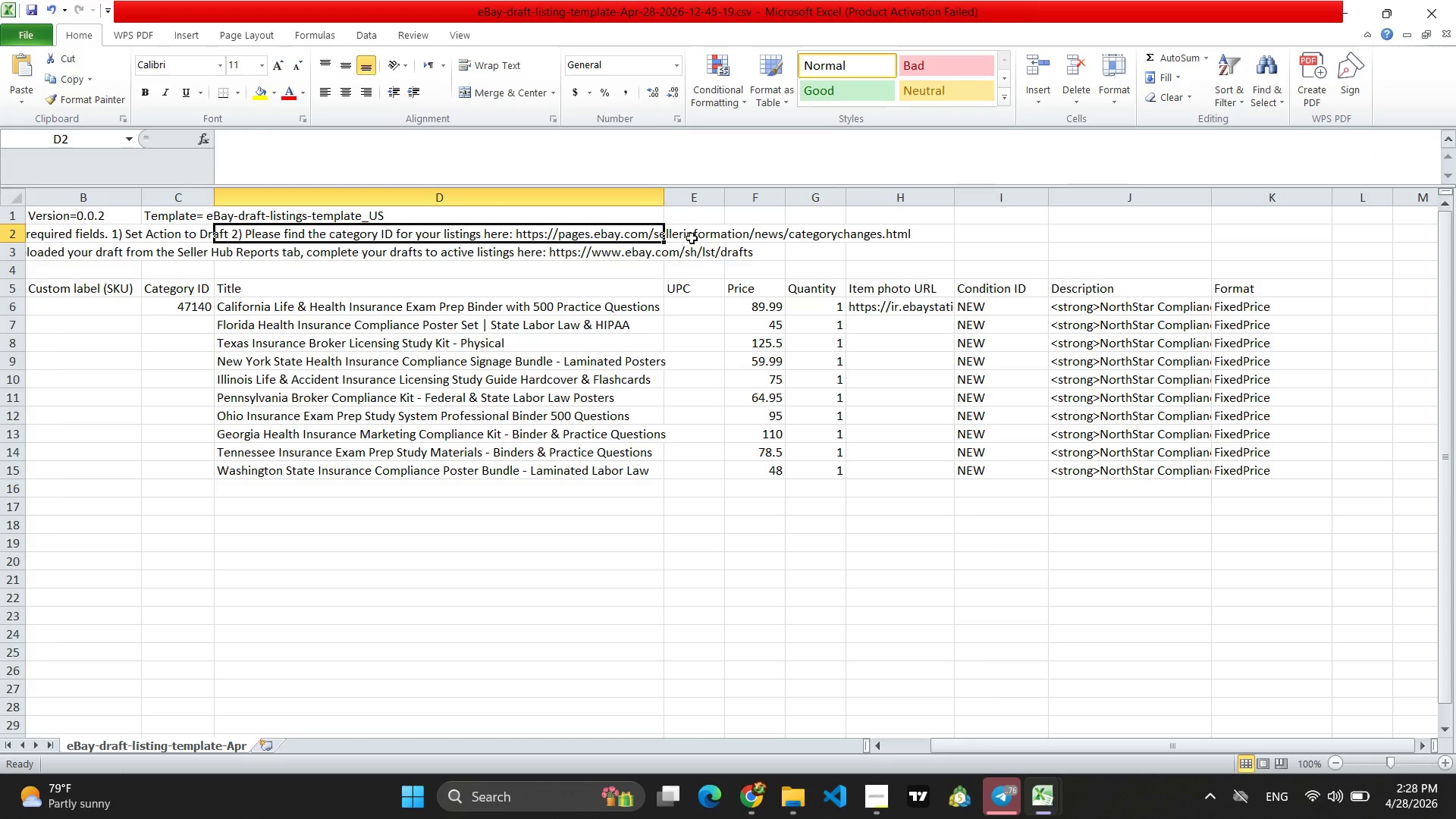 
double_click([719, 237])
 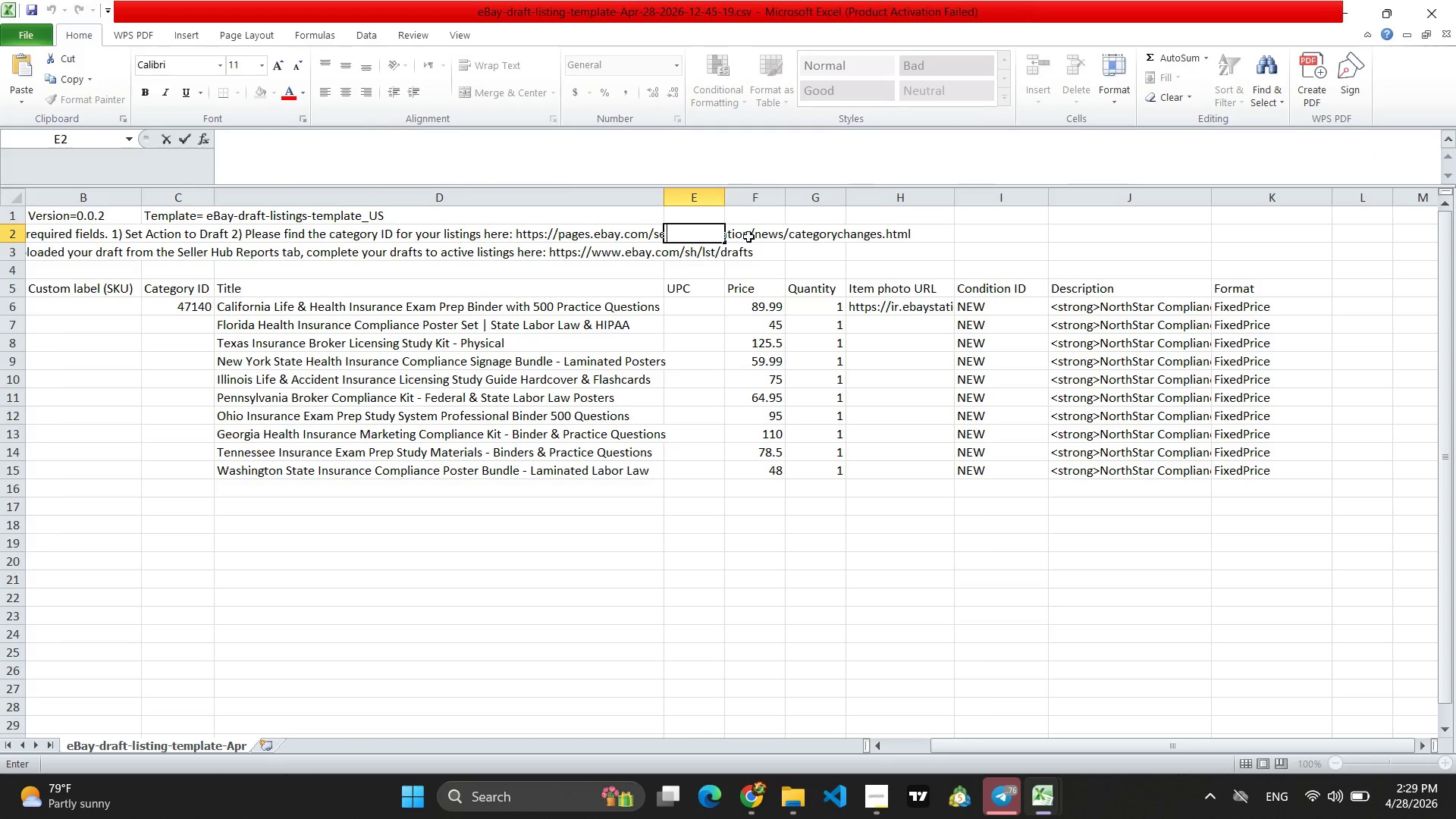 
double_click([749, 237])
 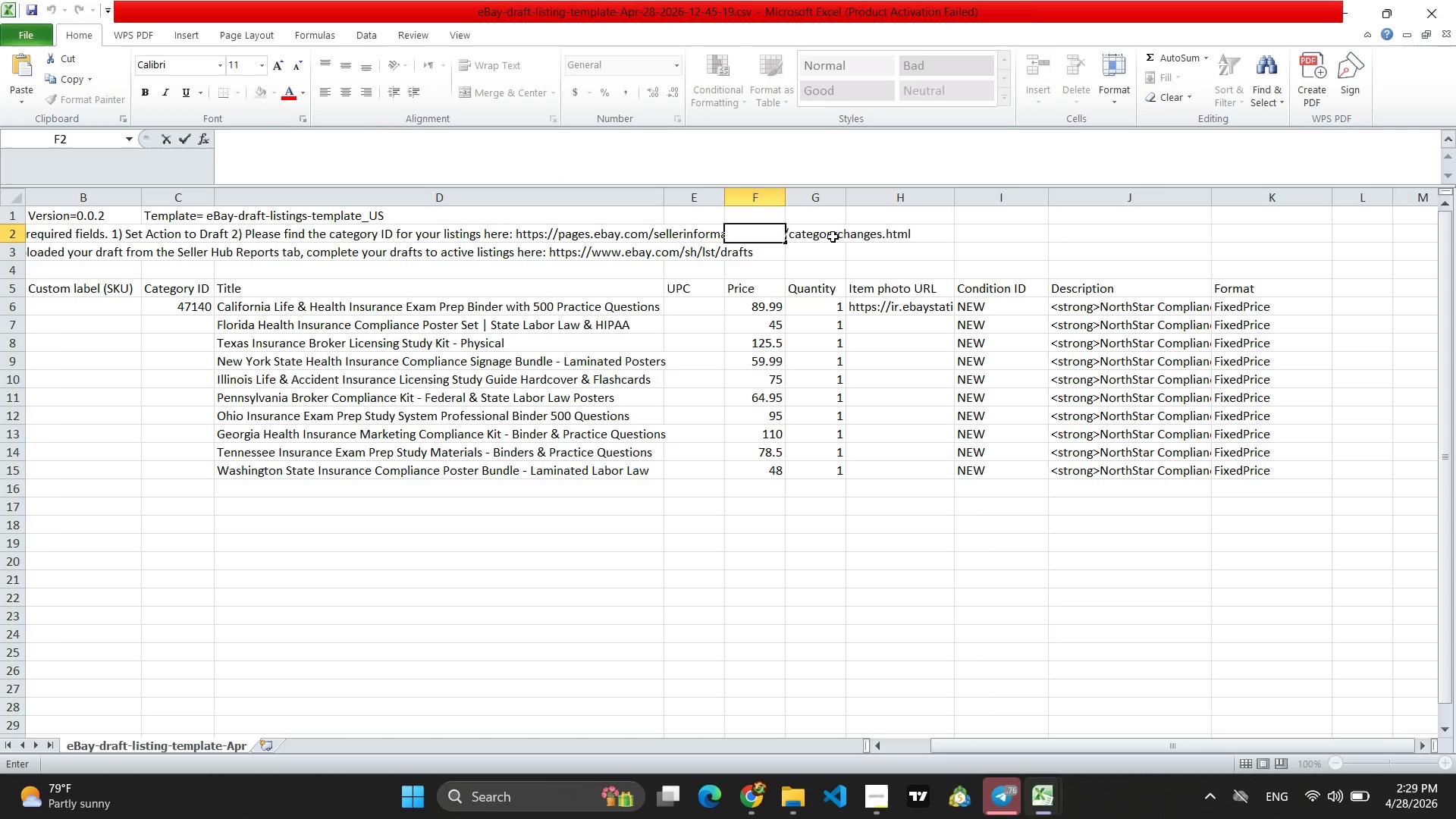 
left_click([838, 236])
 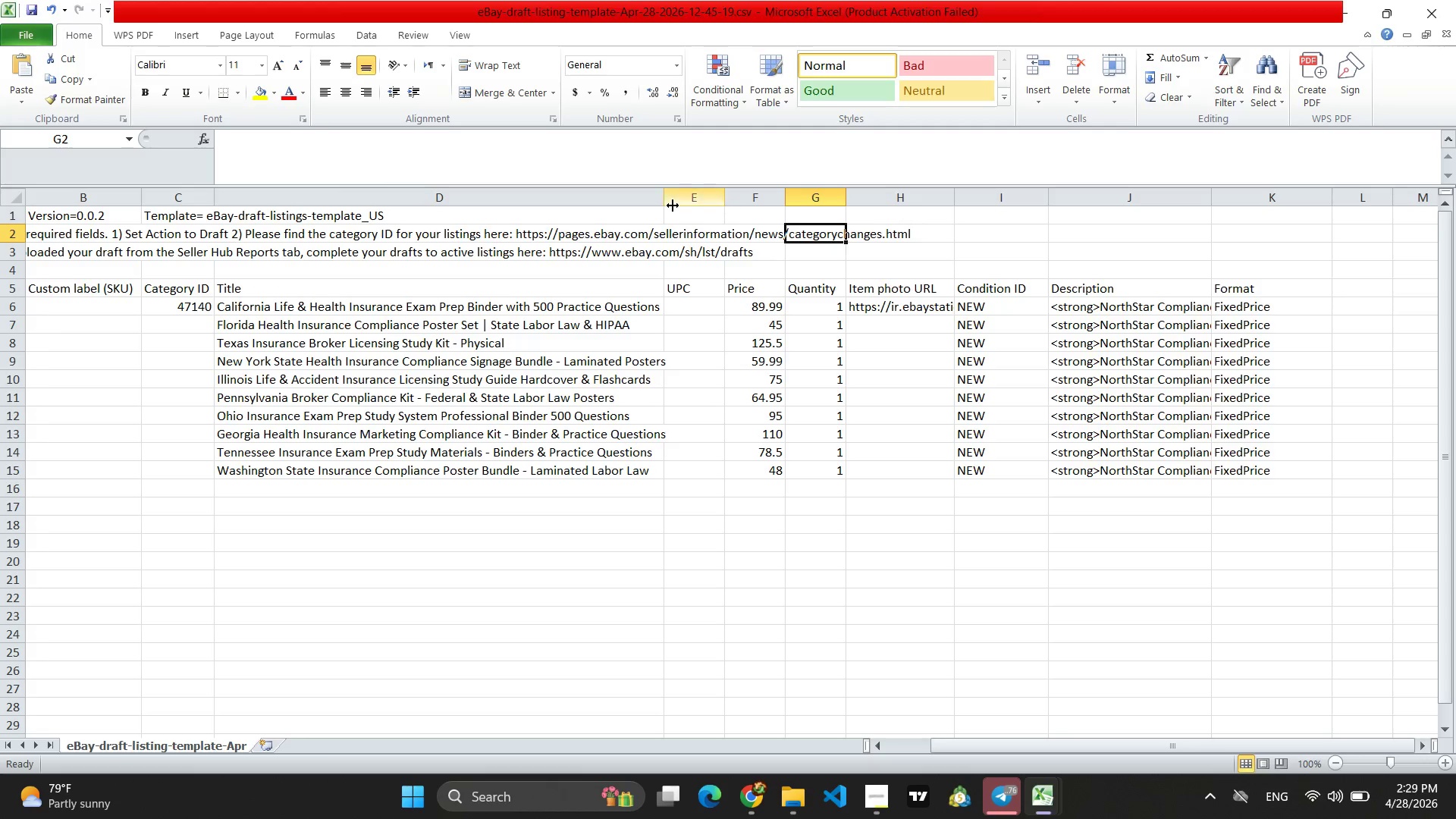 
left_click_drag(start_coordinate=[663, 197], to_coordinate=[928, 197])
 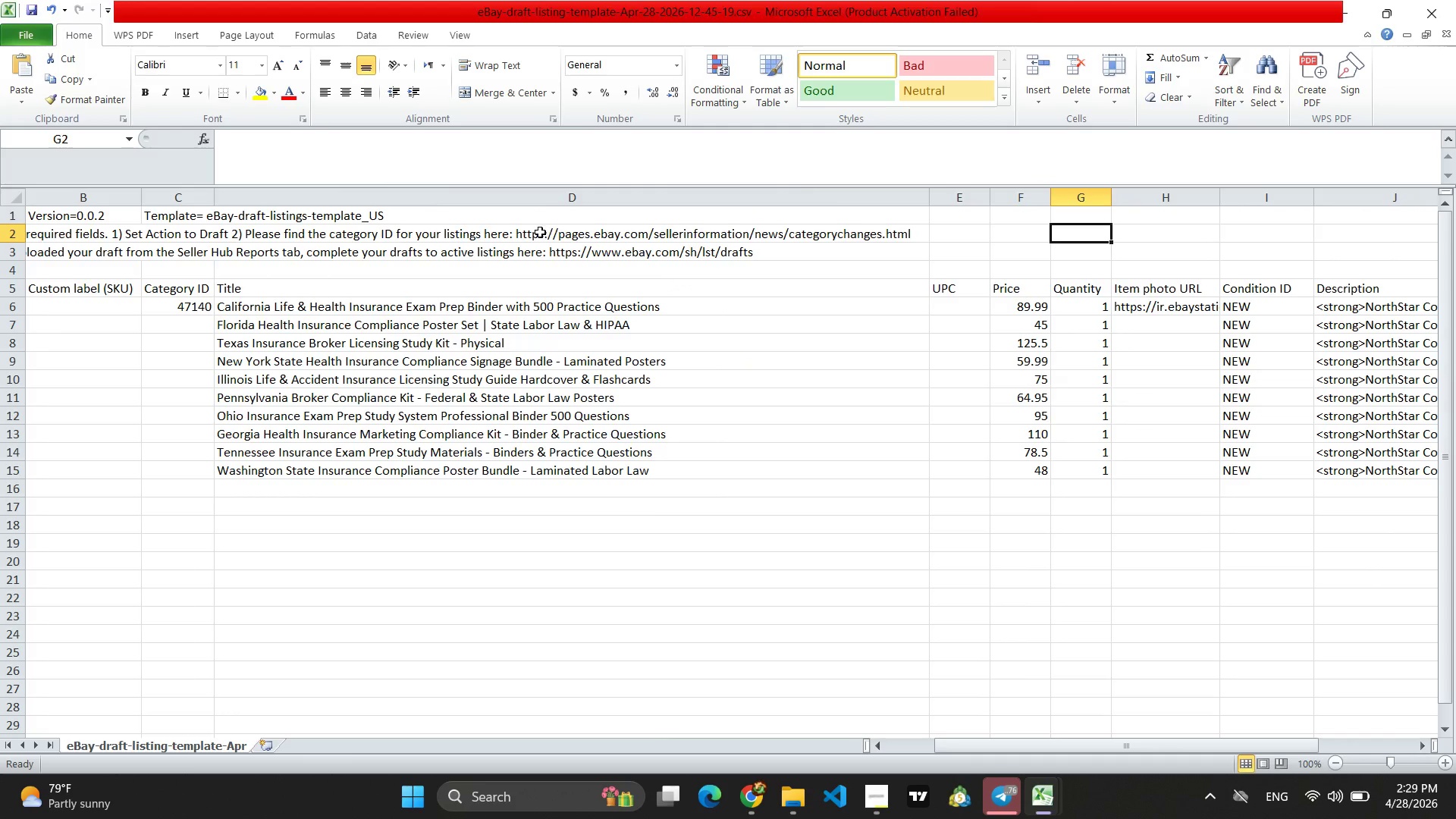 
double_click([536, 233])
 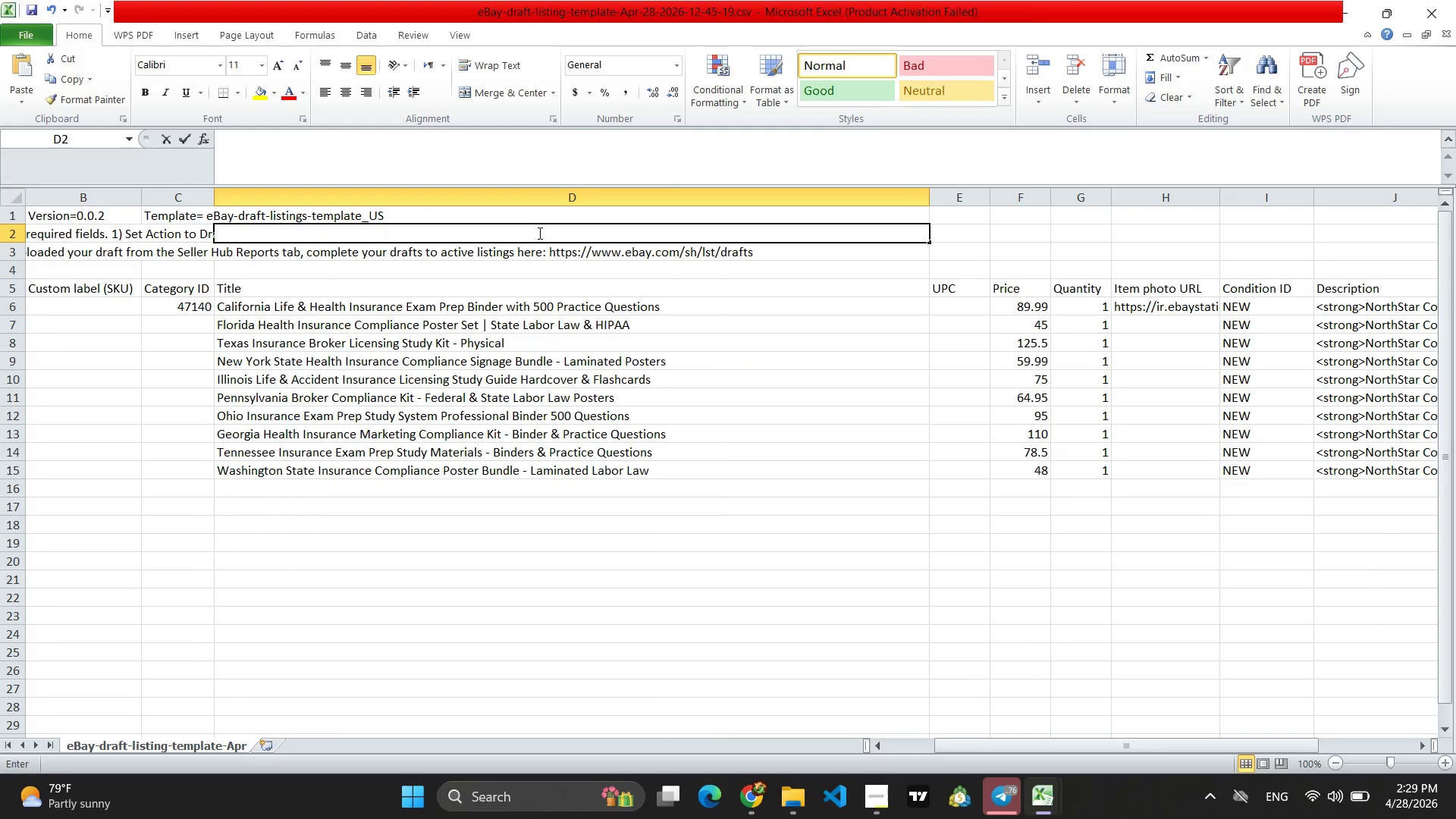 
triple_click([538, 233])
 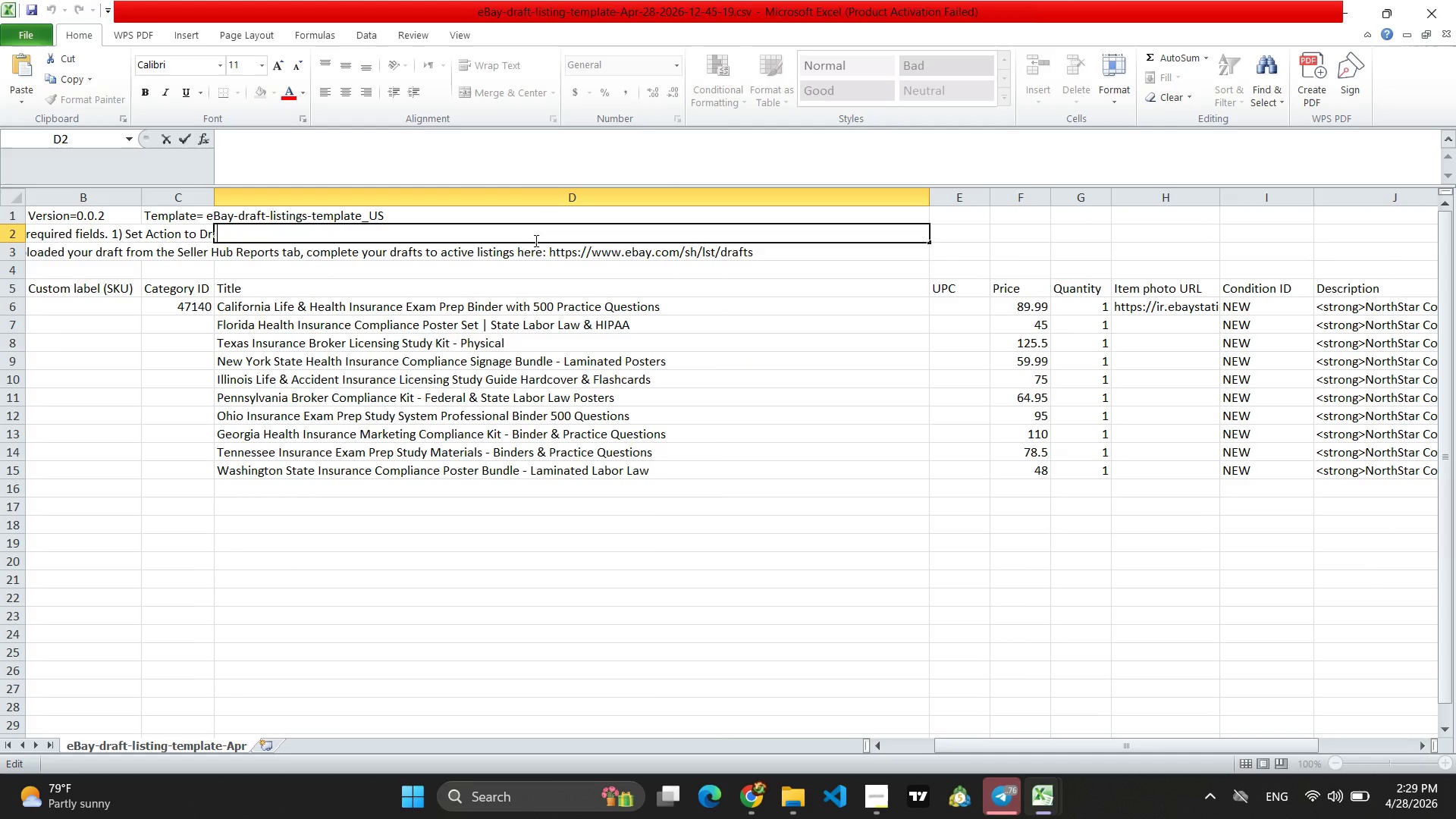 
left_click([178, 235])
 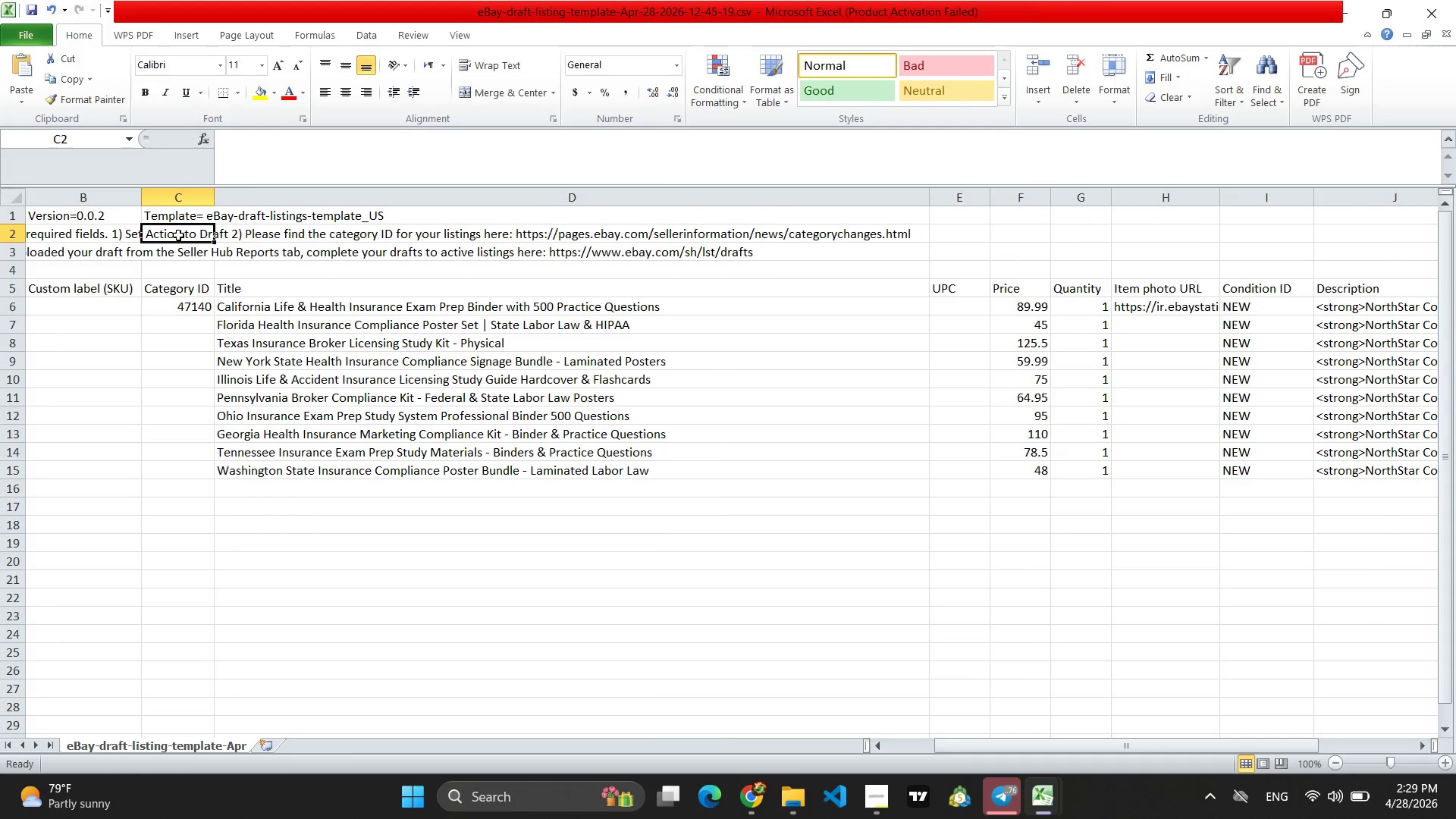 
double_click([178, 235])
 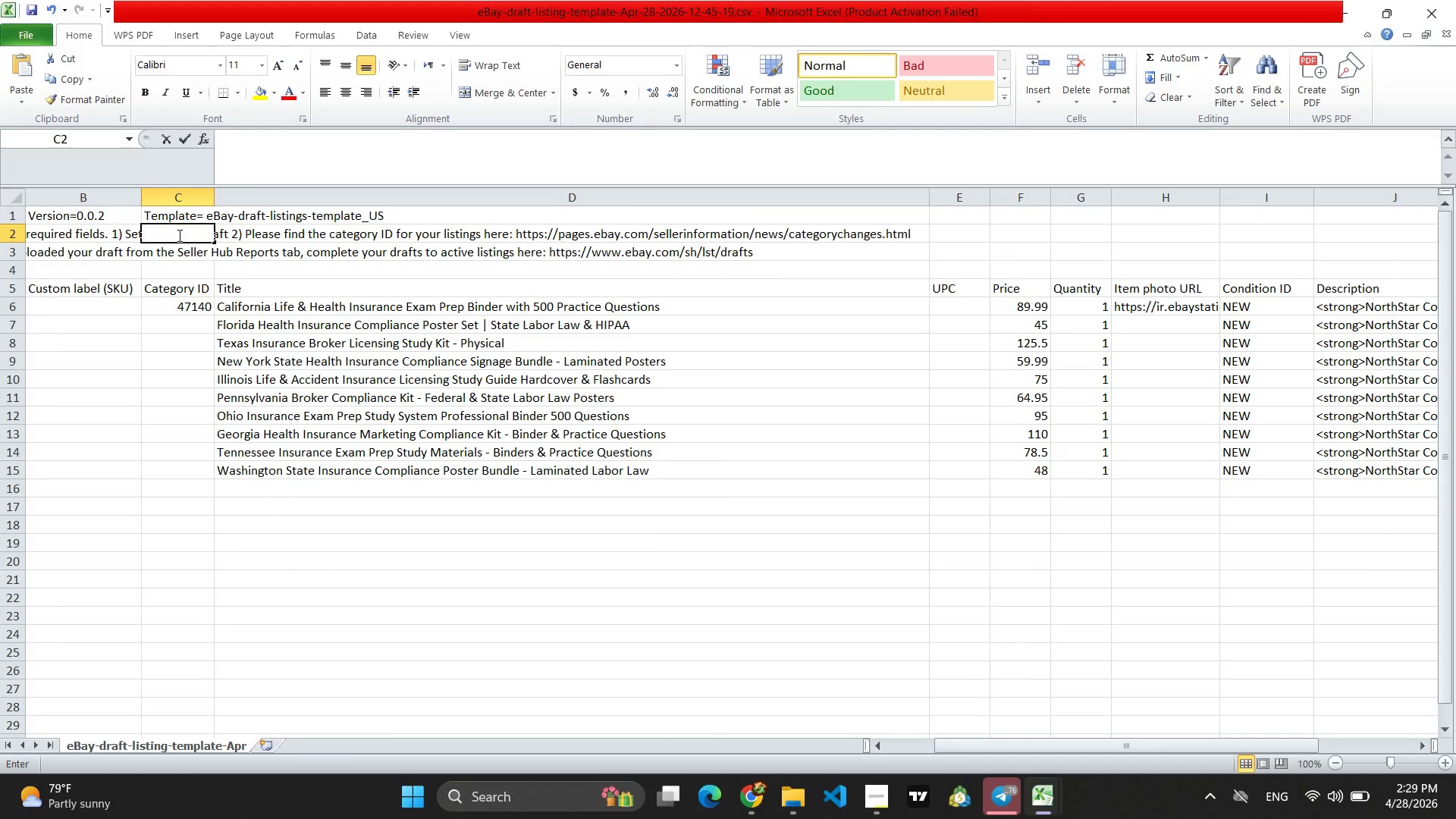 
triple_click([178, 235])
 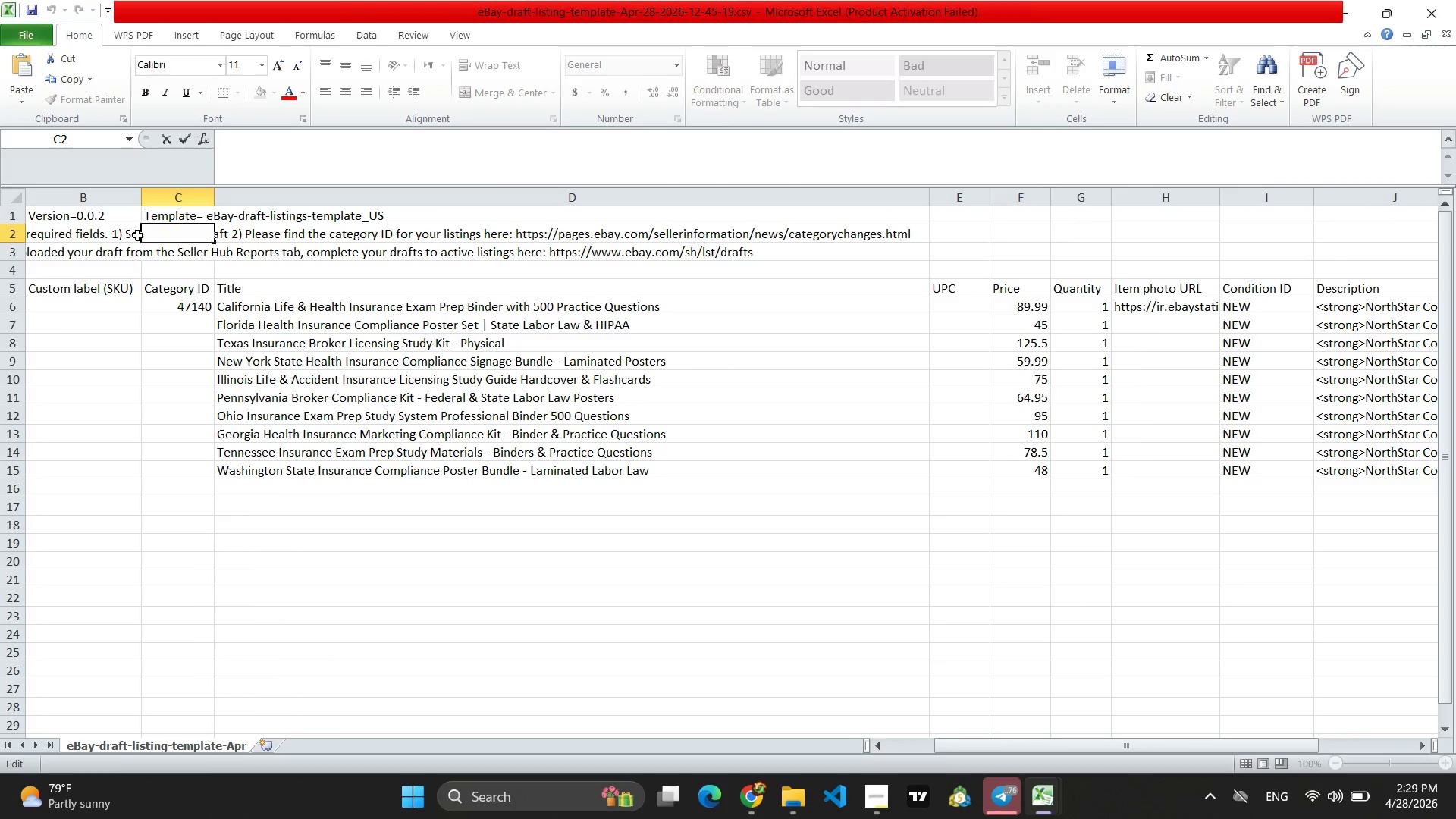 
left_click([96, 235])
 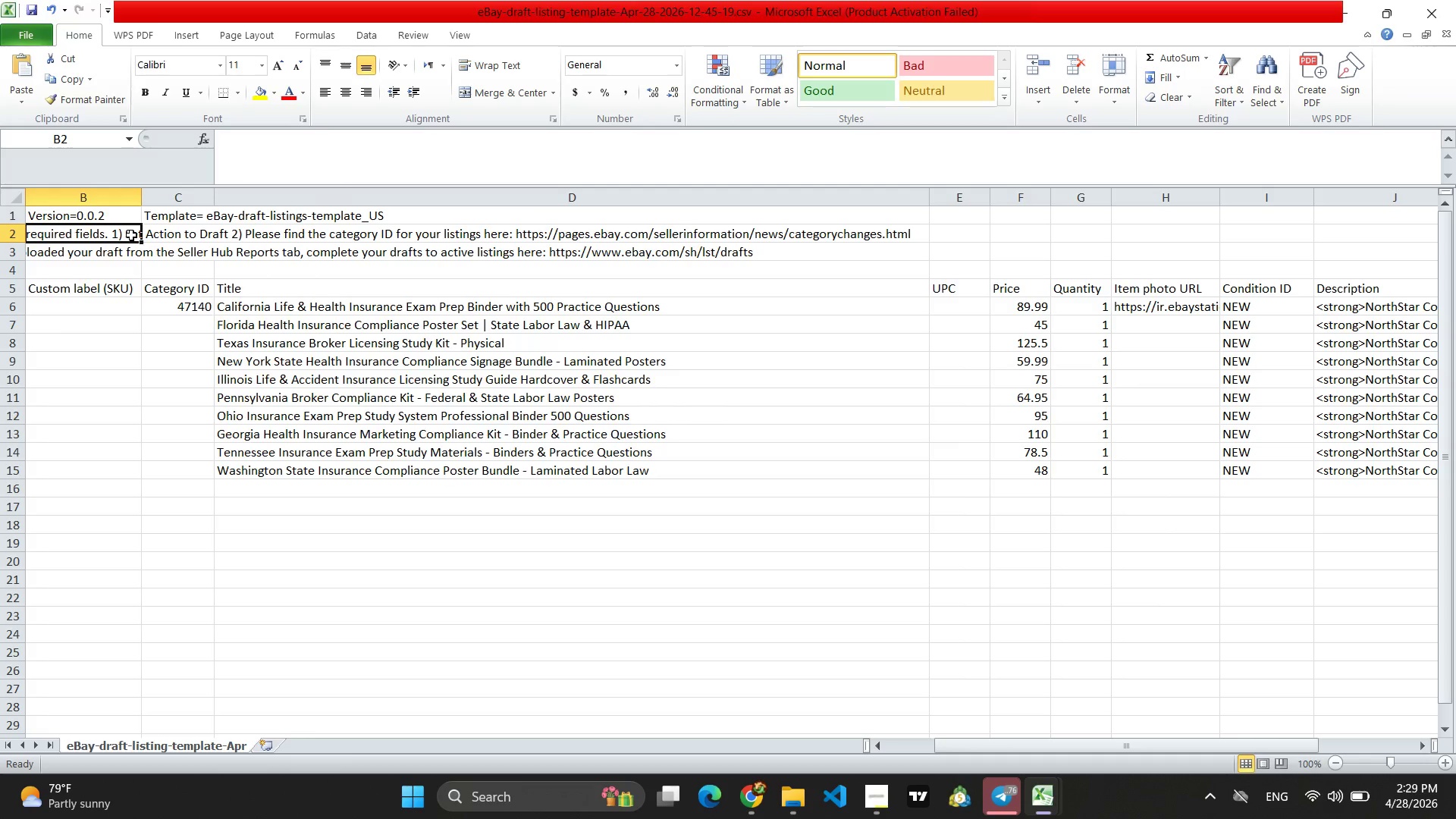 
double_click([131, 235])
 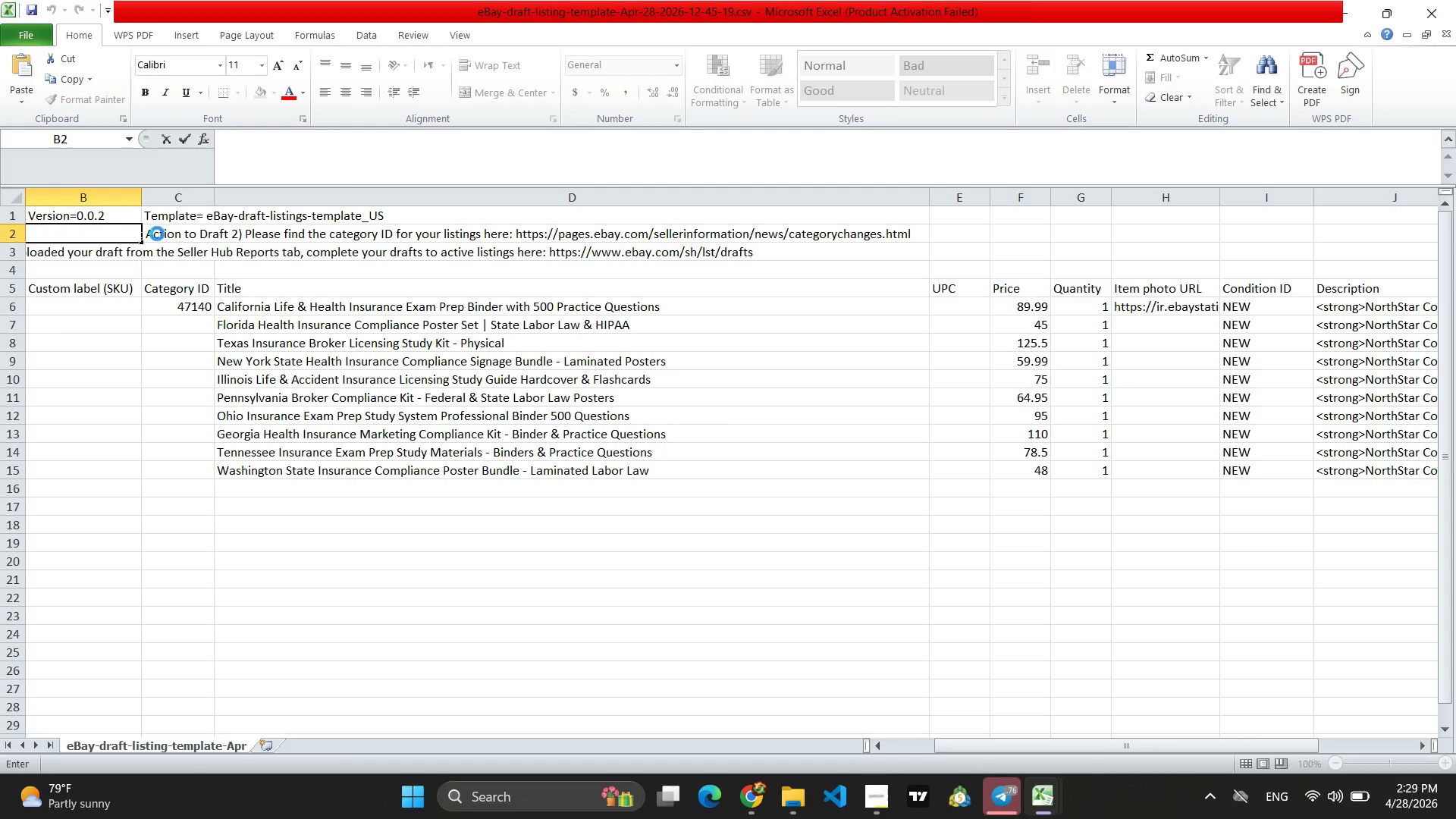 
double_click([157, 234])
 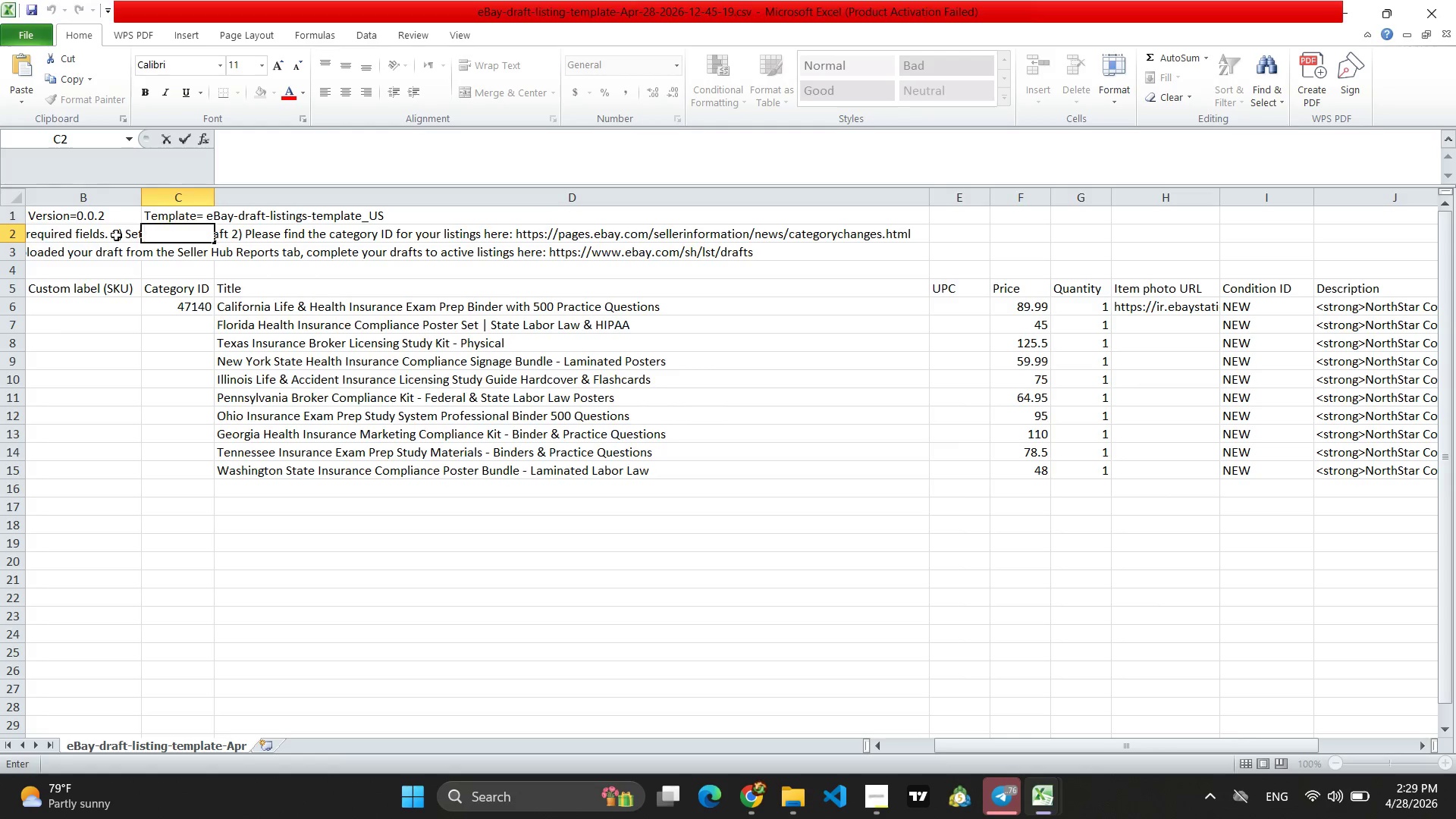 
left_click([116, 235])
 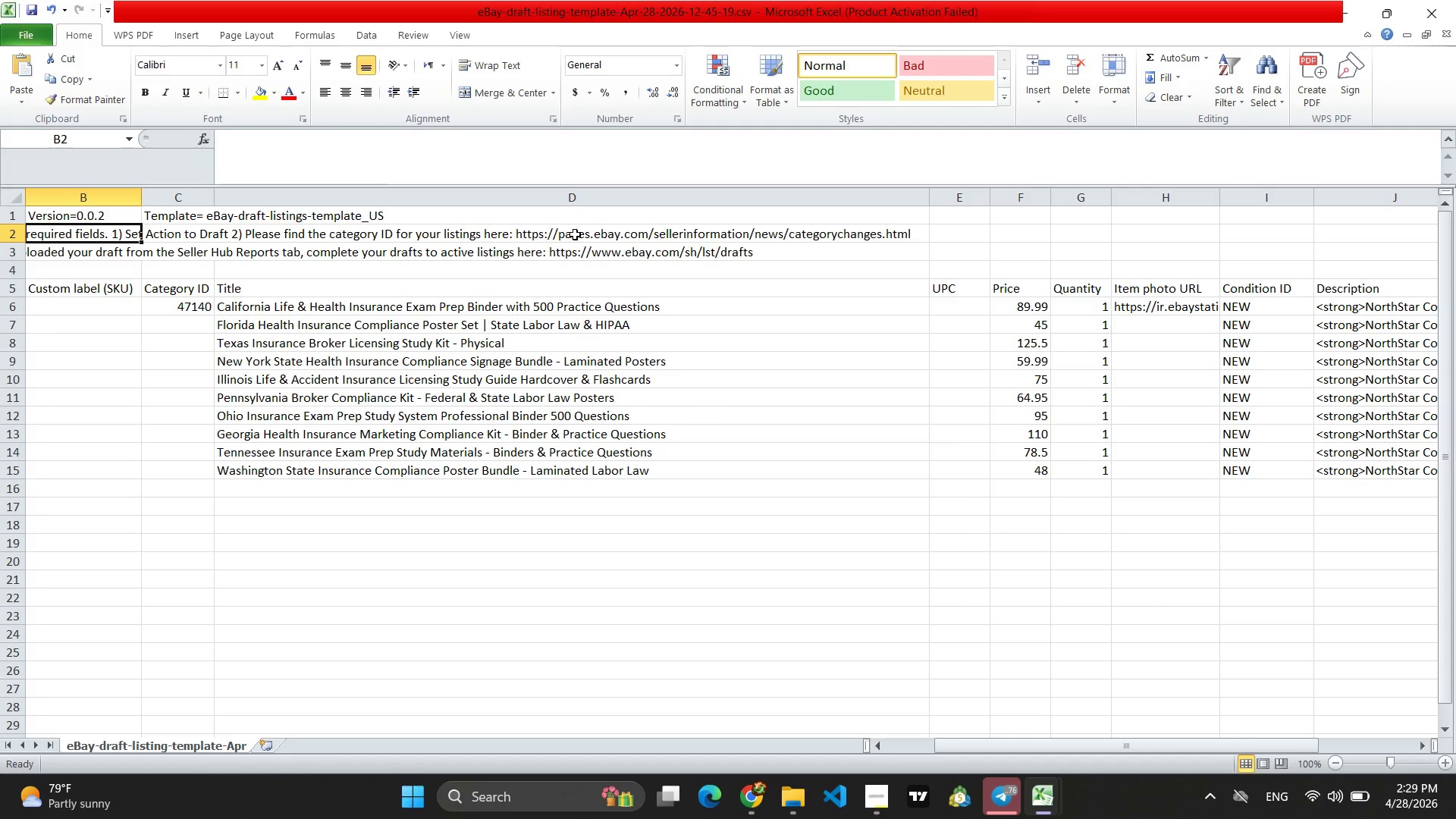 
left_click([579, 234])
 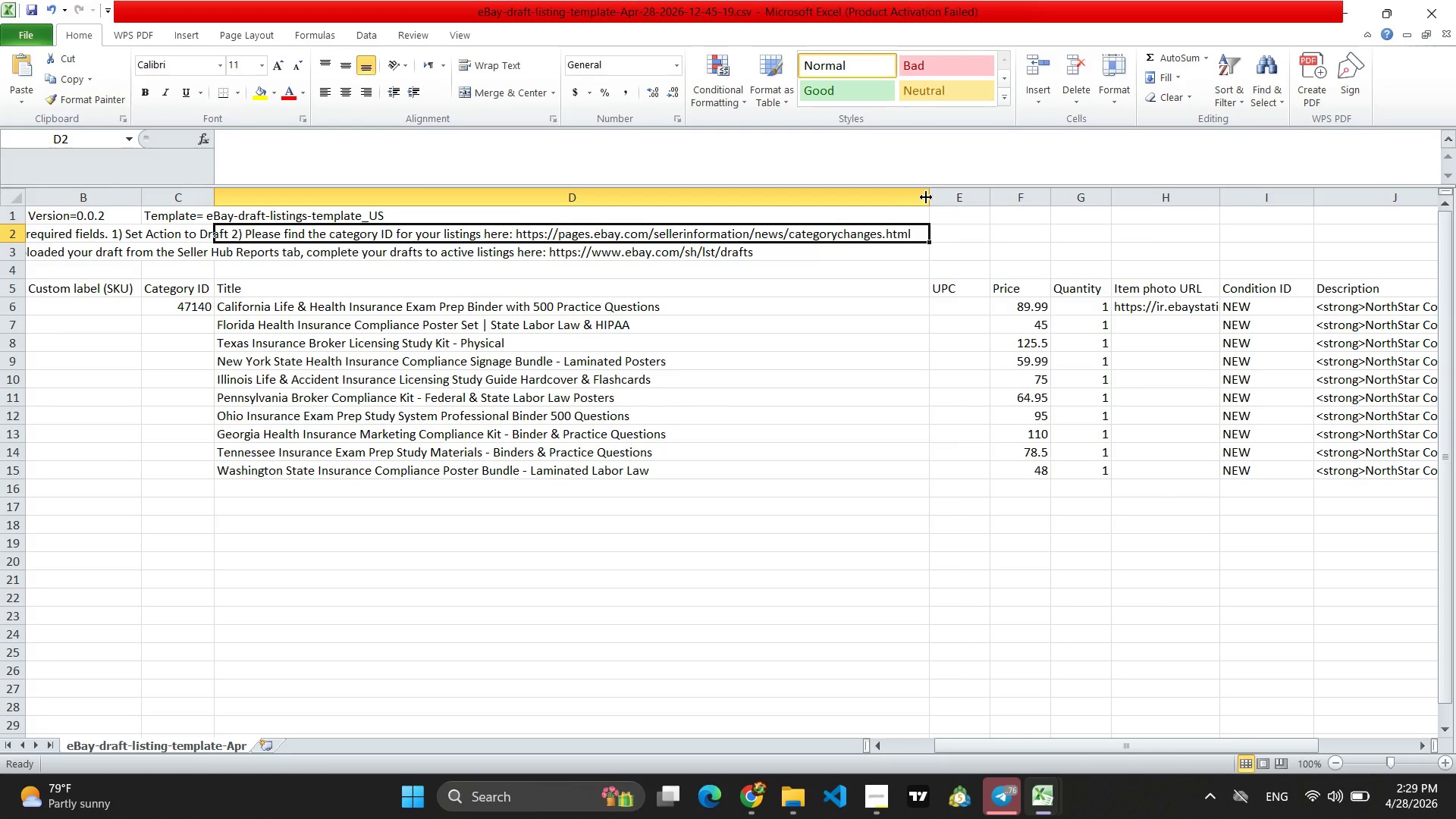 
left_click_drag(start_coordinate=[930, 196], to_coordinate=[616, 212])
 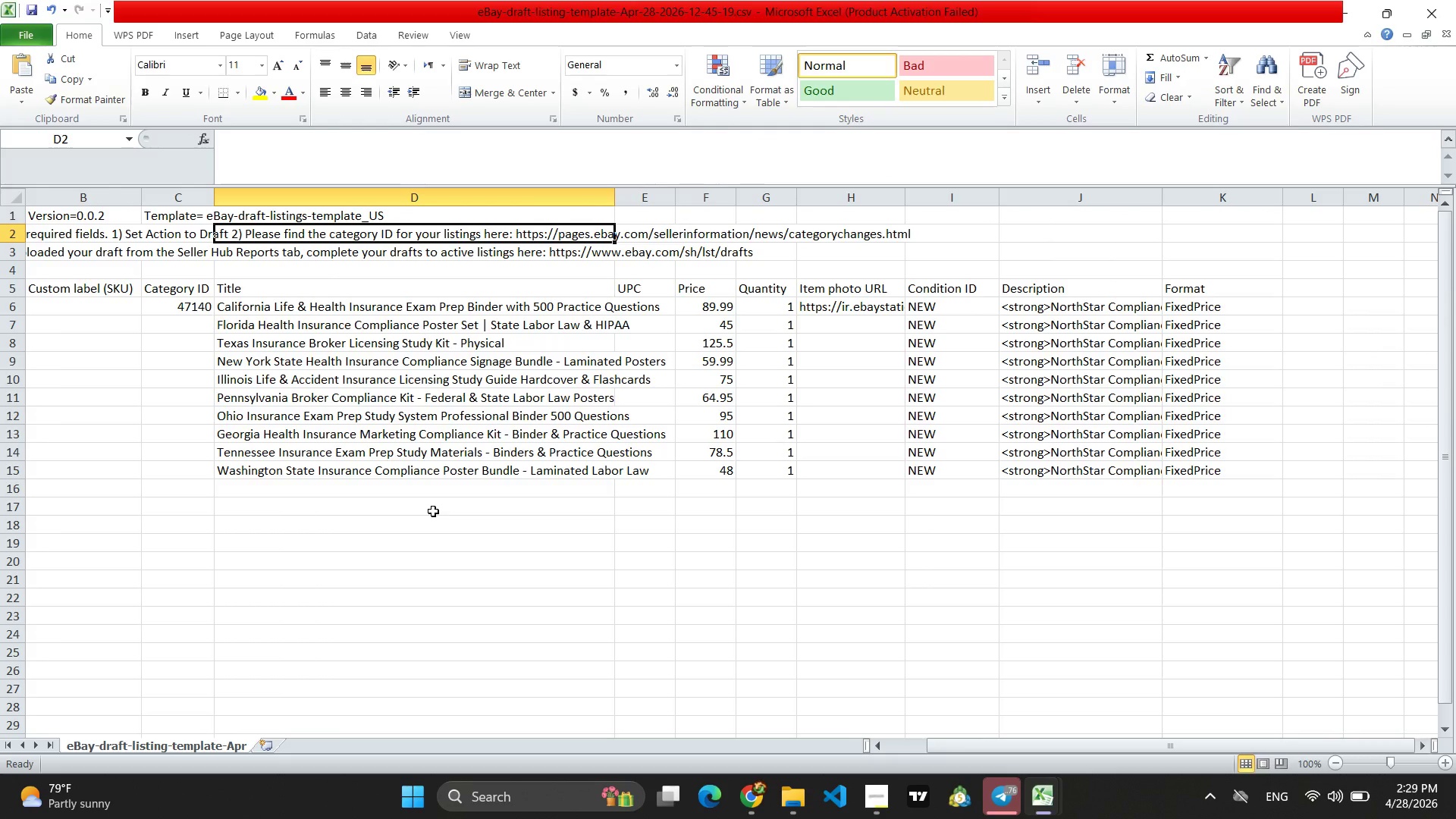 
left_click([432, 542])
 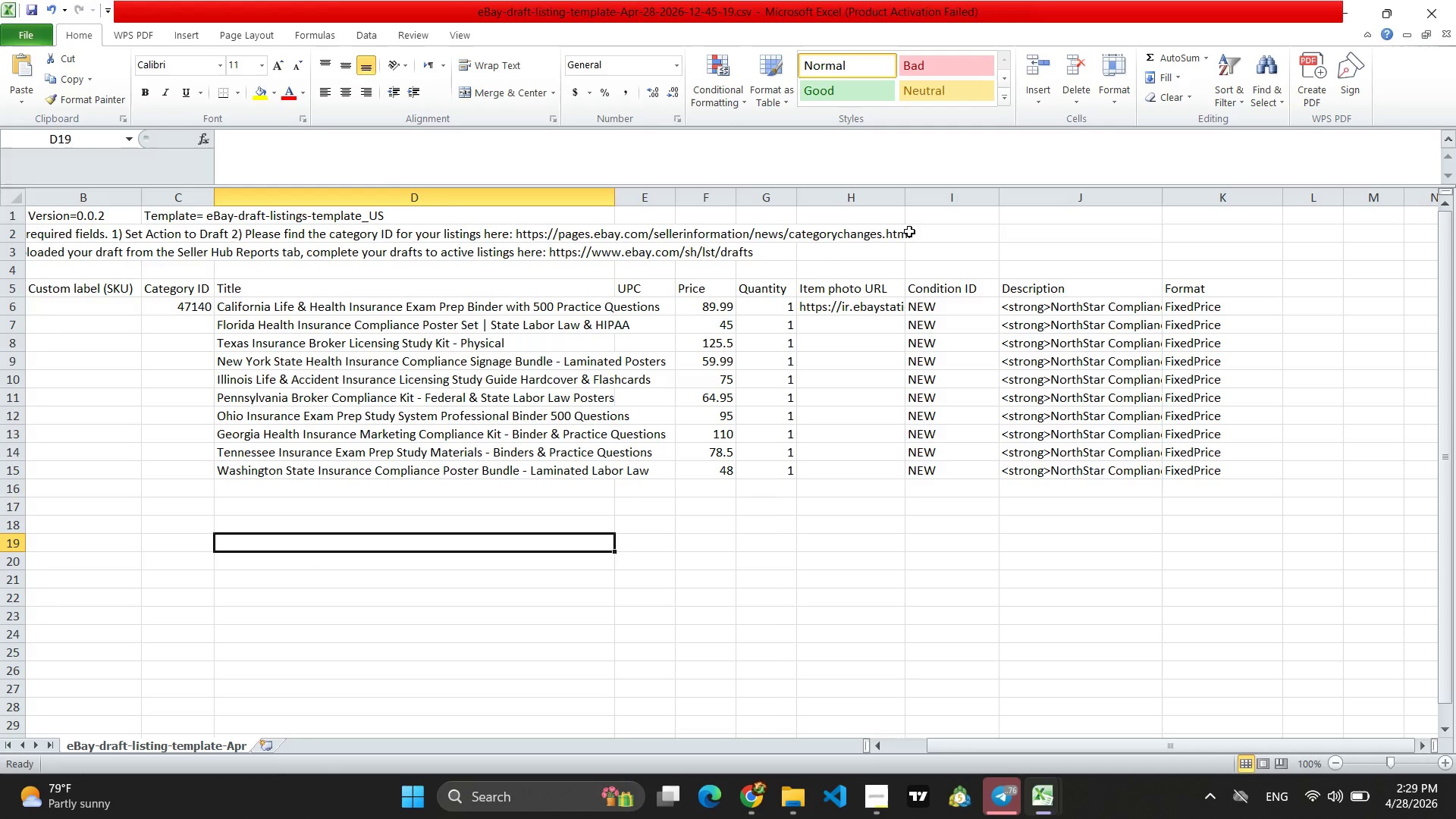 
left_click([912, 233])
 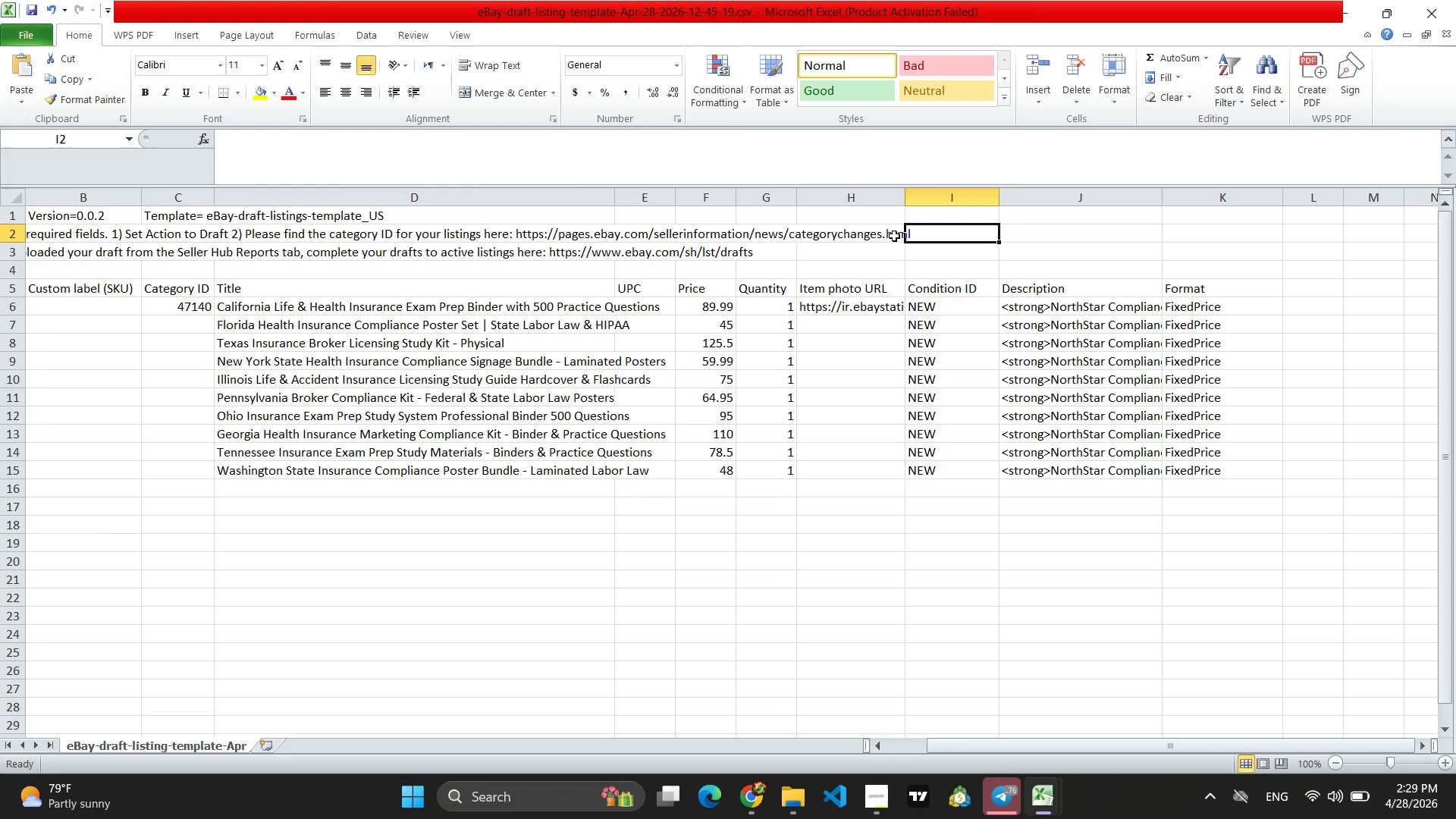 
left_click([892, 236])
 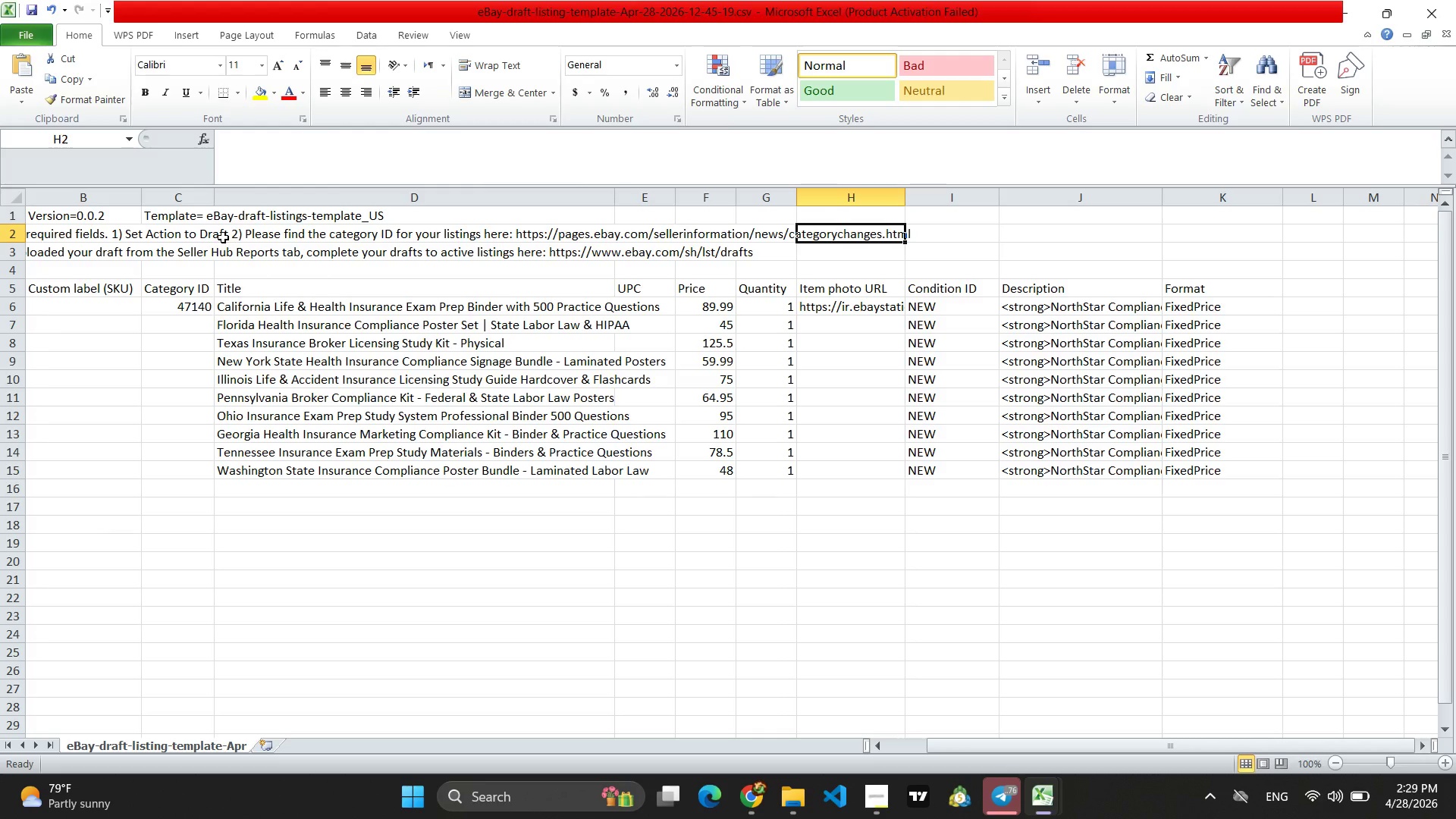 
left_click([54, 240])
 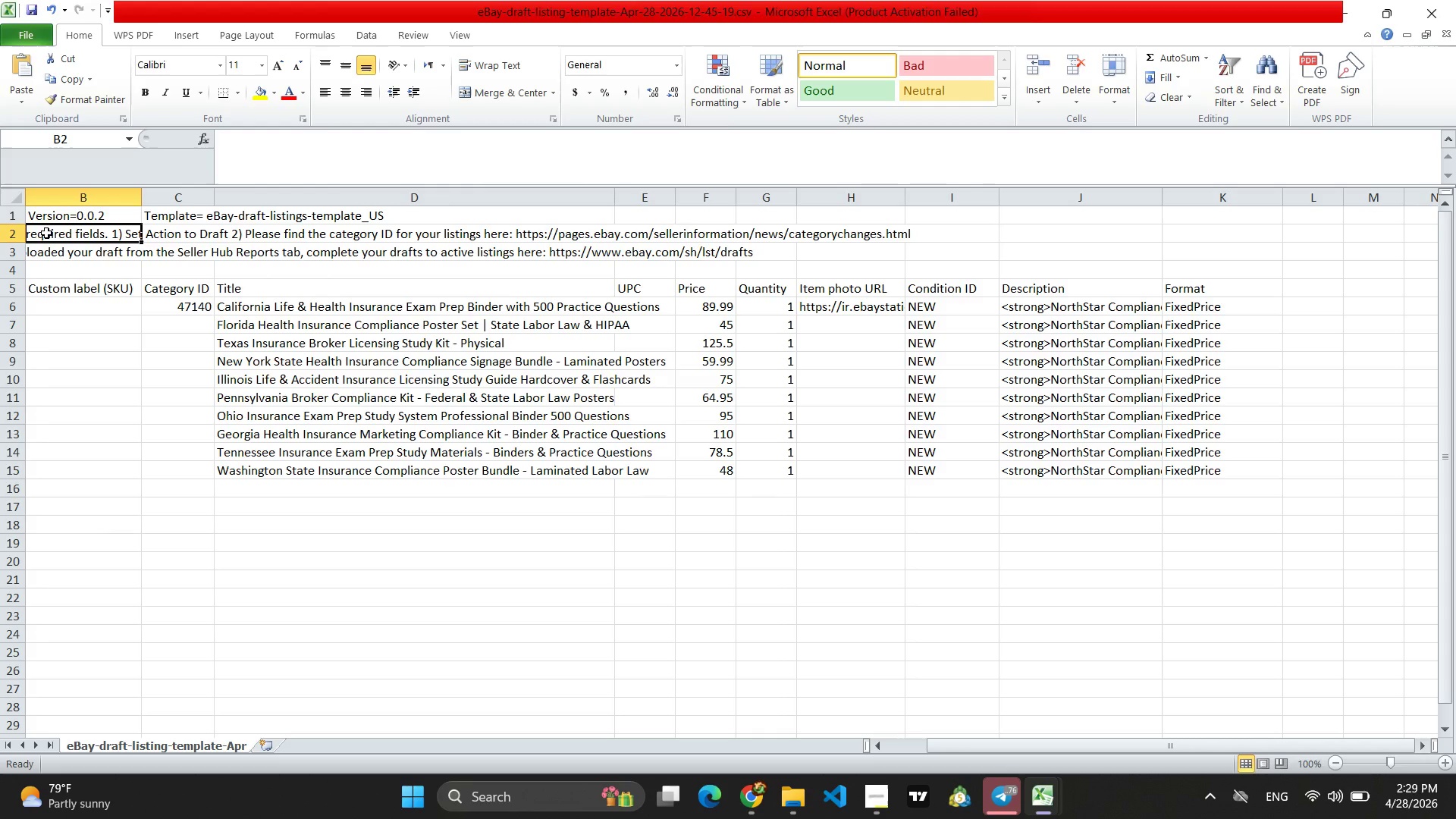 
left_click([42, 233])
 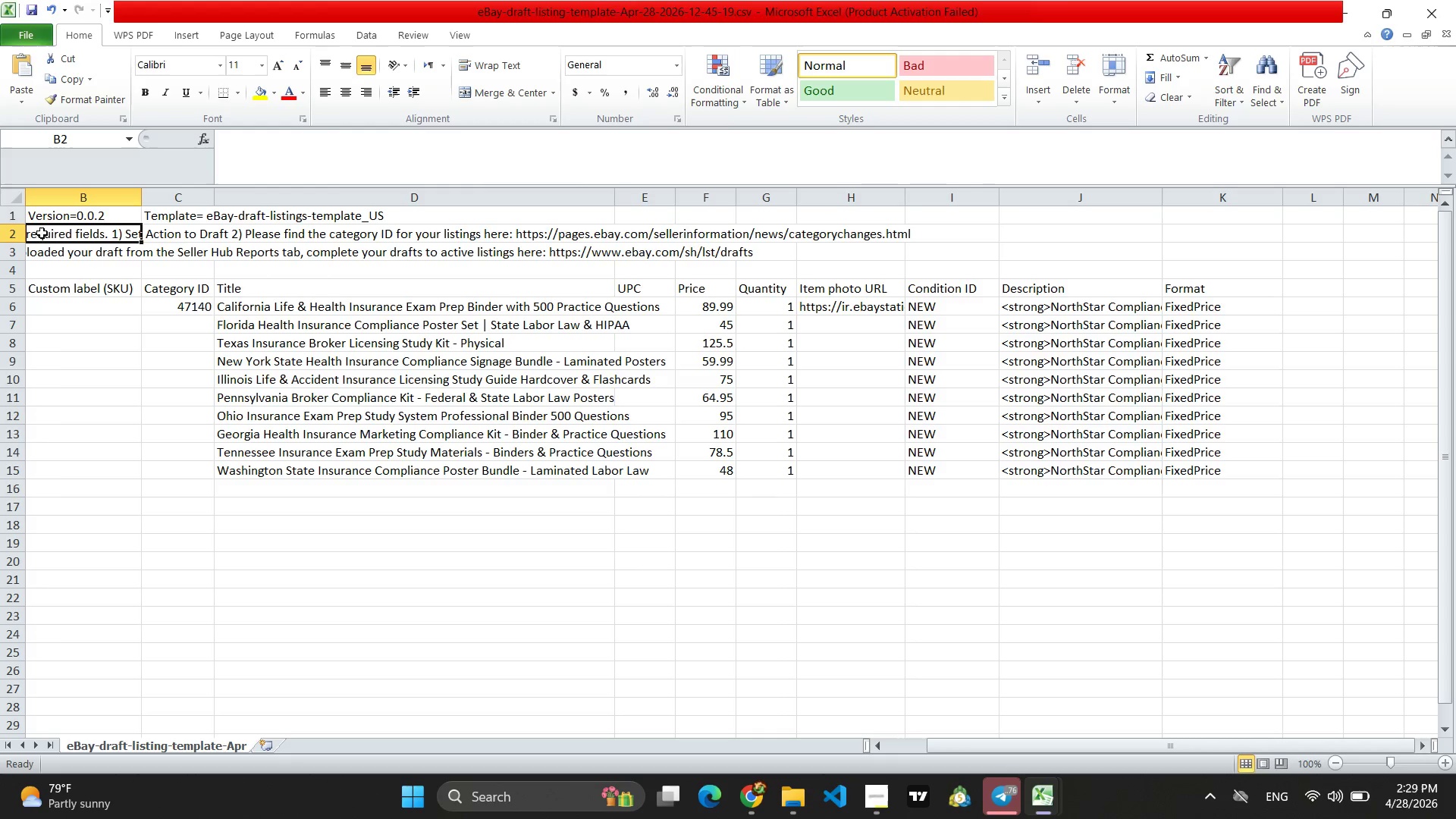 
double_click([42, 233])
 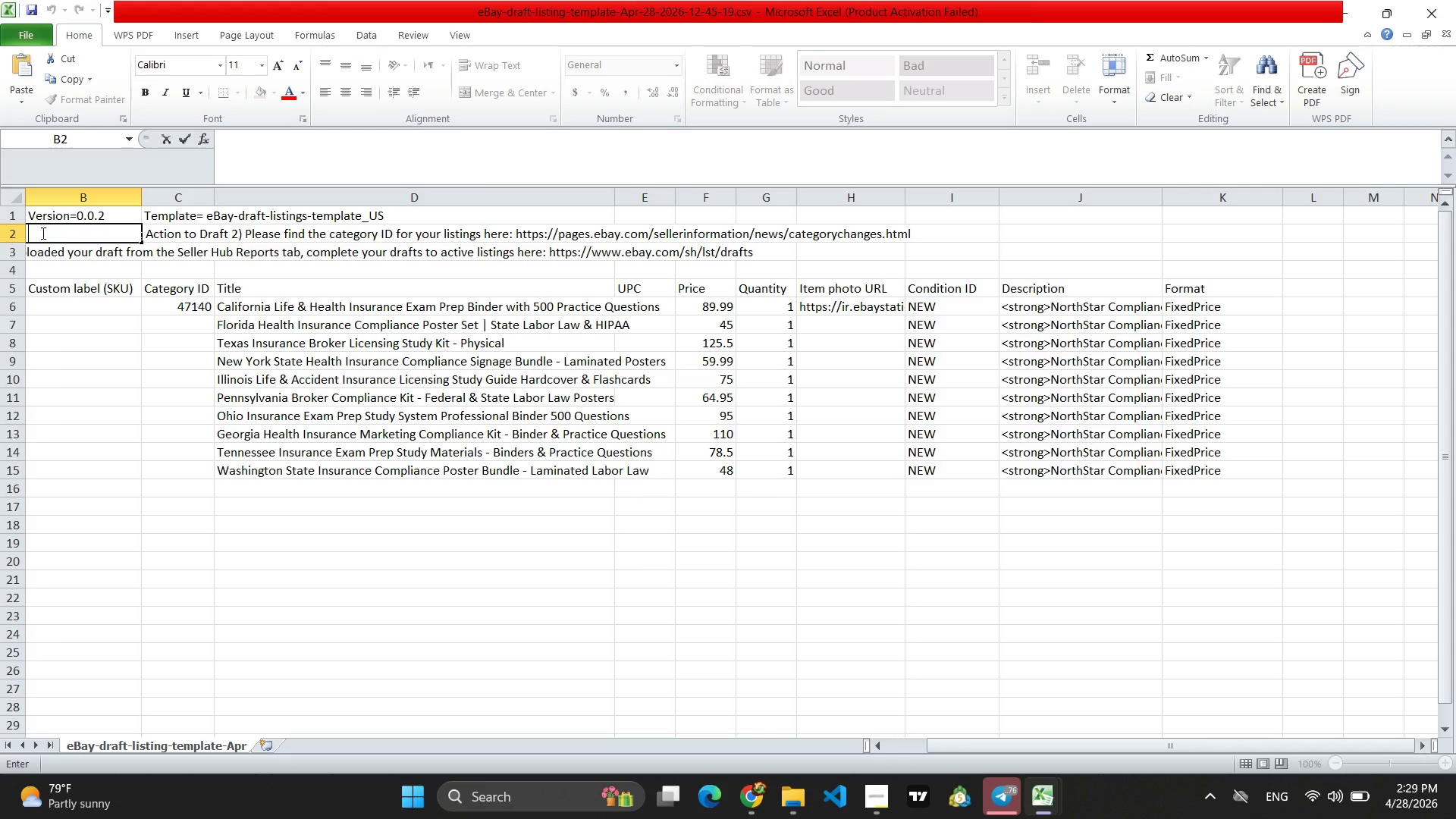 
left_click([42, 233])
 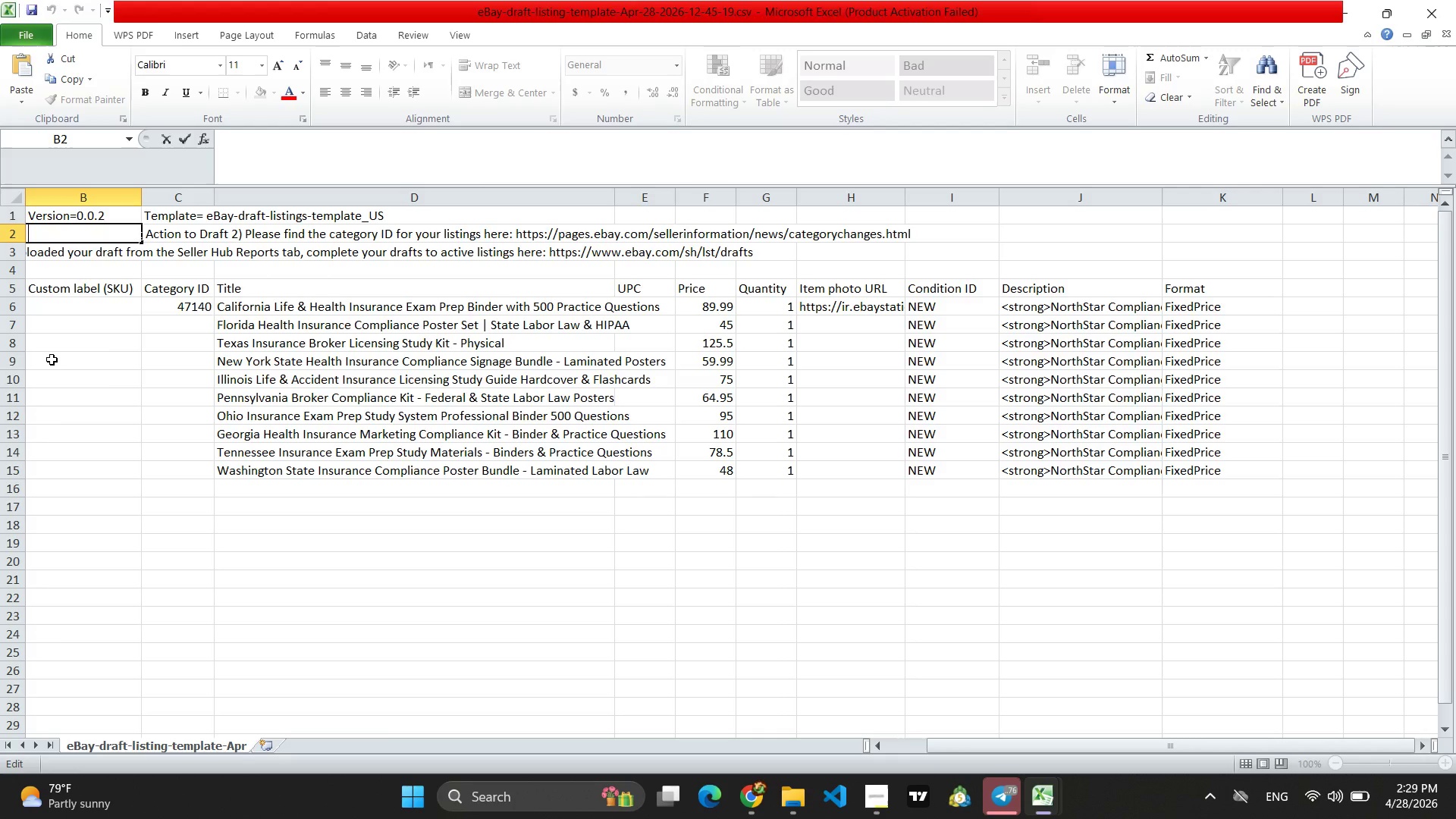 
left_click([55, 370])
 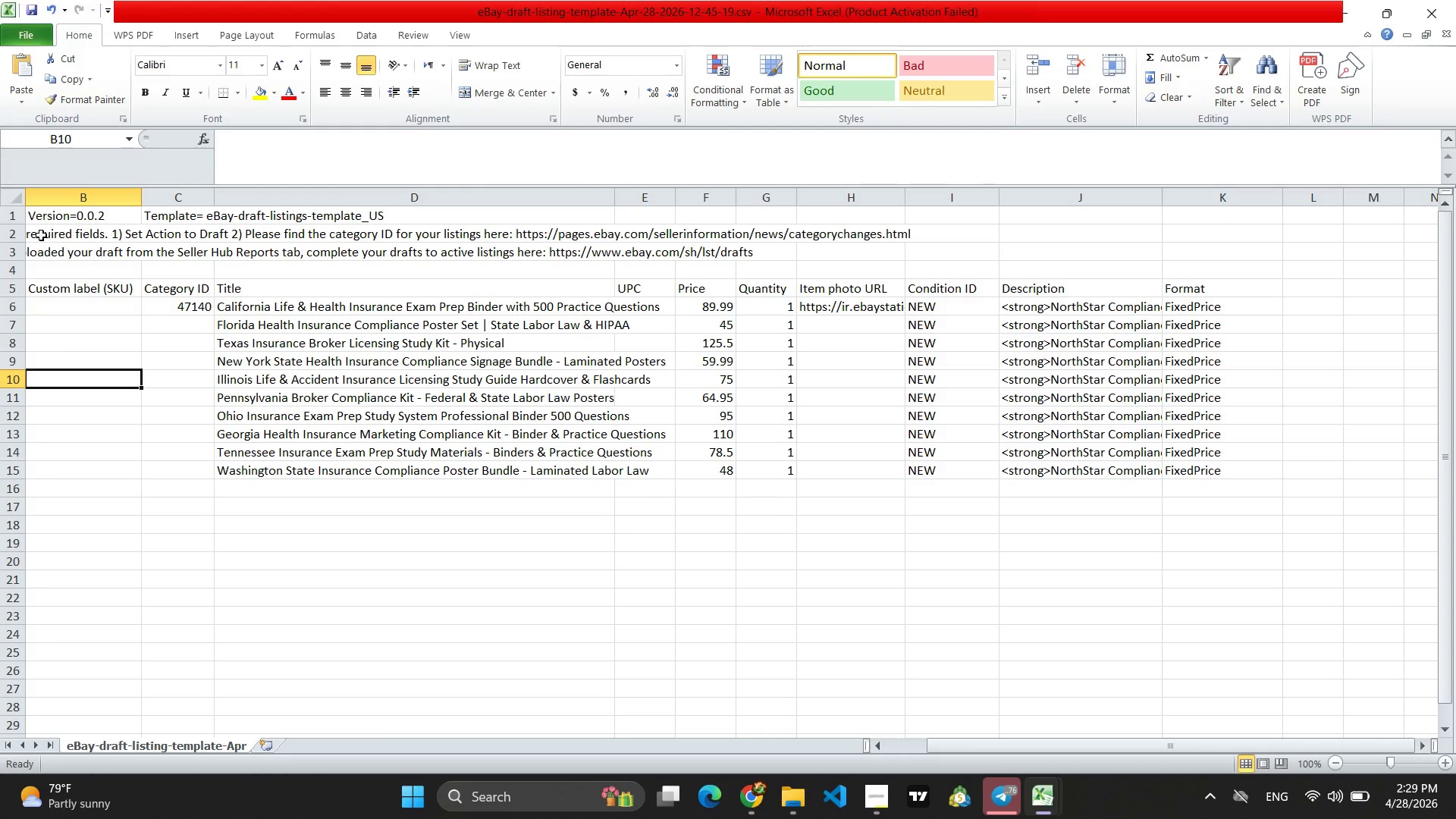 
left_click([19, 235])
 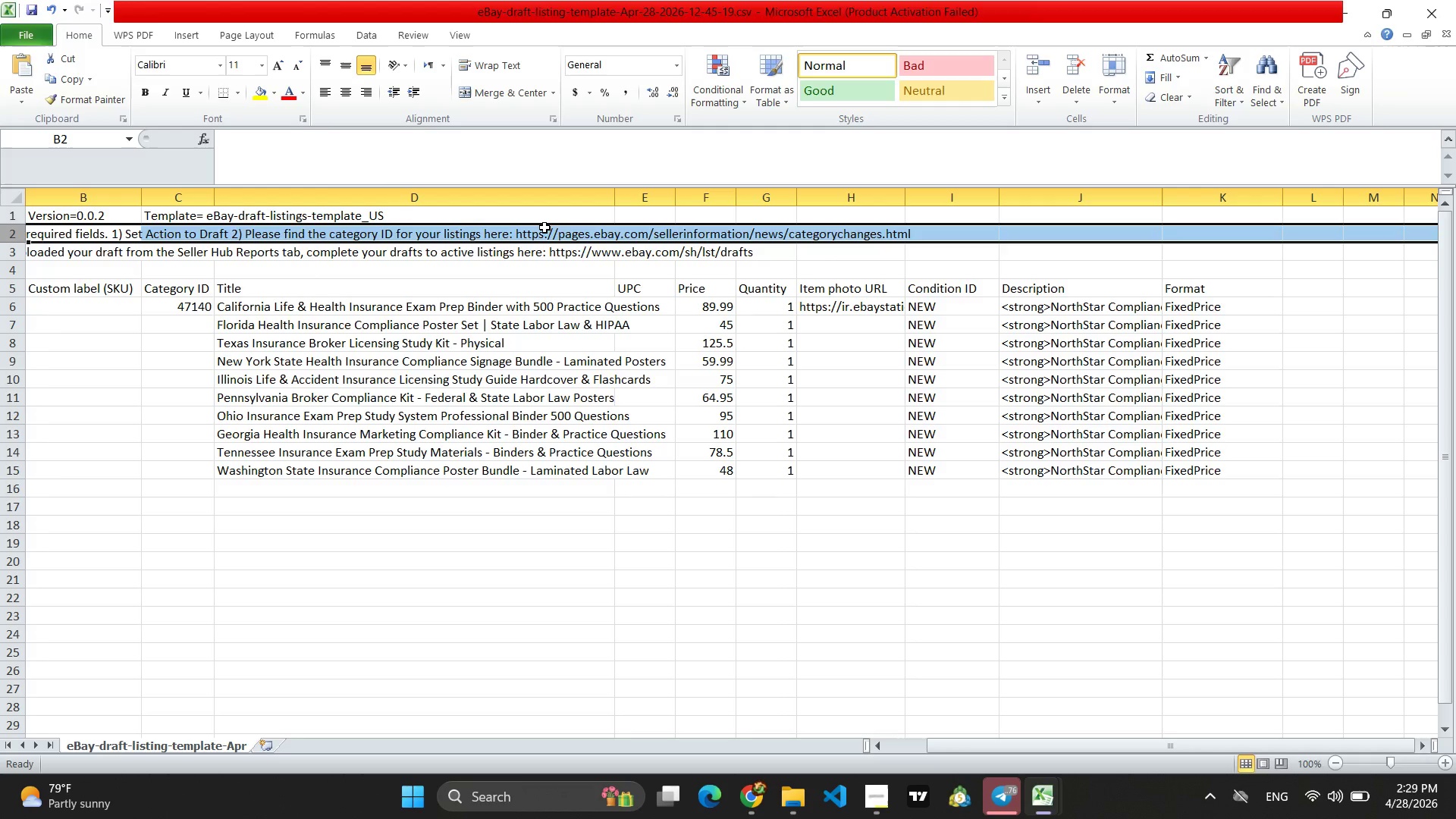 
double_click([515, 235])
 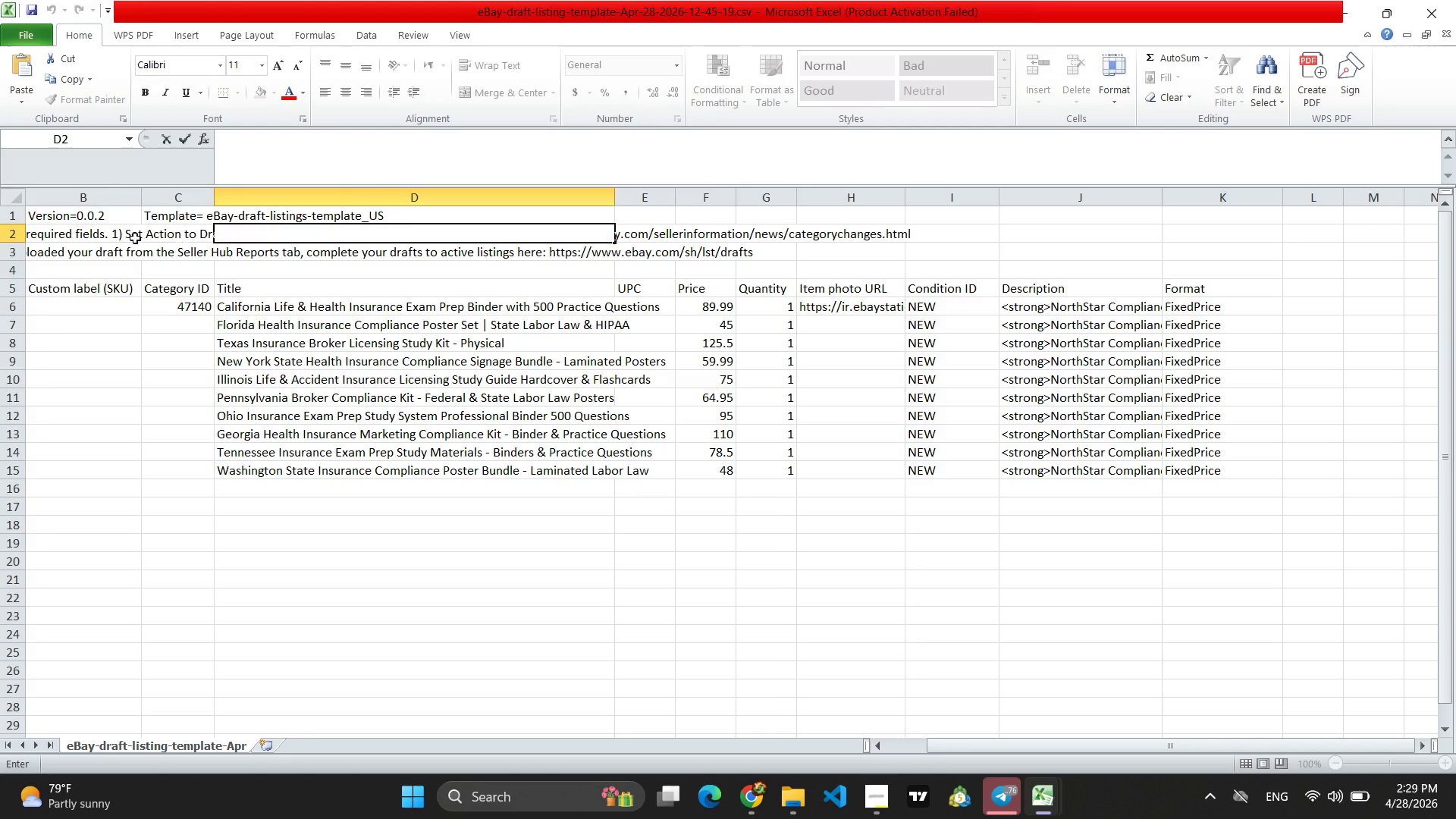 
left_click([134, 238])
 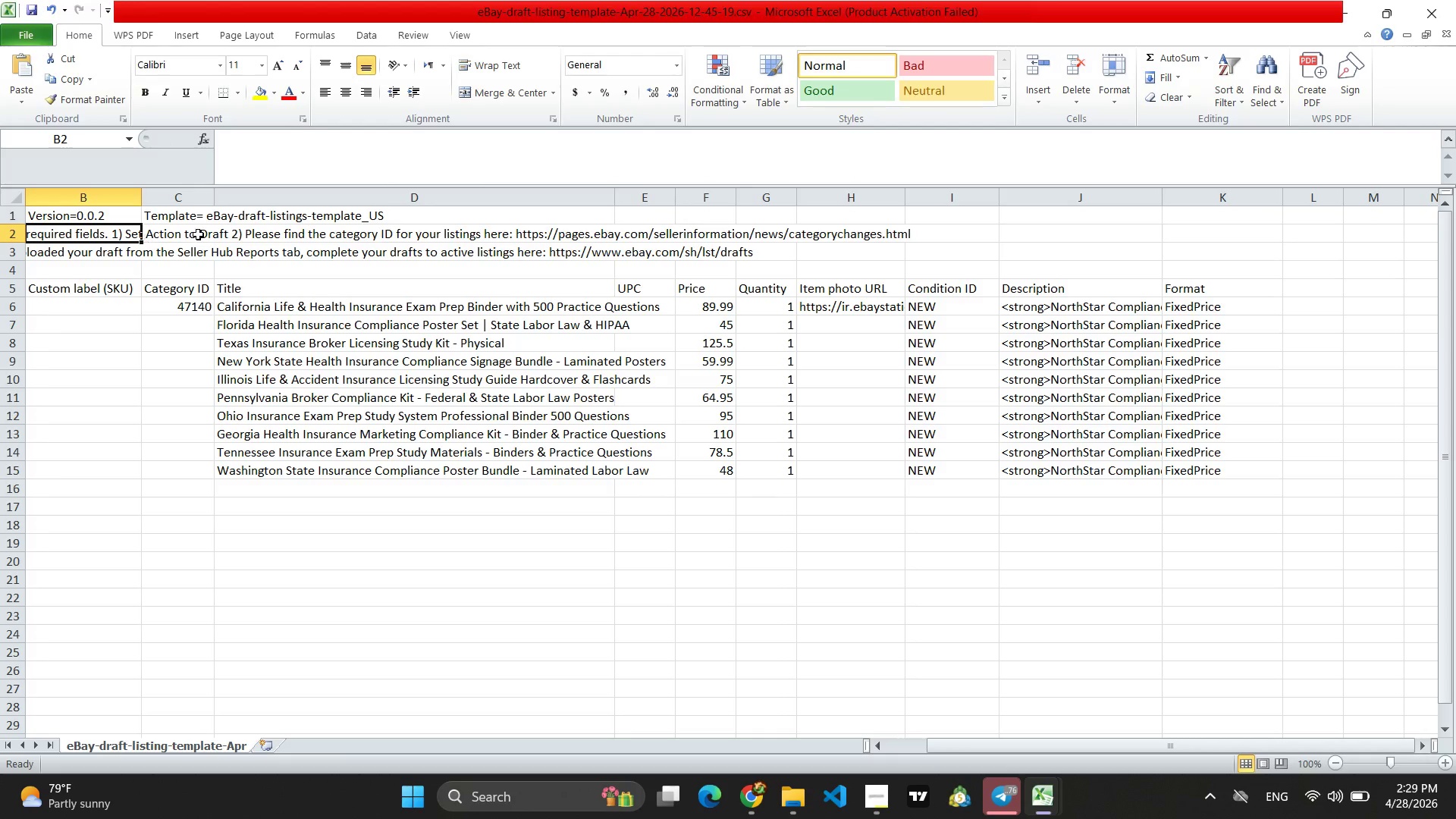 
left_click([202, 234])
 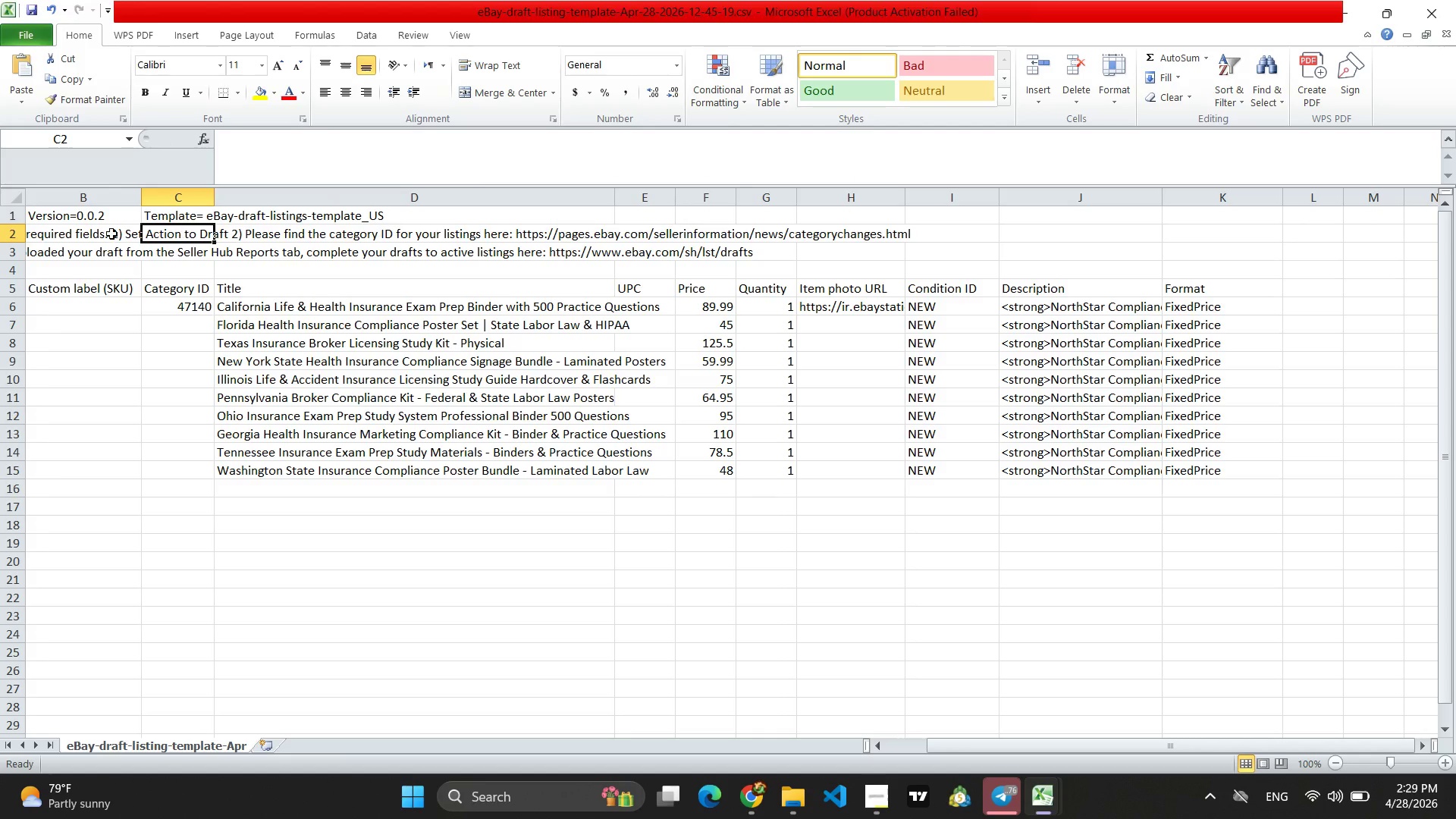 
left_click([110, 234])
 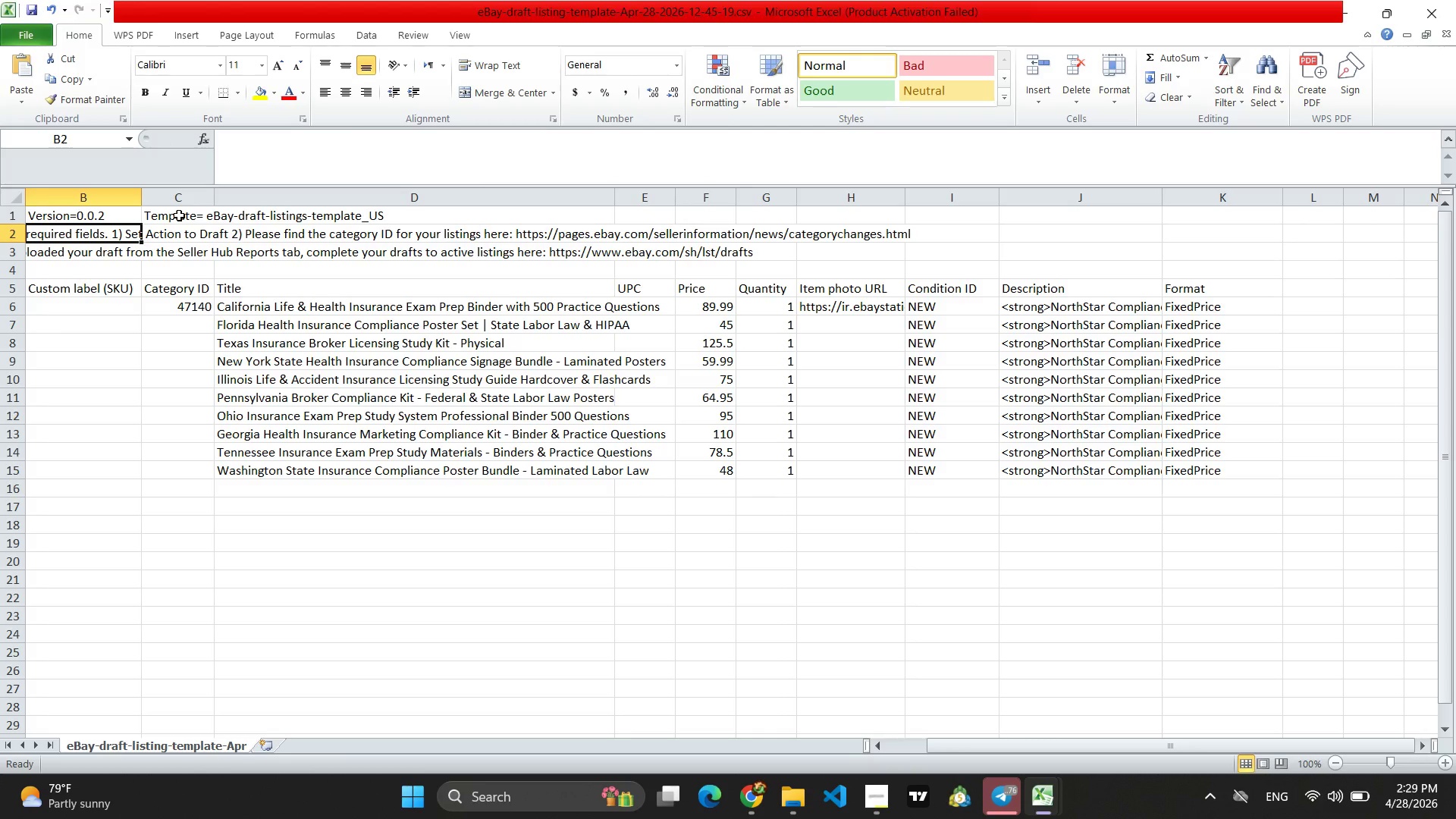 
left_click([181, 215])
 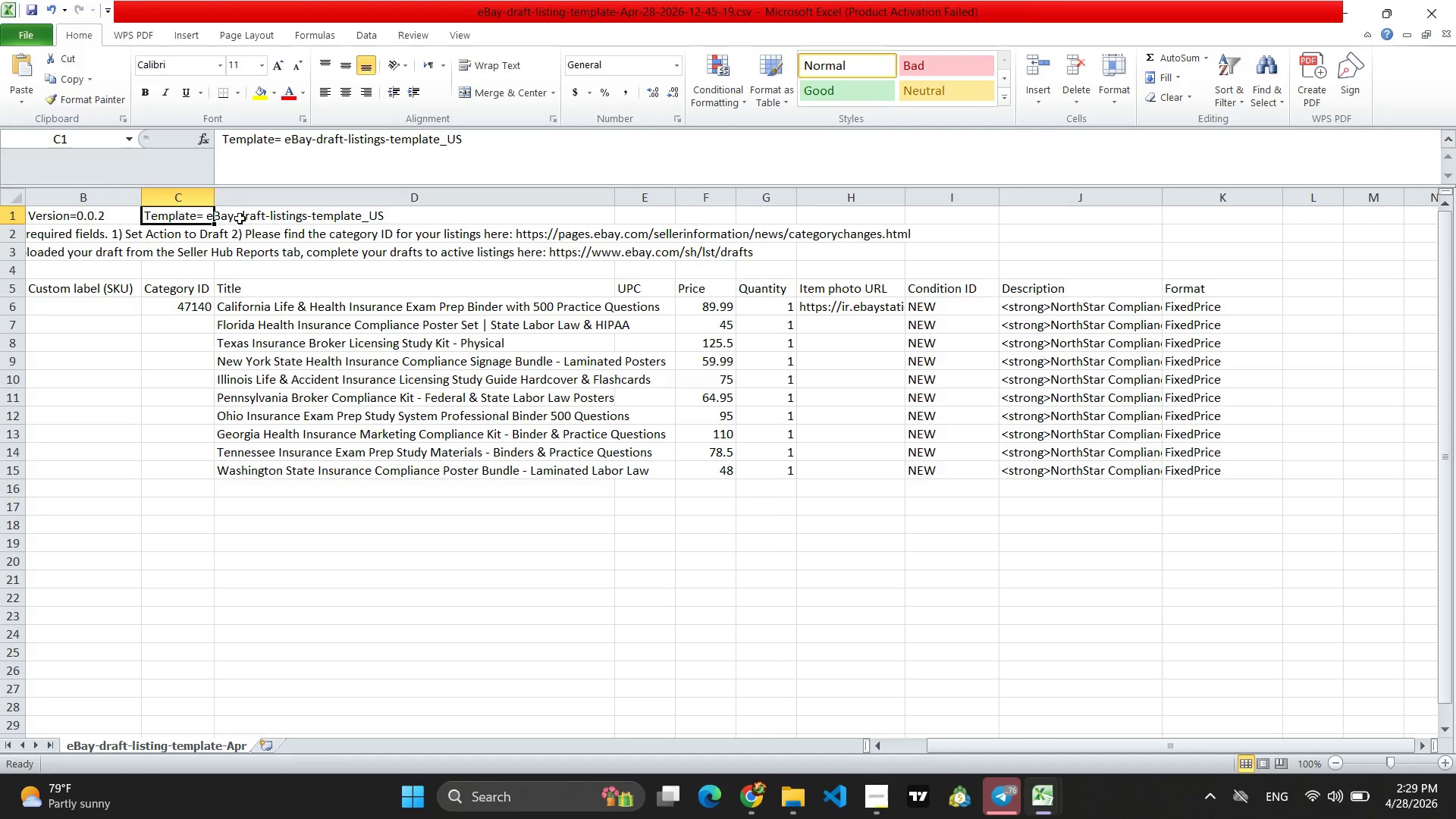 
left_click([240, 218])
 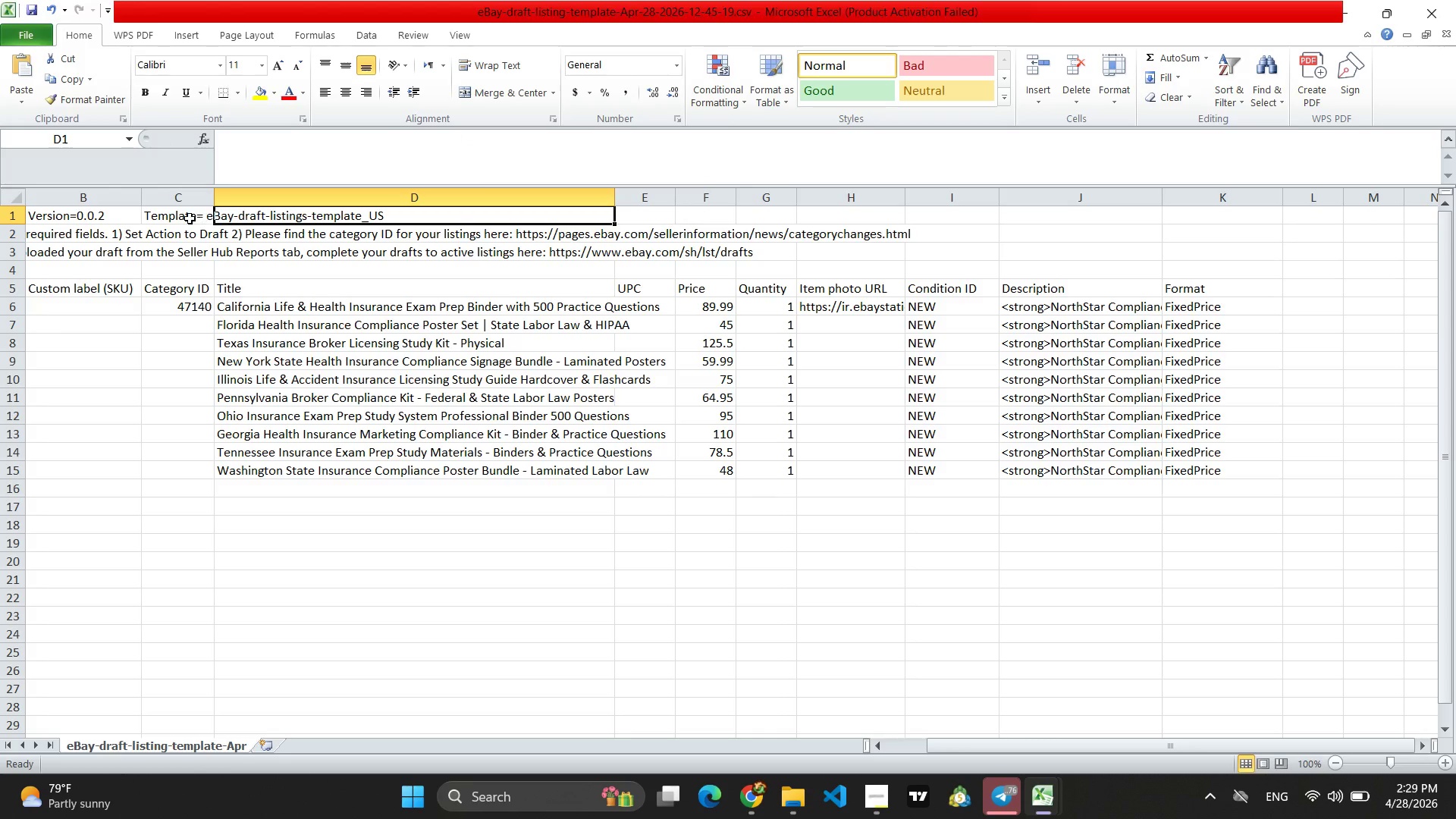 
left_click([177, 218])
 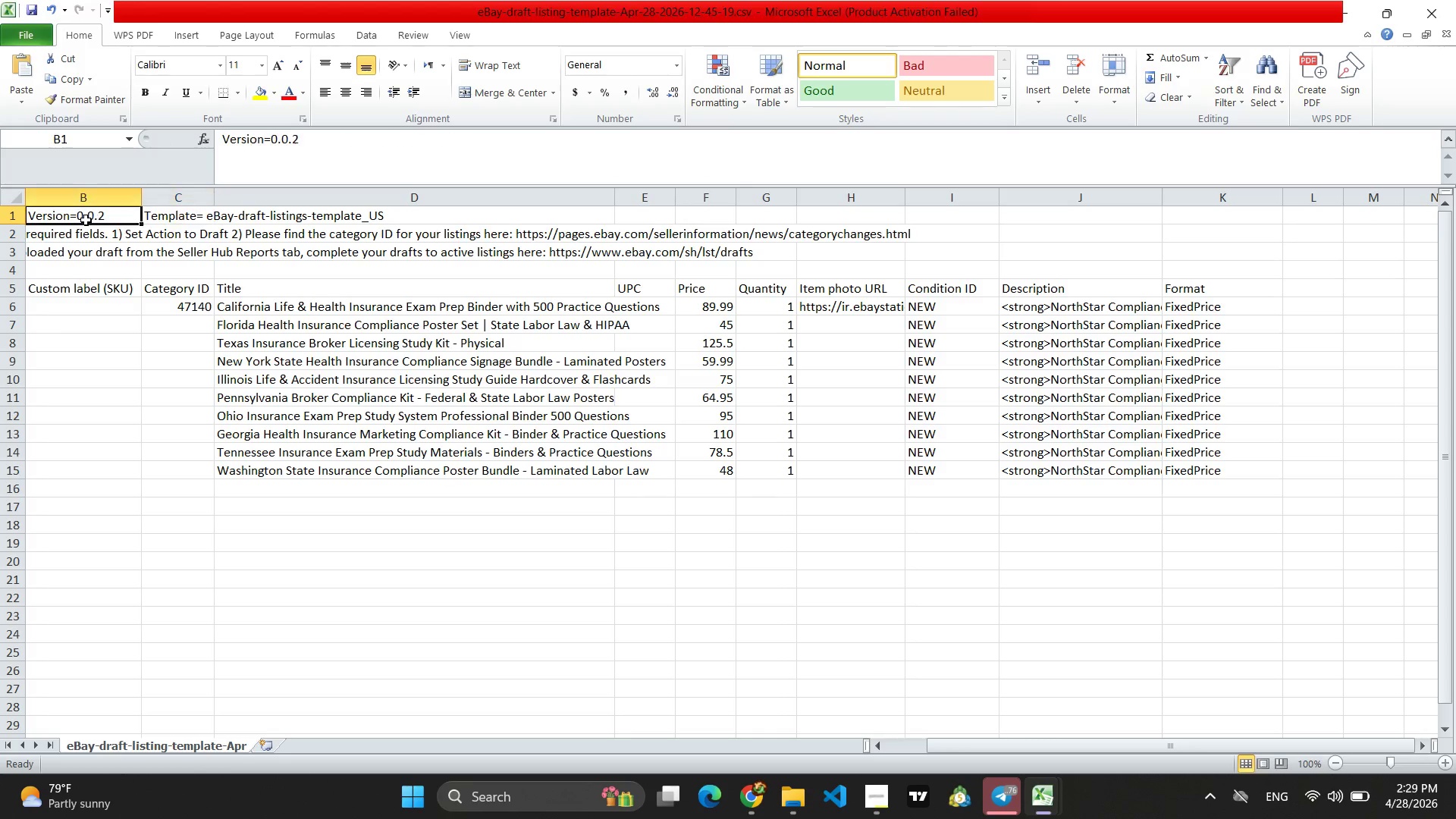 
left_click([86, 220])
 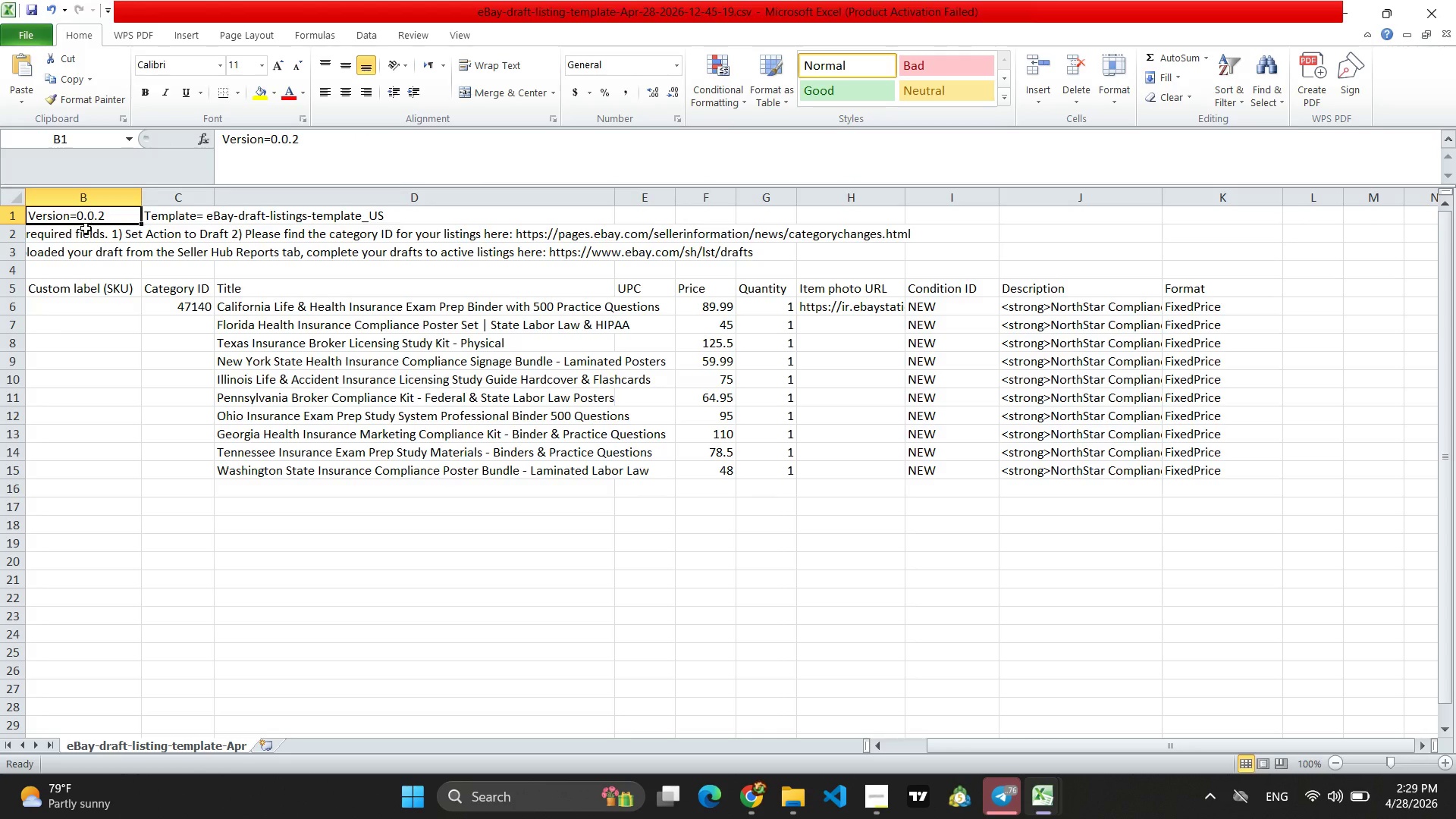 
left_click([81, 234])
 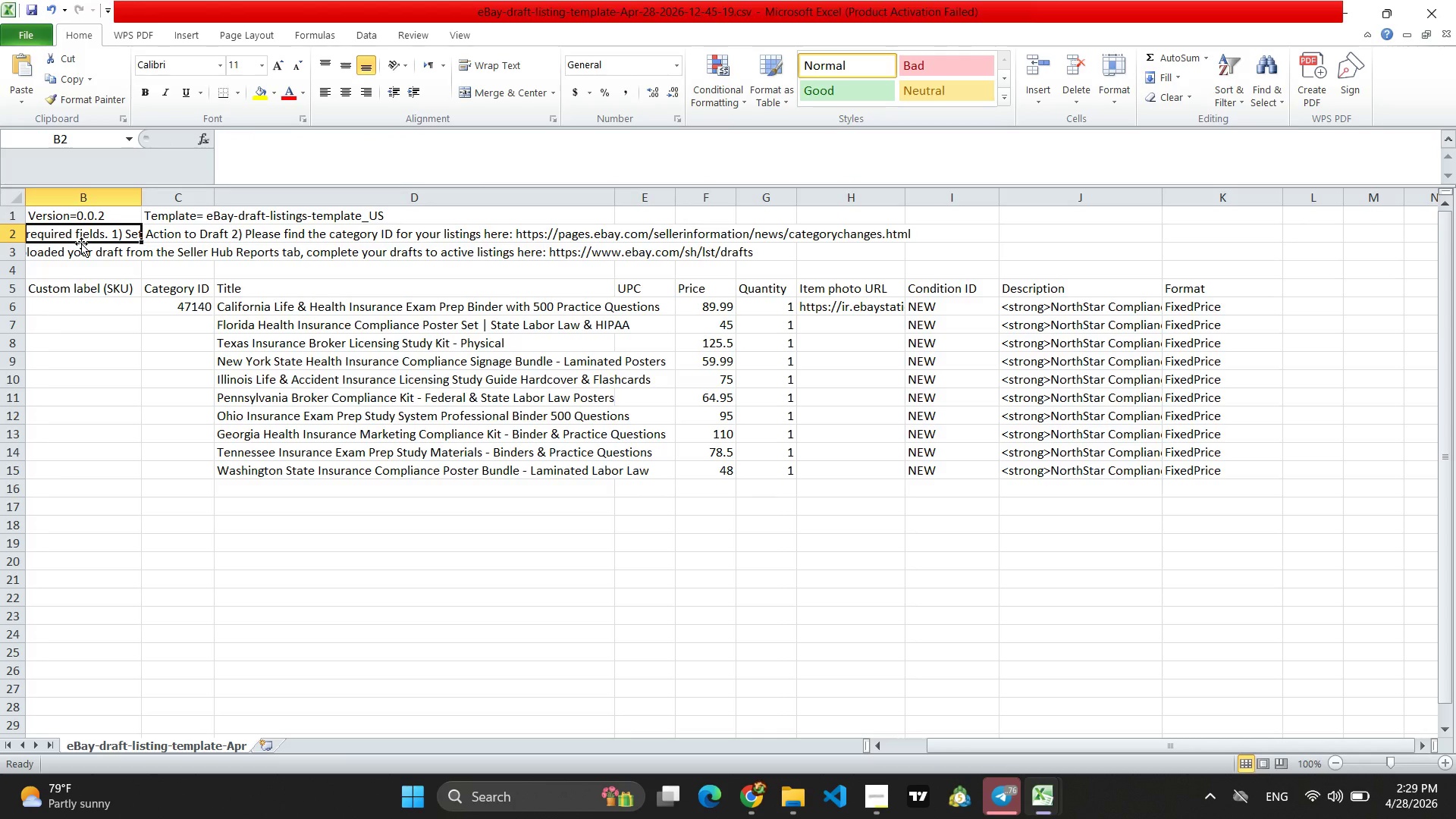 
left_click([81, 246])
 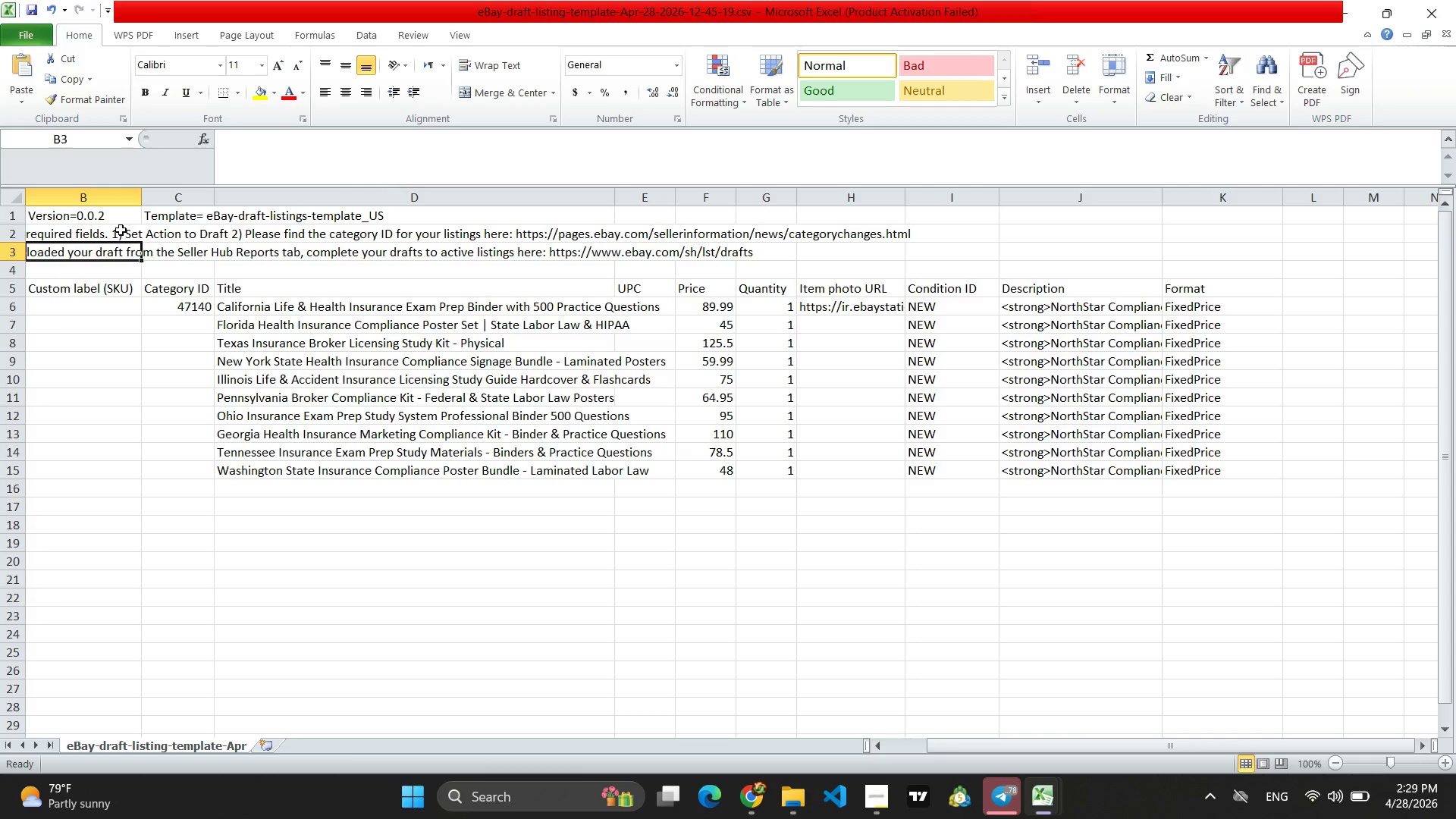 
left_click([121, 230])
 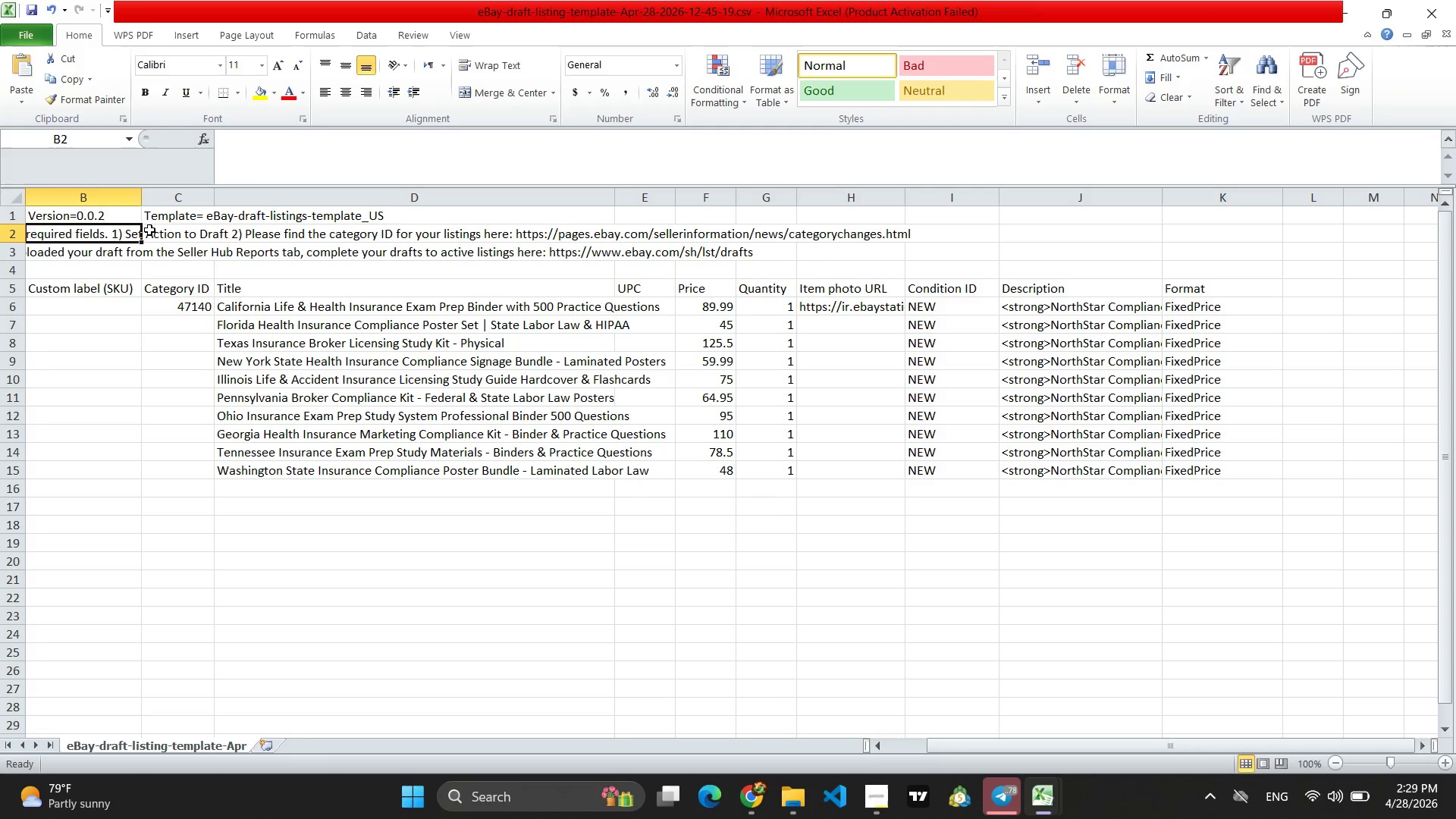 
left_click([149, 230])
 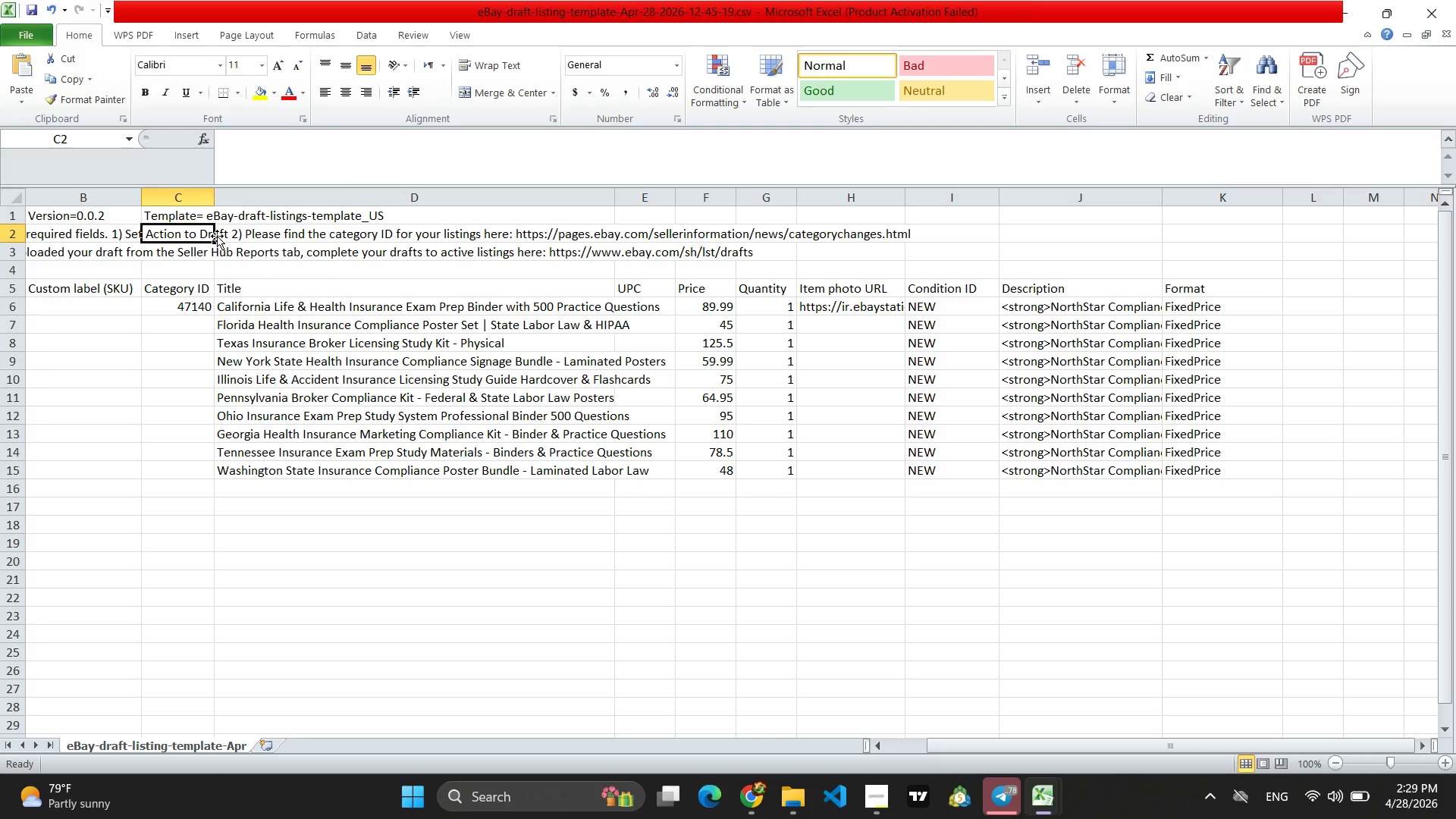 
left_click([230, 236])
 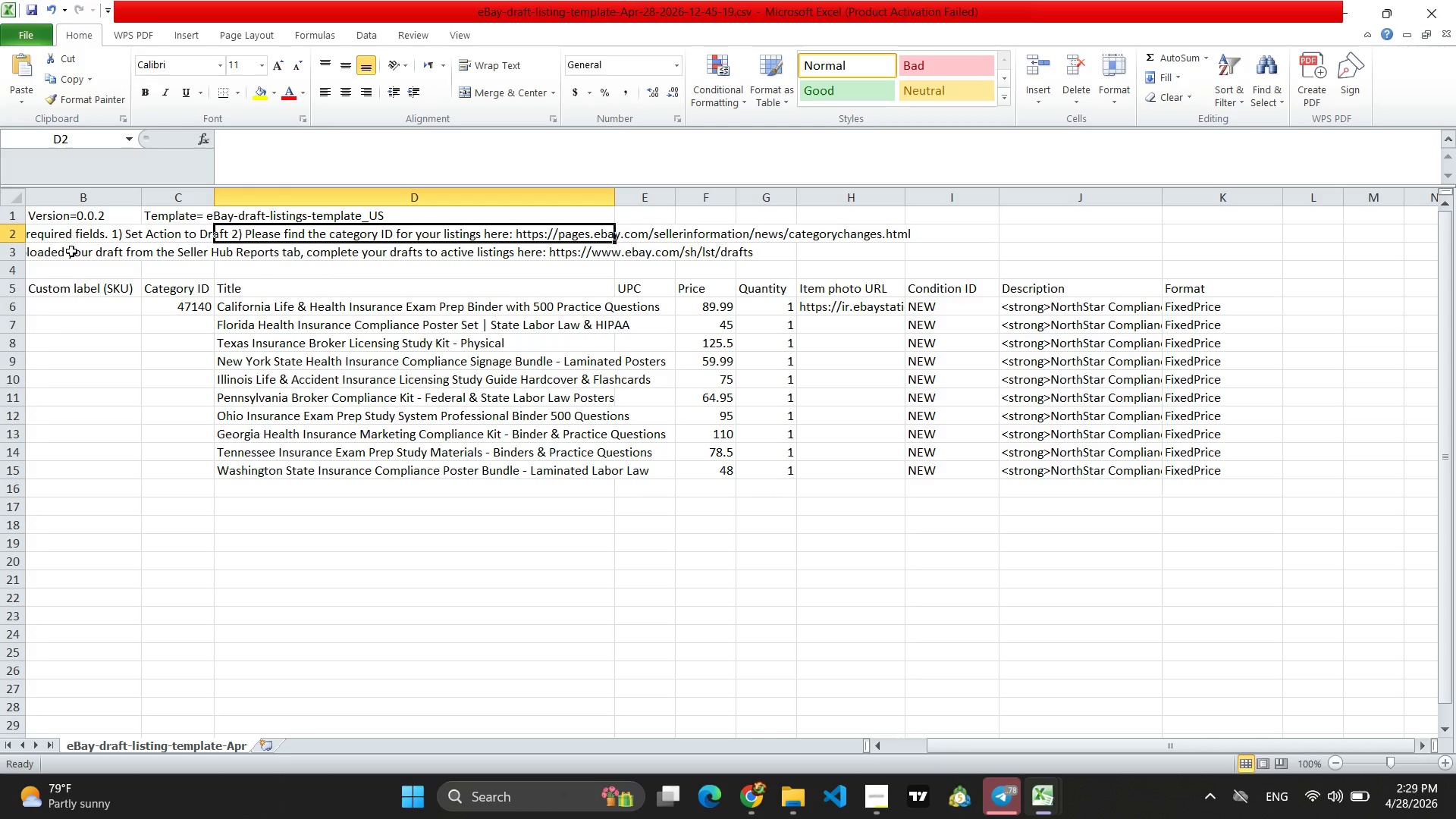 
left_click([71, 253])
 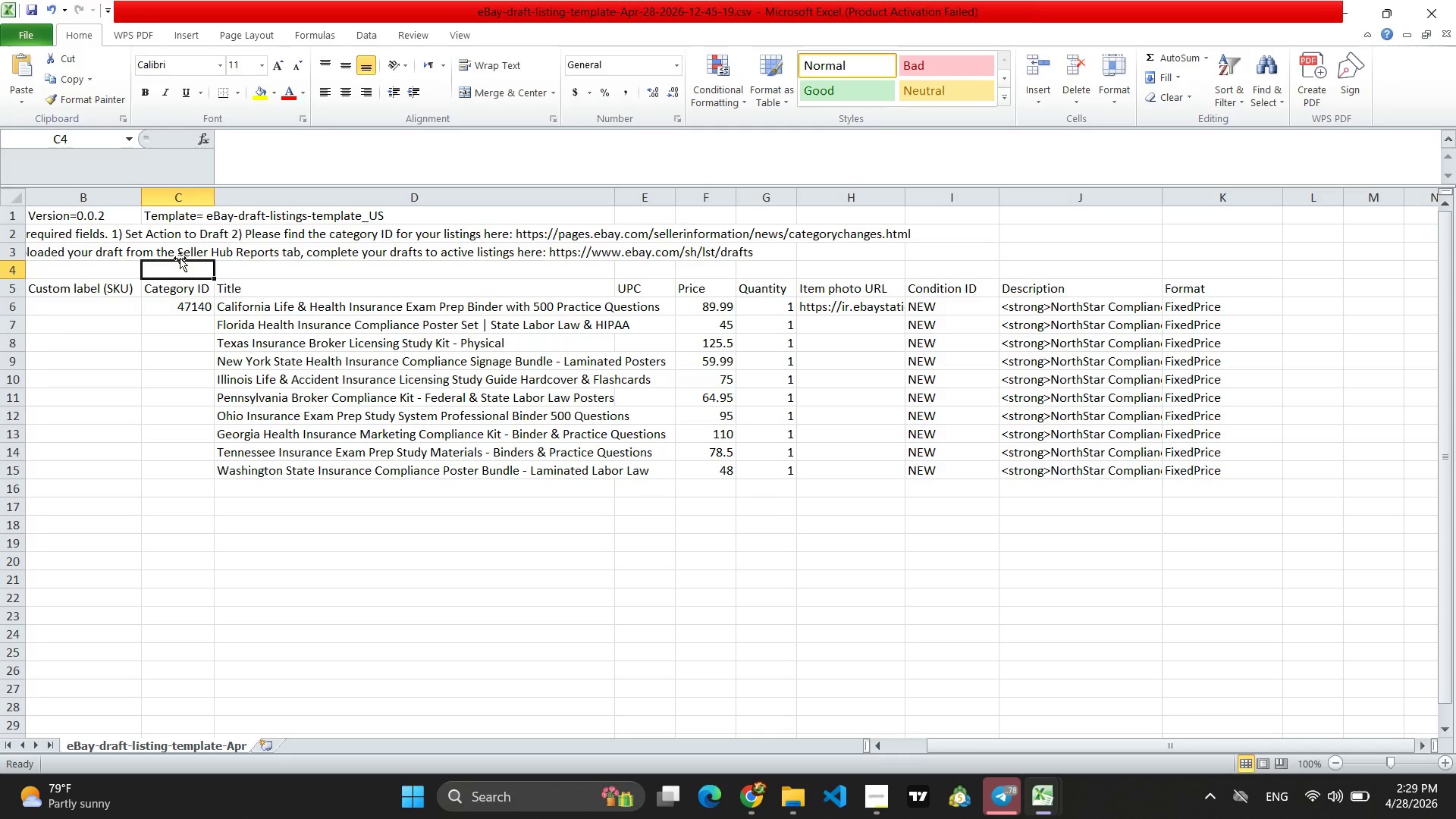 
double_click([191, 253])
 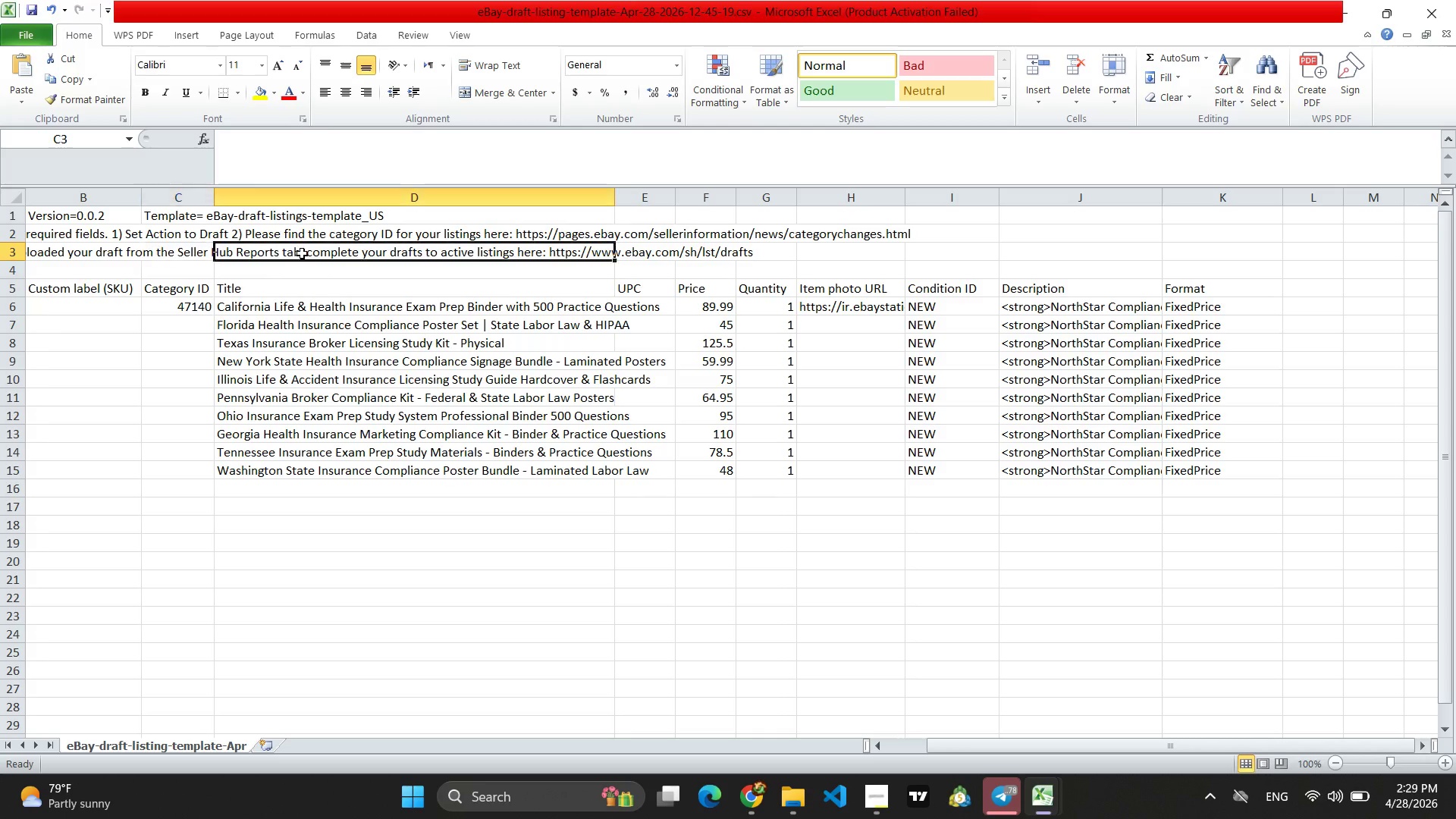 
triple_click([302, 253])
 